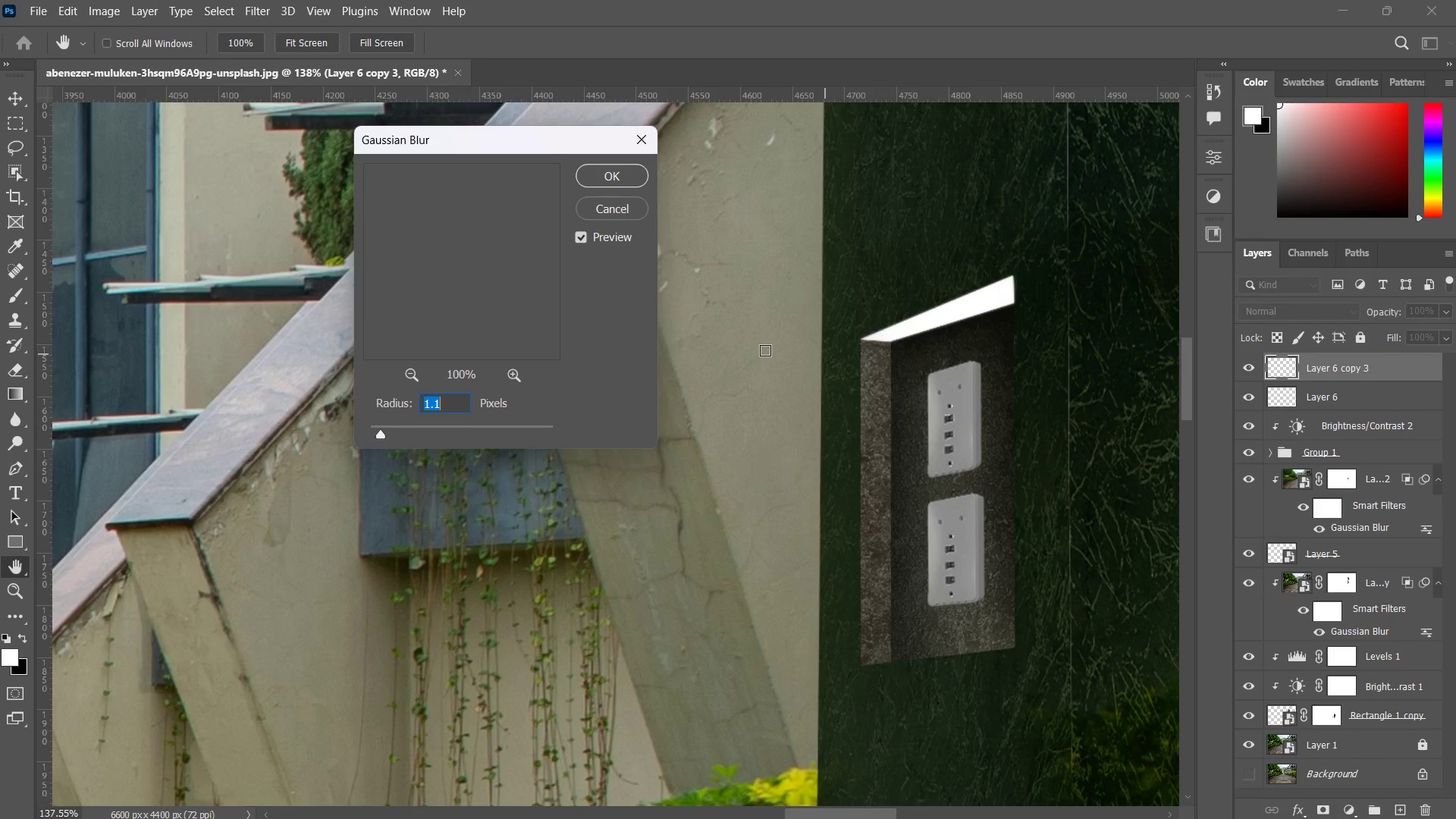 
left_click([477, 428])
 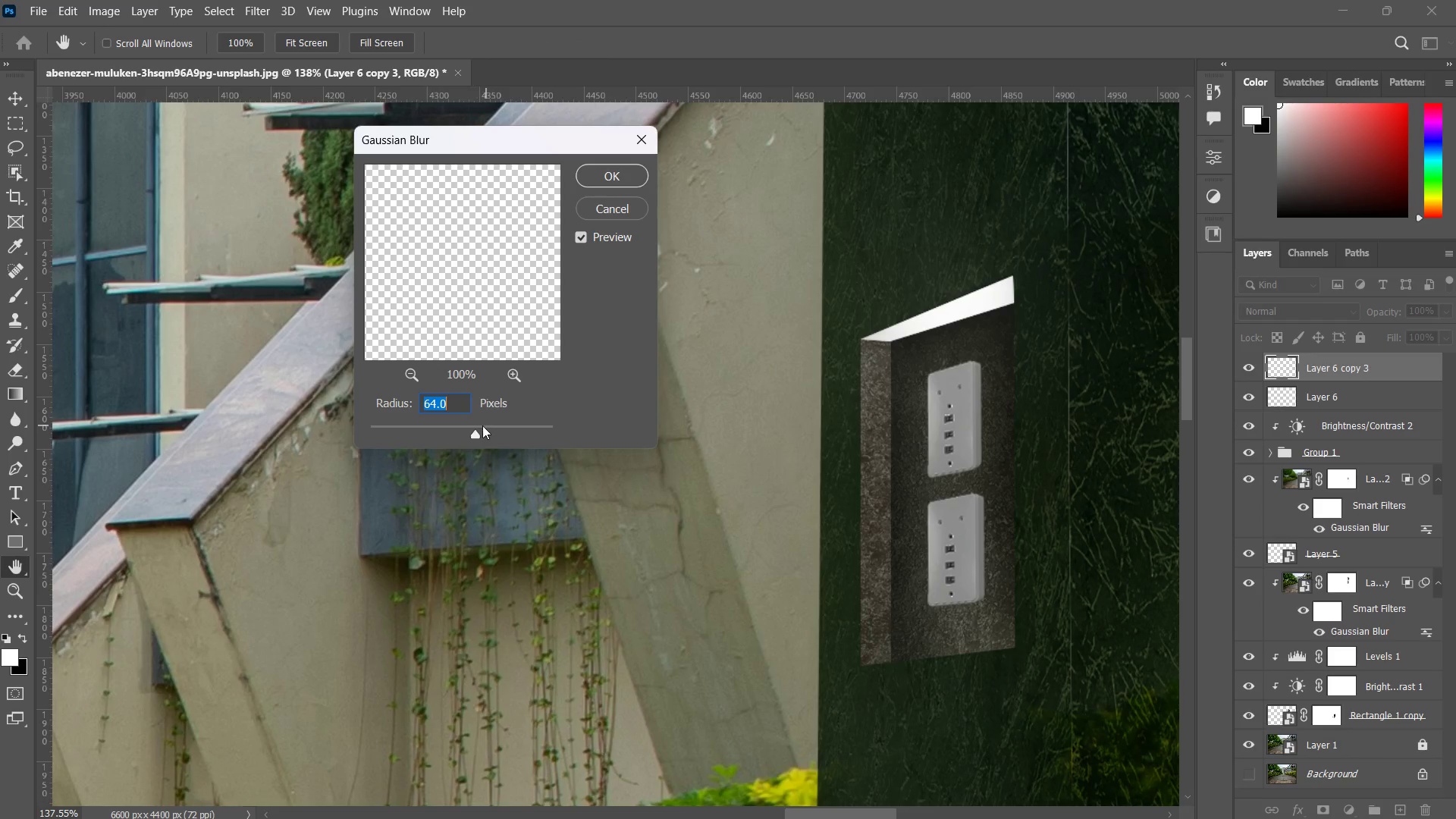 
triple_click([422, 427])
 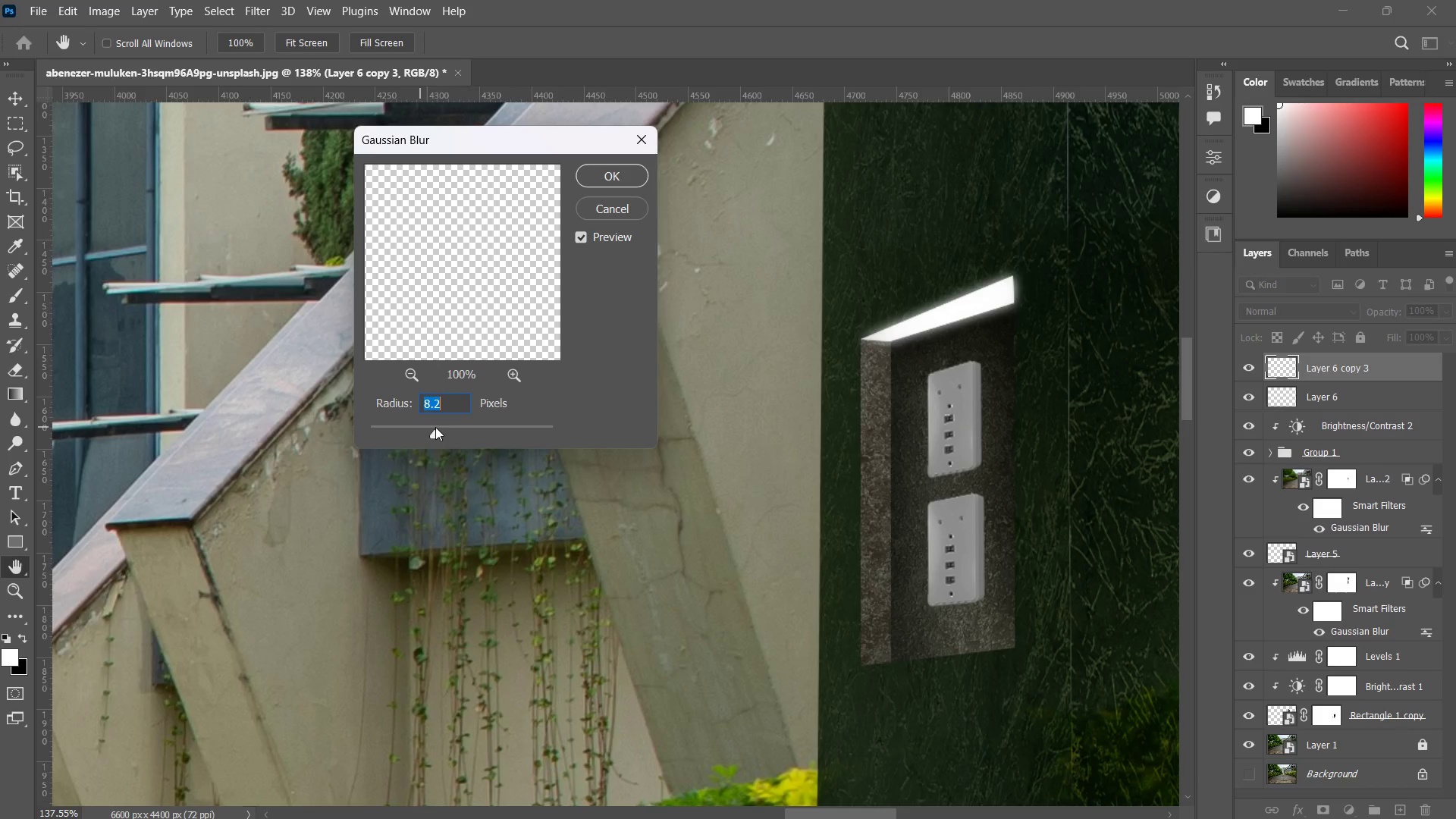 
left_click([399, 427])
 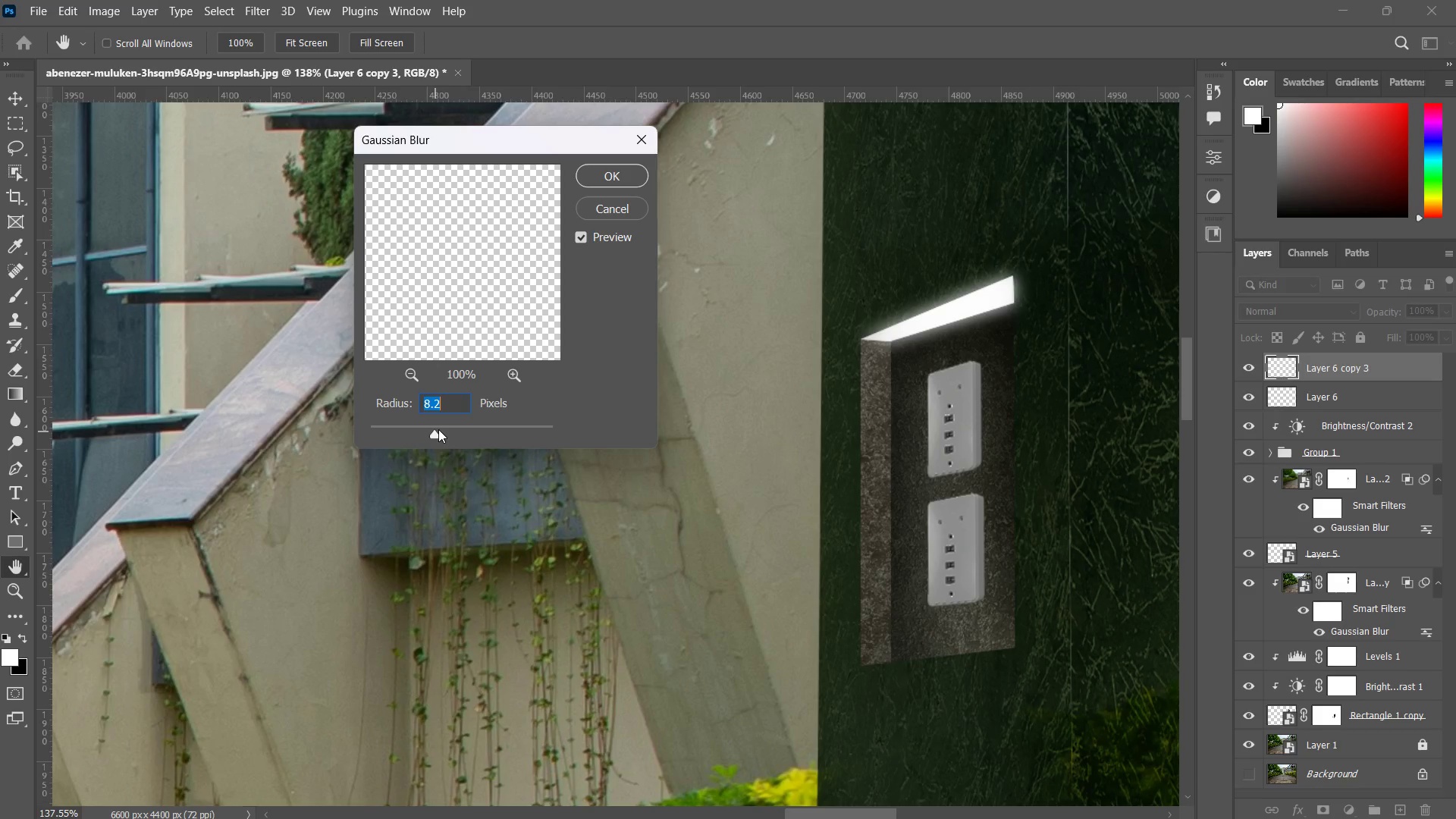 
left_click([451, 428])
 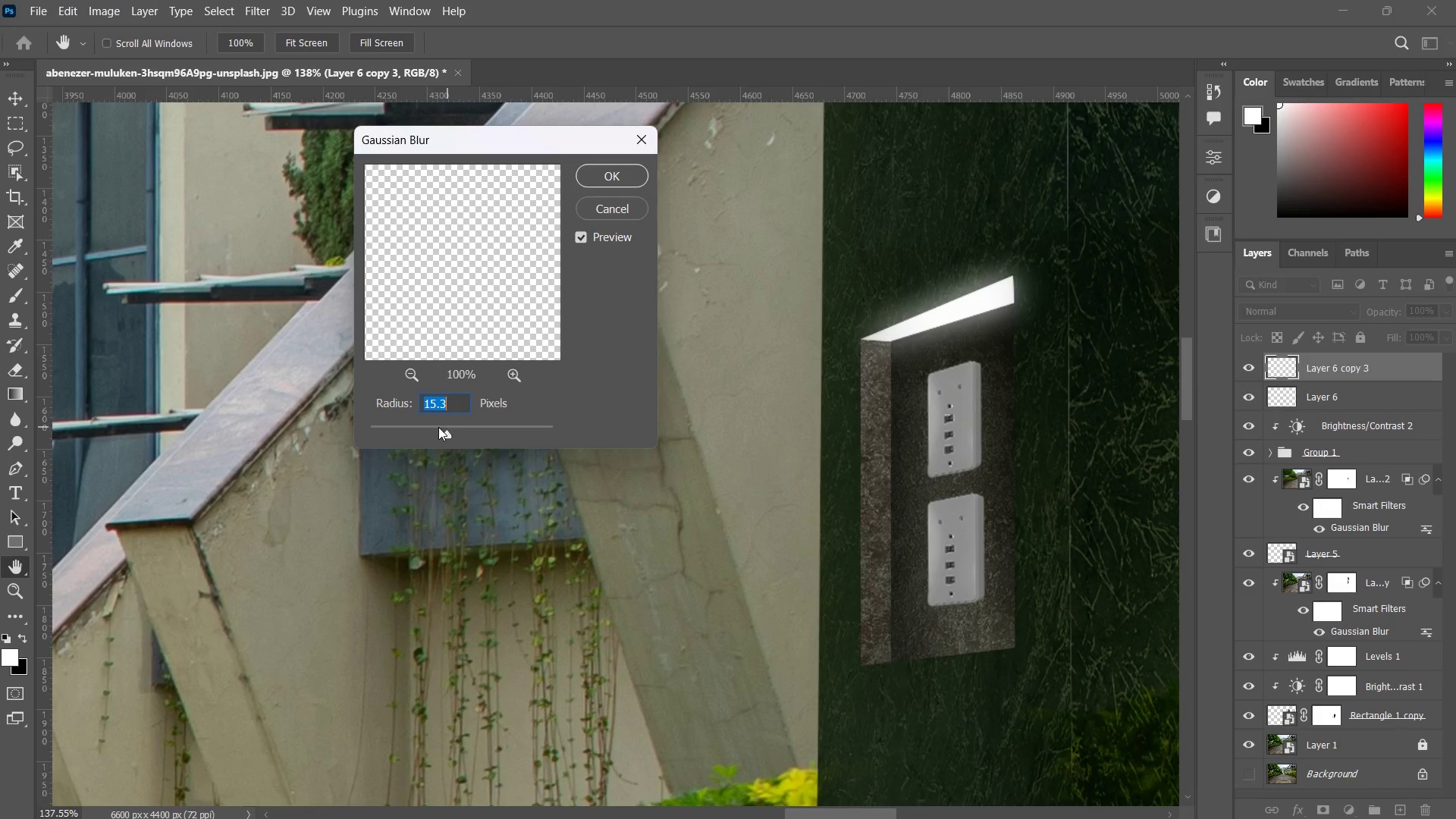 
left_click([613, 177])
 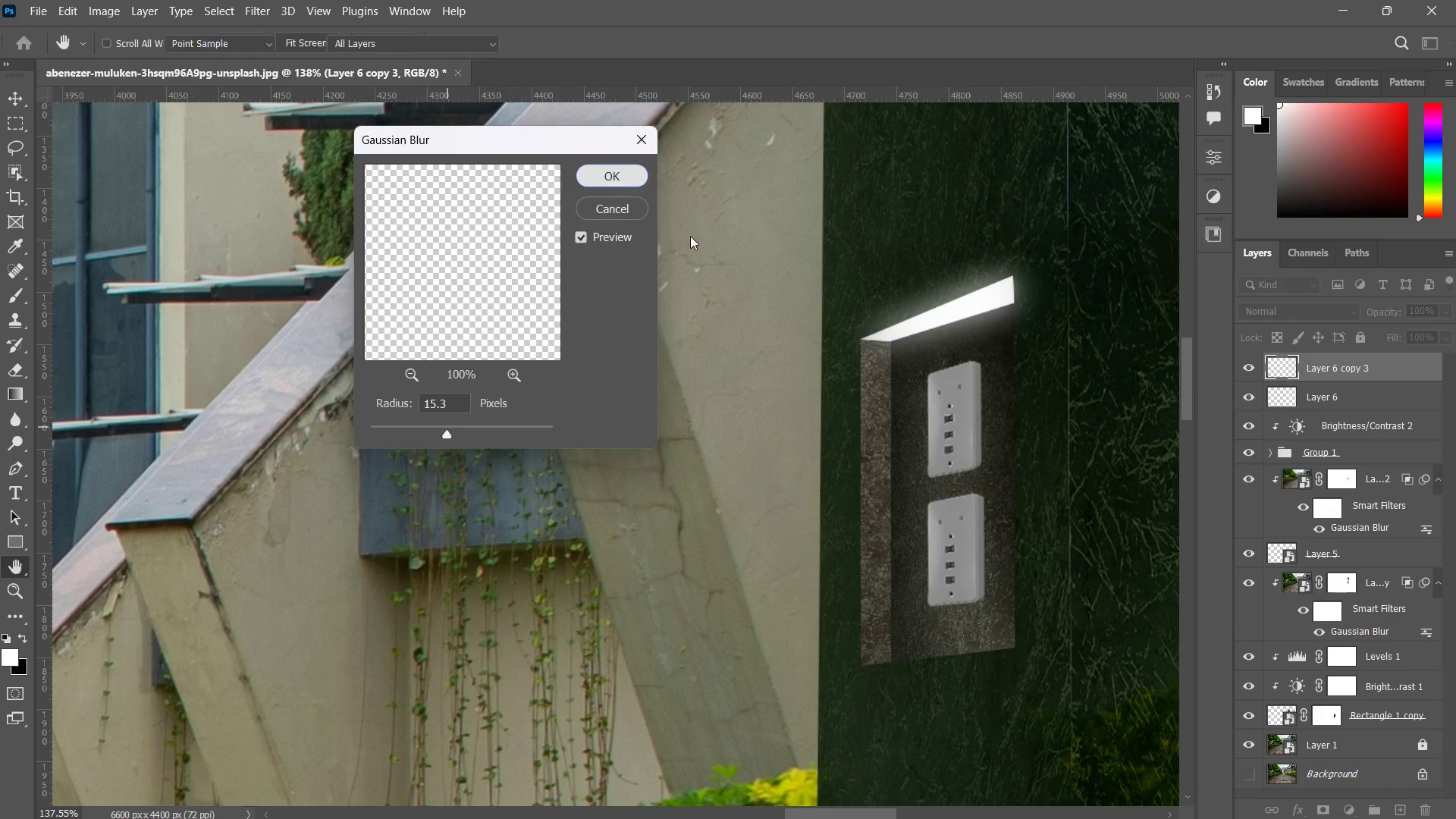 
type(zzzzp)
 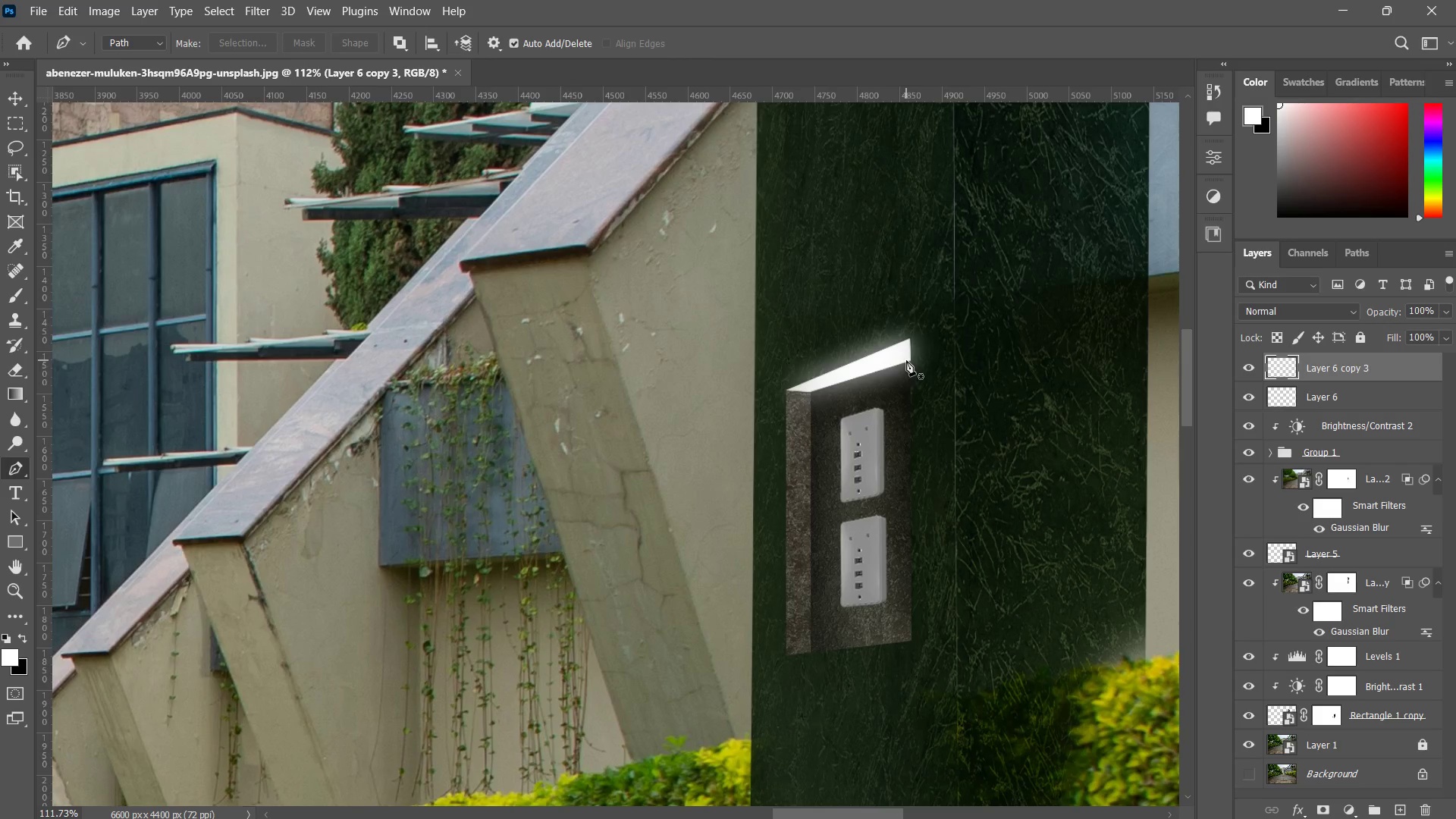 
left_click_drag(start_coordinate=[999, 347], to_coordinate=[940, 437])
 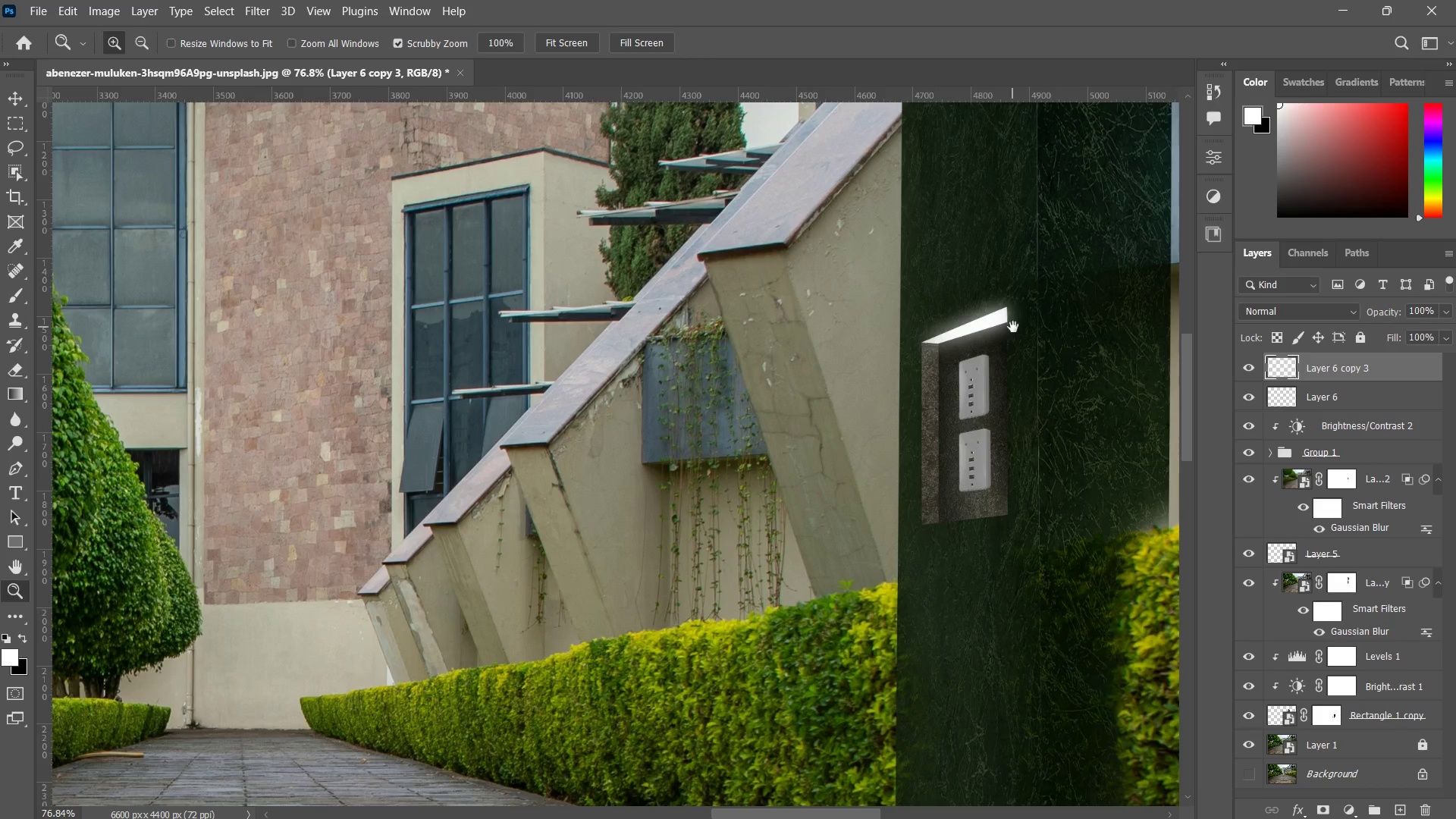 
hold_key(key=Space, duration=0.31)
 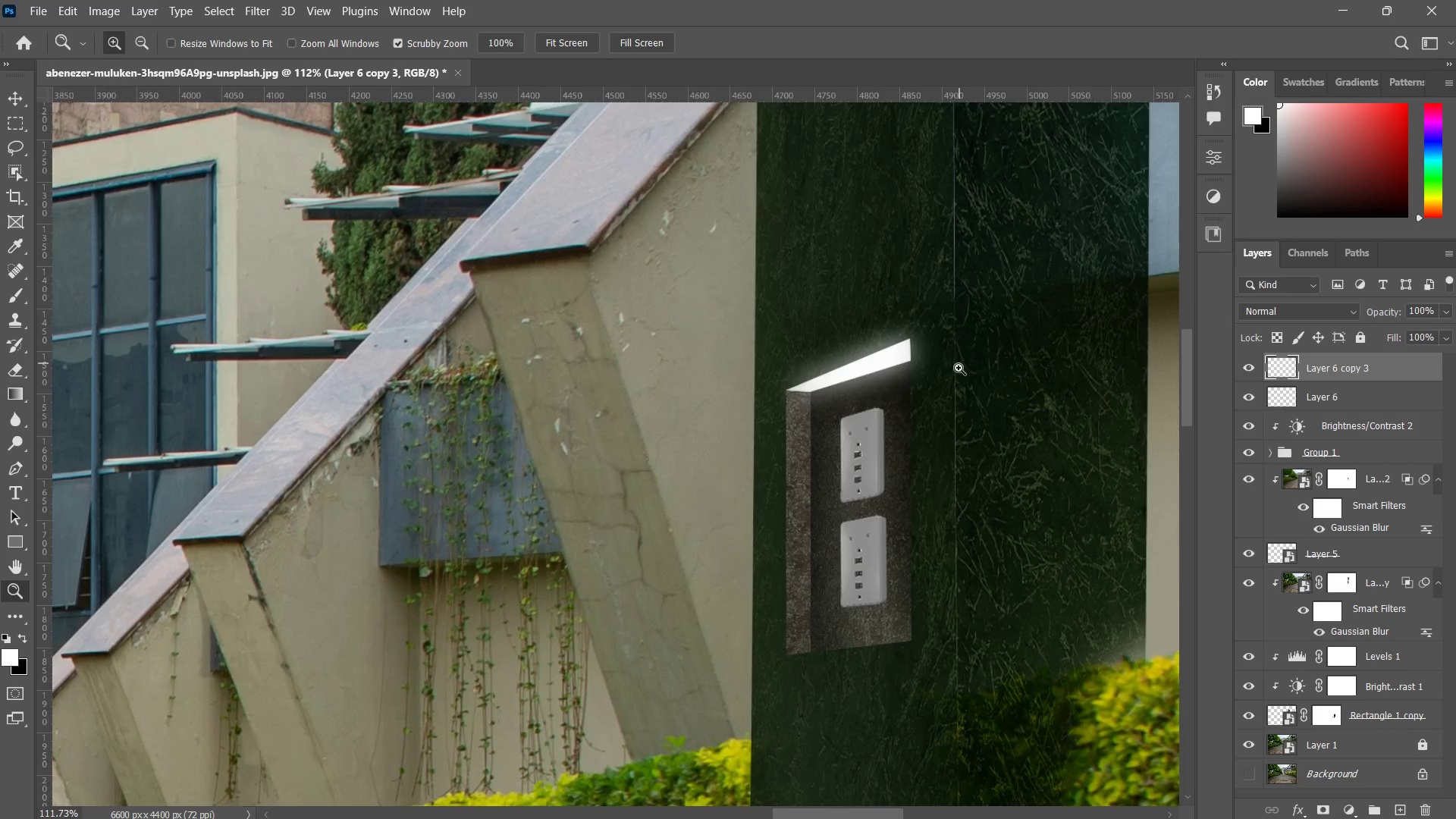 
left_click_drag(start_coordinate=[1013, 327], to_coordinate=[960, 350])
 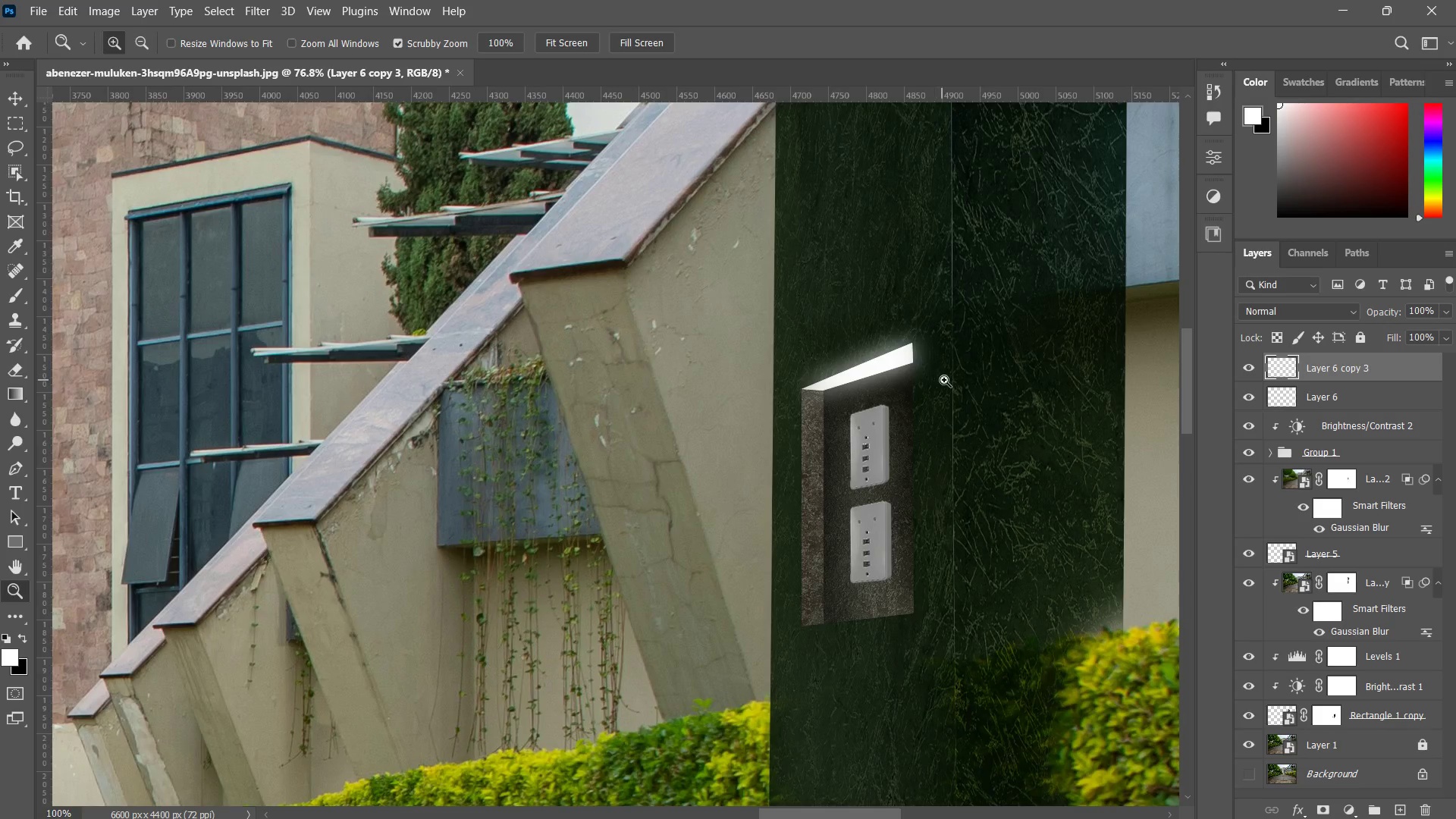 
left_click_drag(start_coordinate=[938, 378], to_coordinate=[954, 369])
 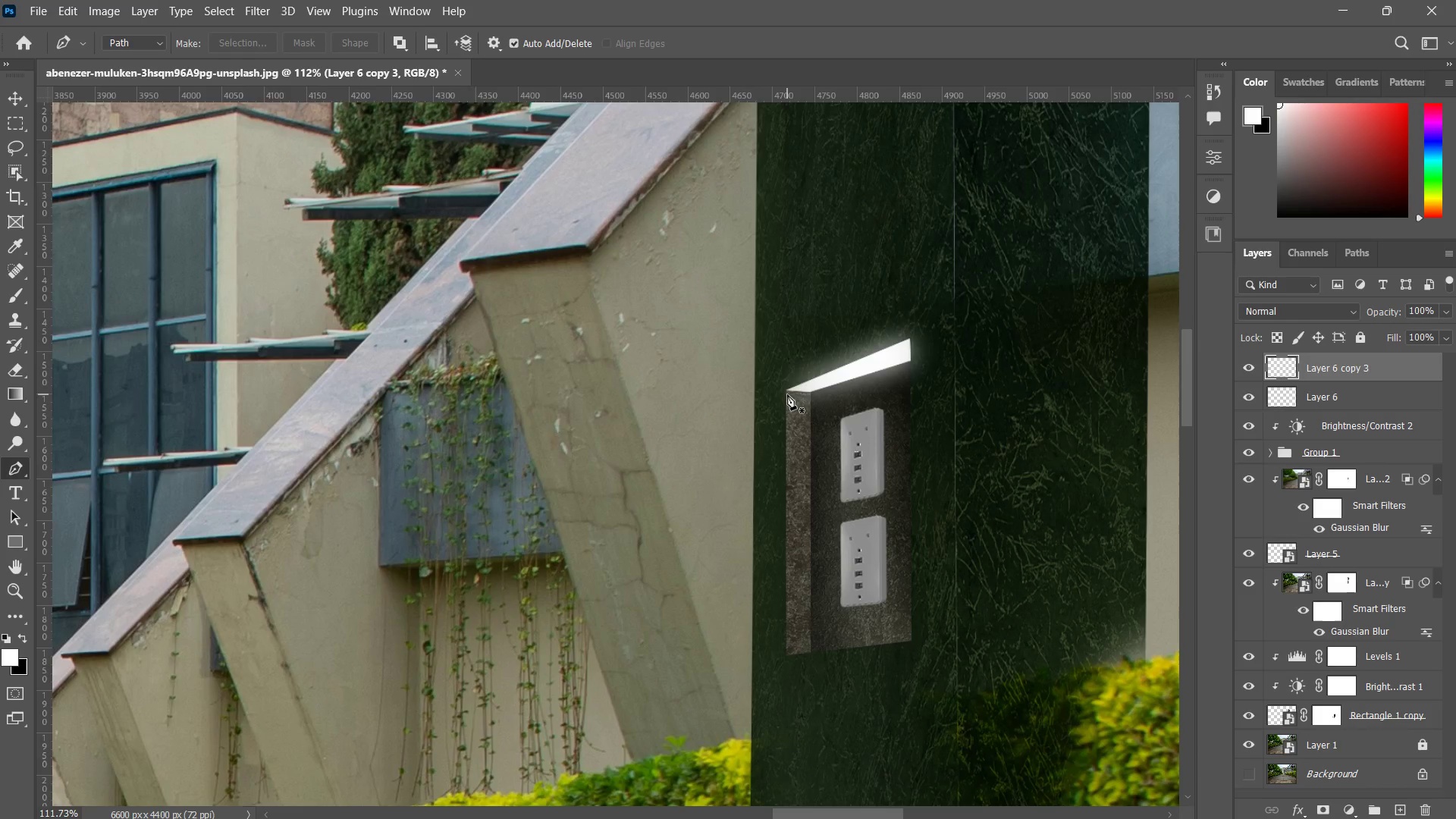 
left_click([785, 643])
 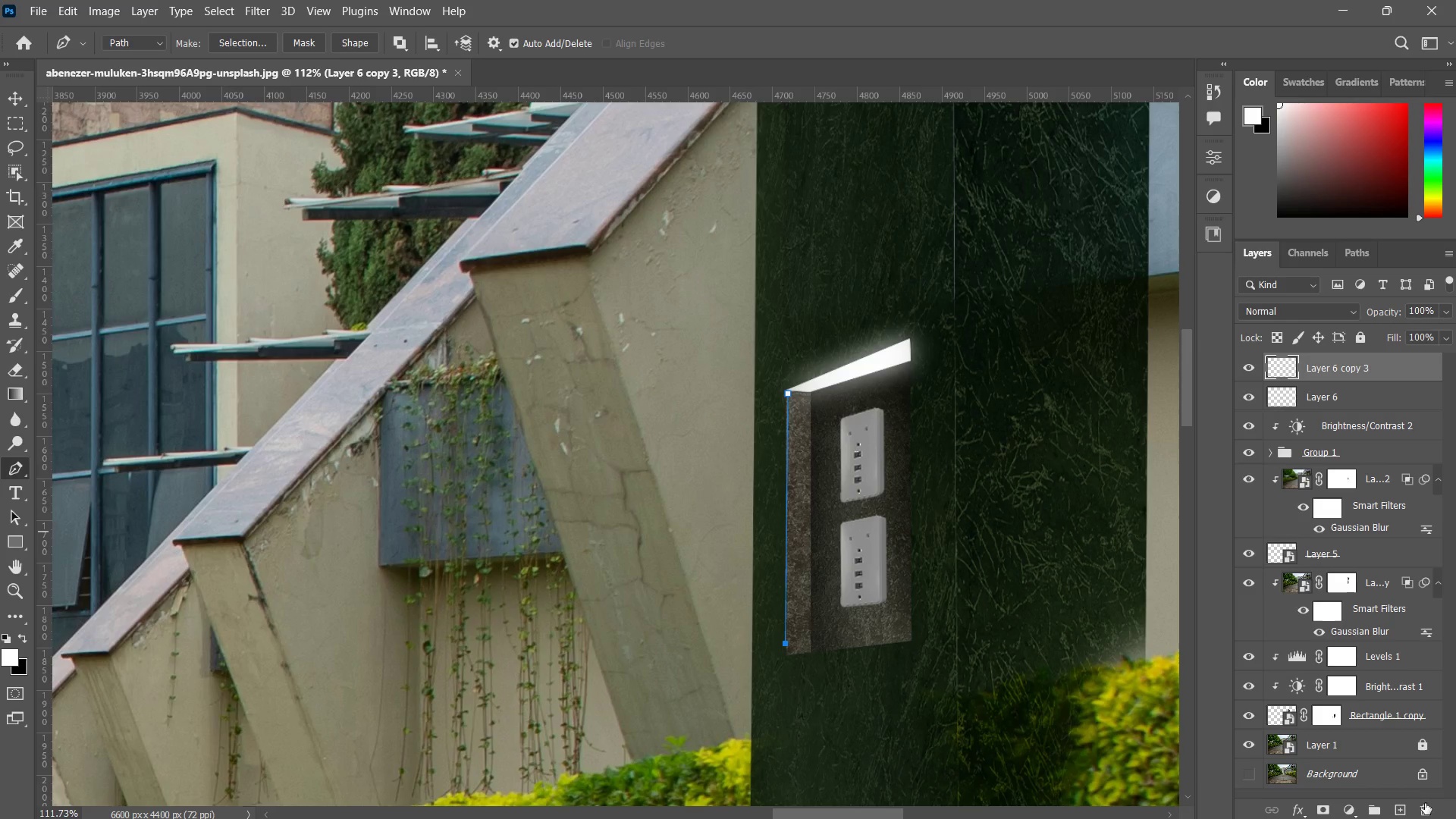 
left_click([1401, 807])
 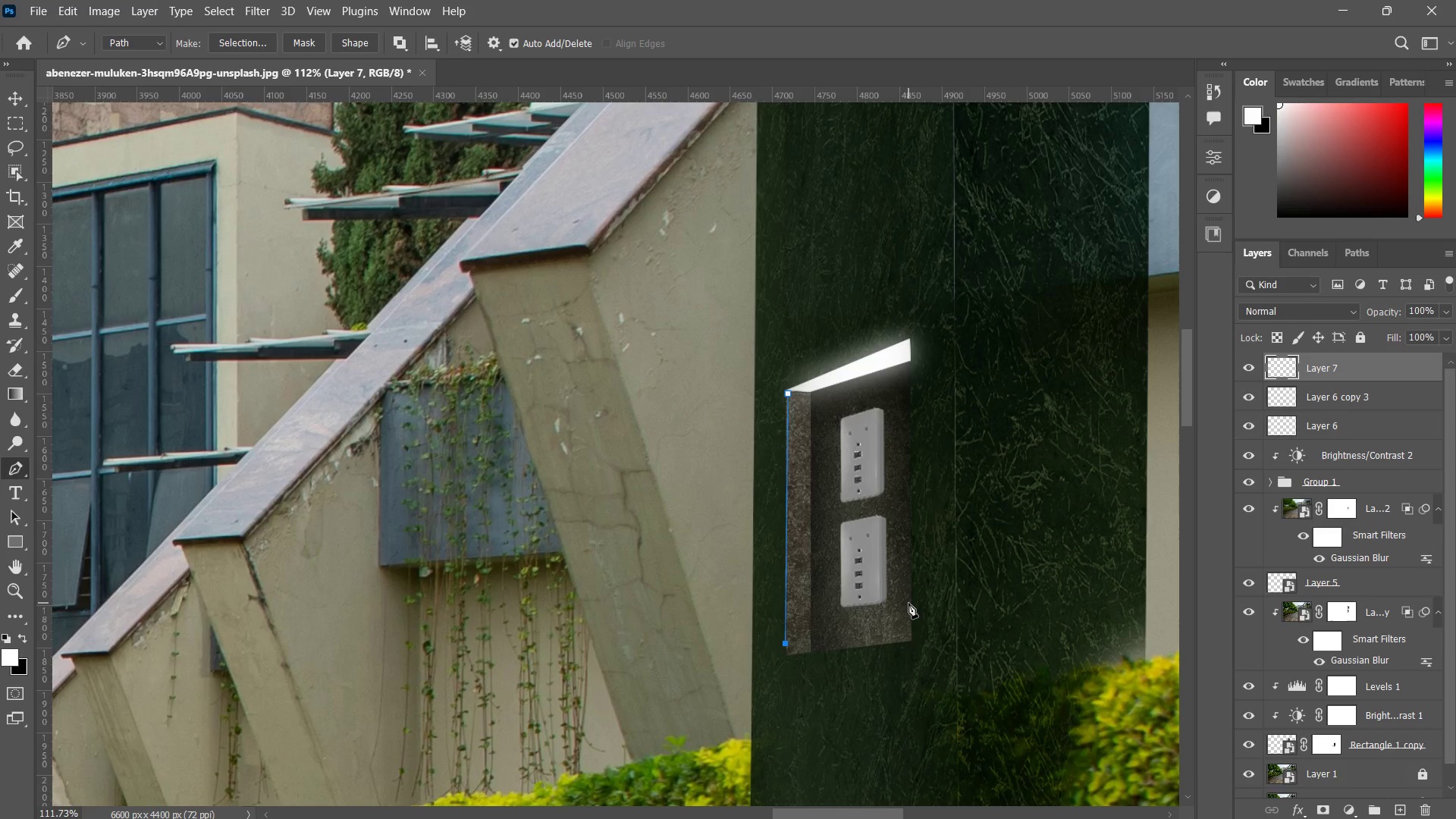 
left_click([918, 613])
 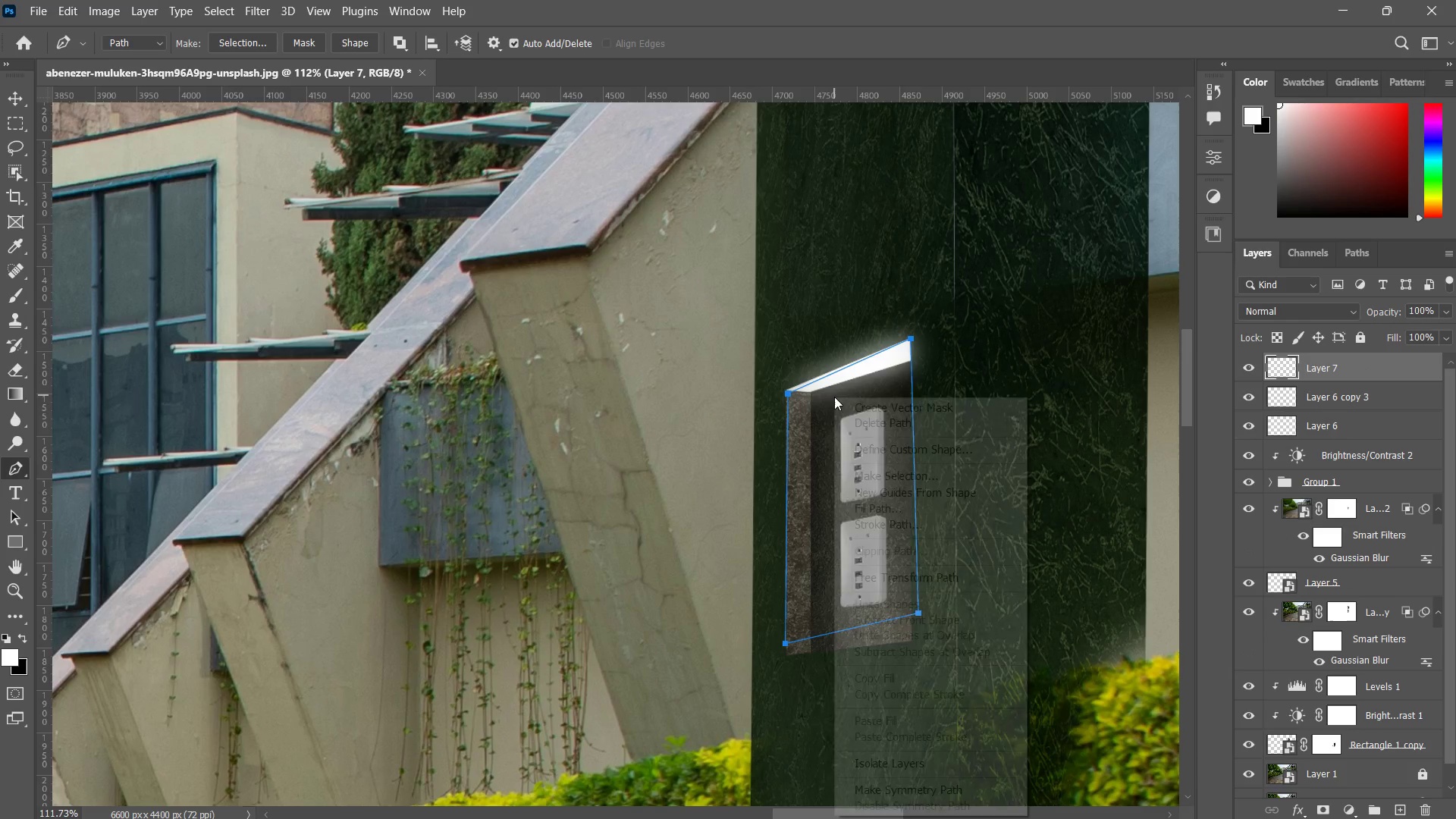 
left_click([910, 474])
 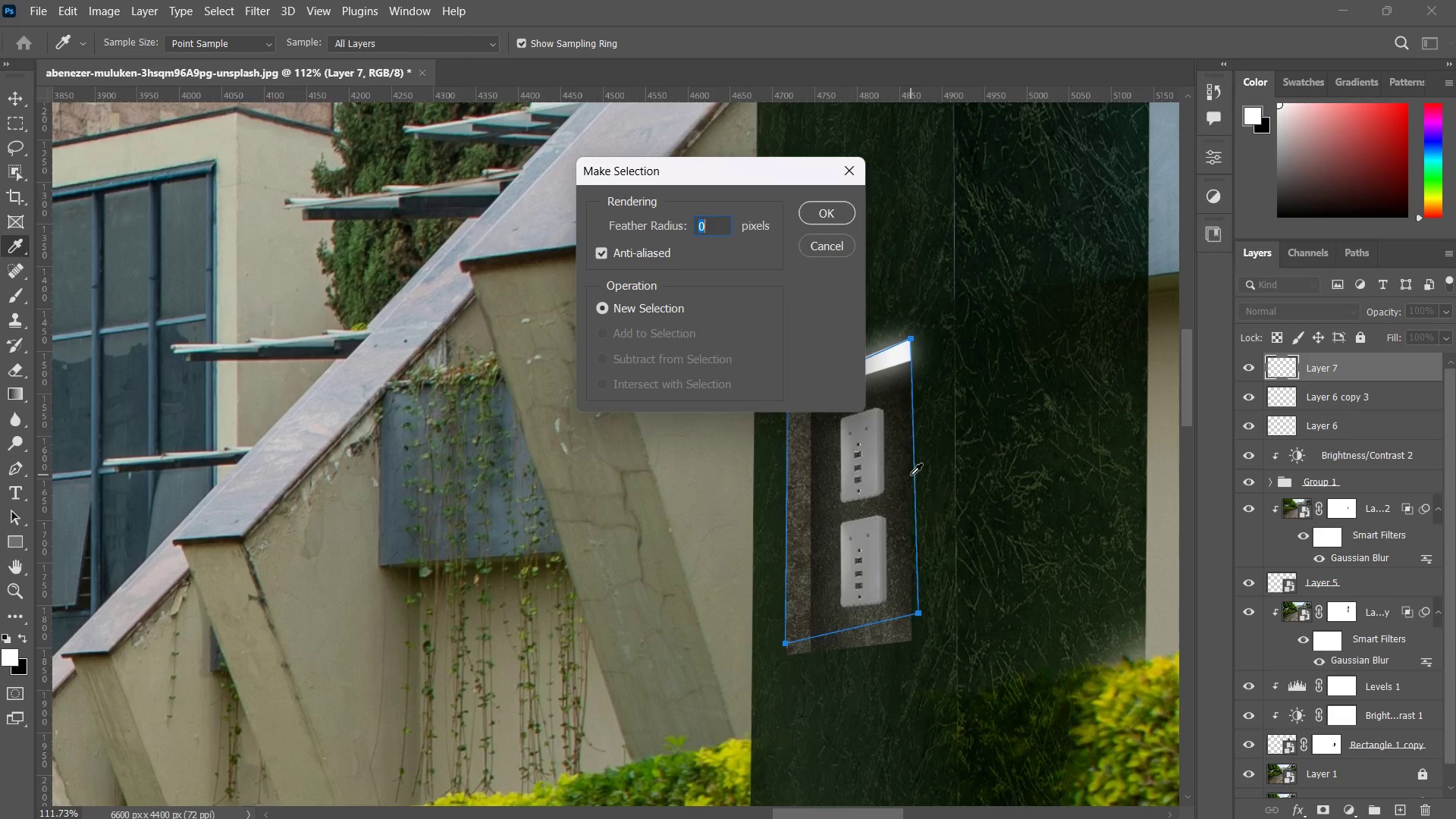 
key(Enter)
 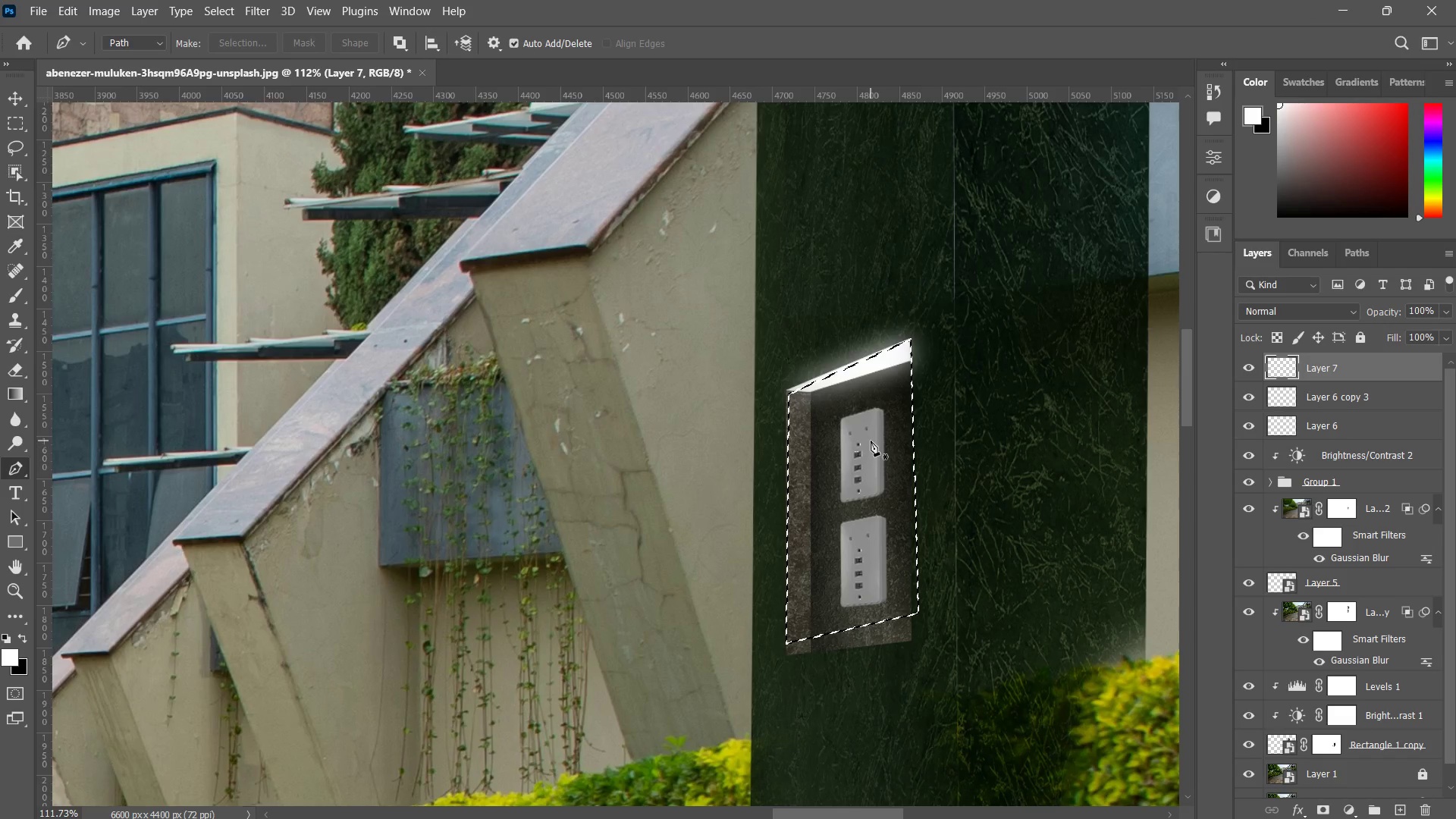 
key(B)
 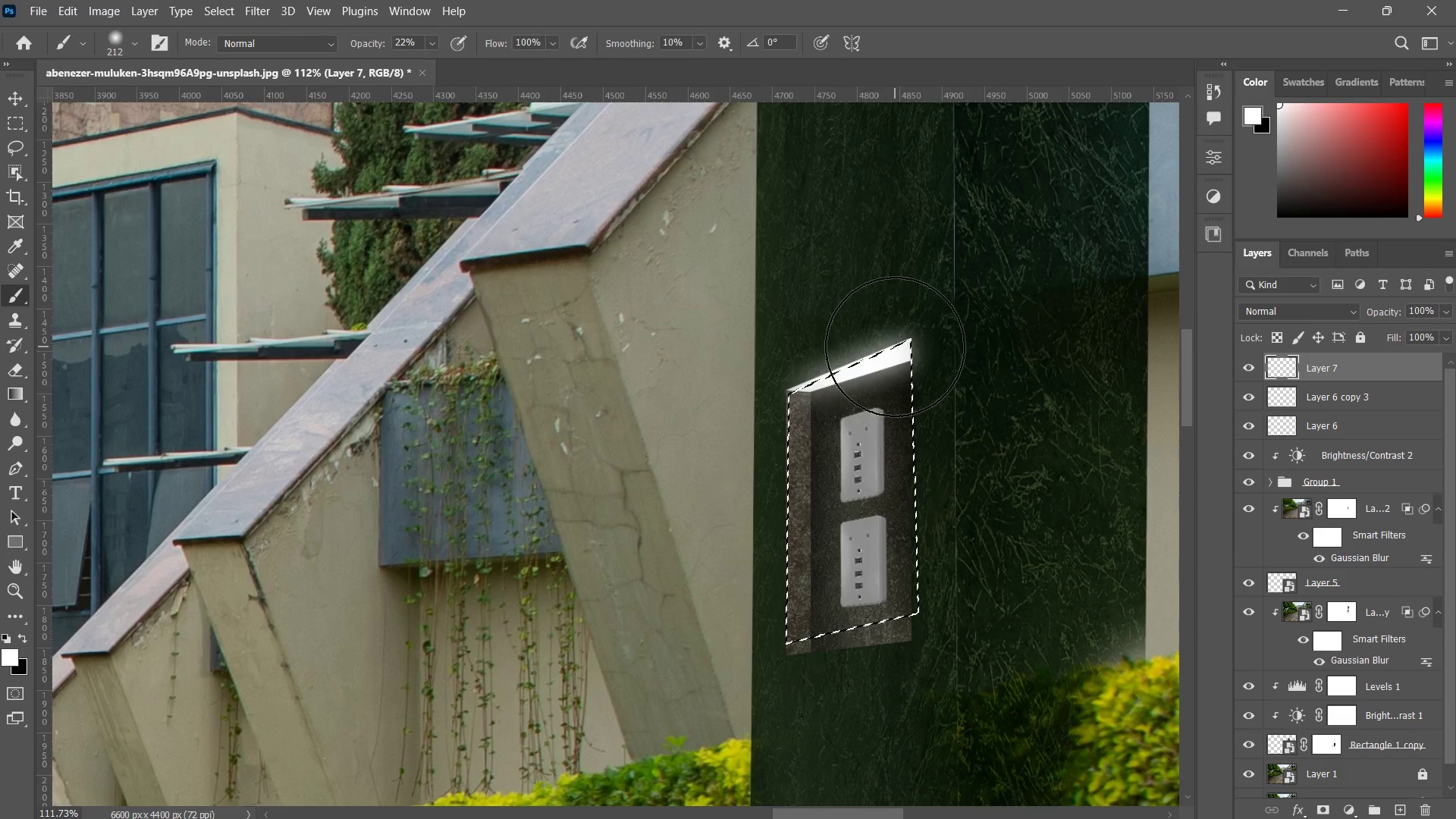 
left_click_drag(start_coordinate=[894, 347], to_coordinate=[904, 626])
 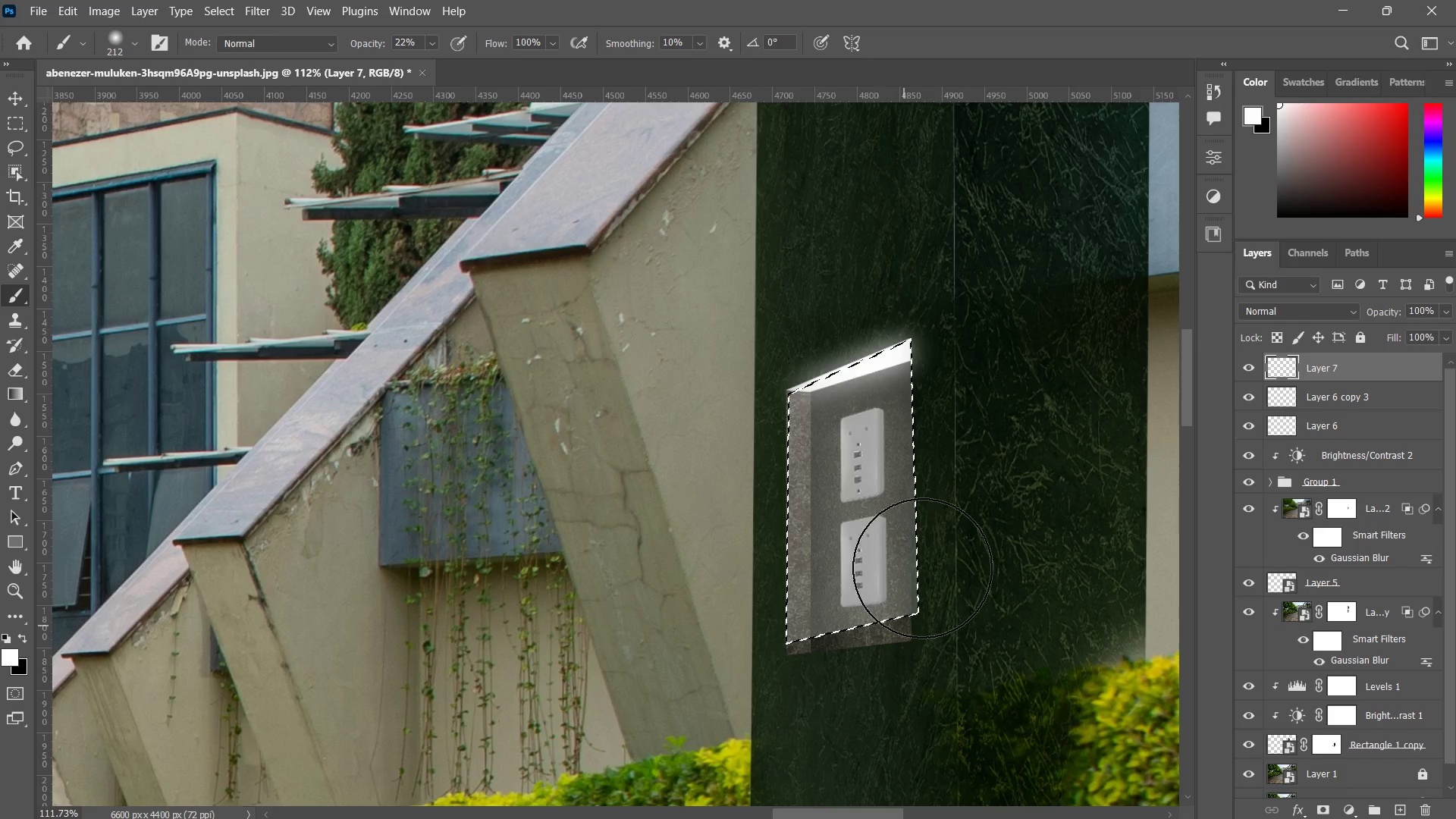 
left_click_drag(start_coordinate=[913, 608], to_coordinate=[917, 592])
 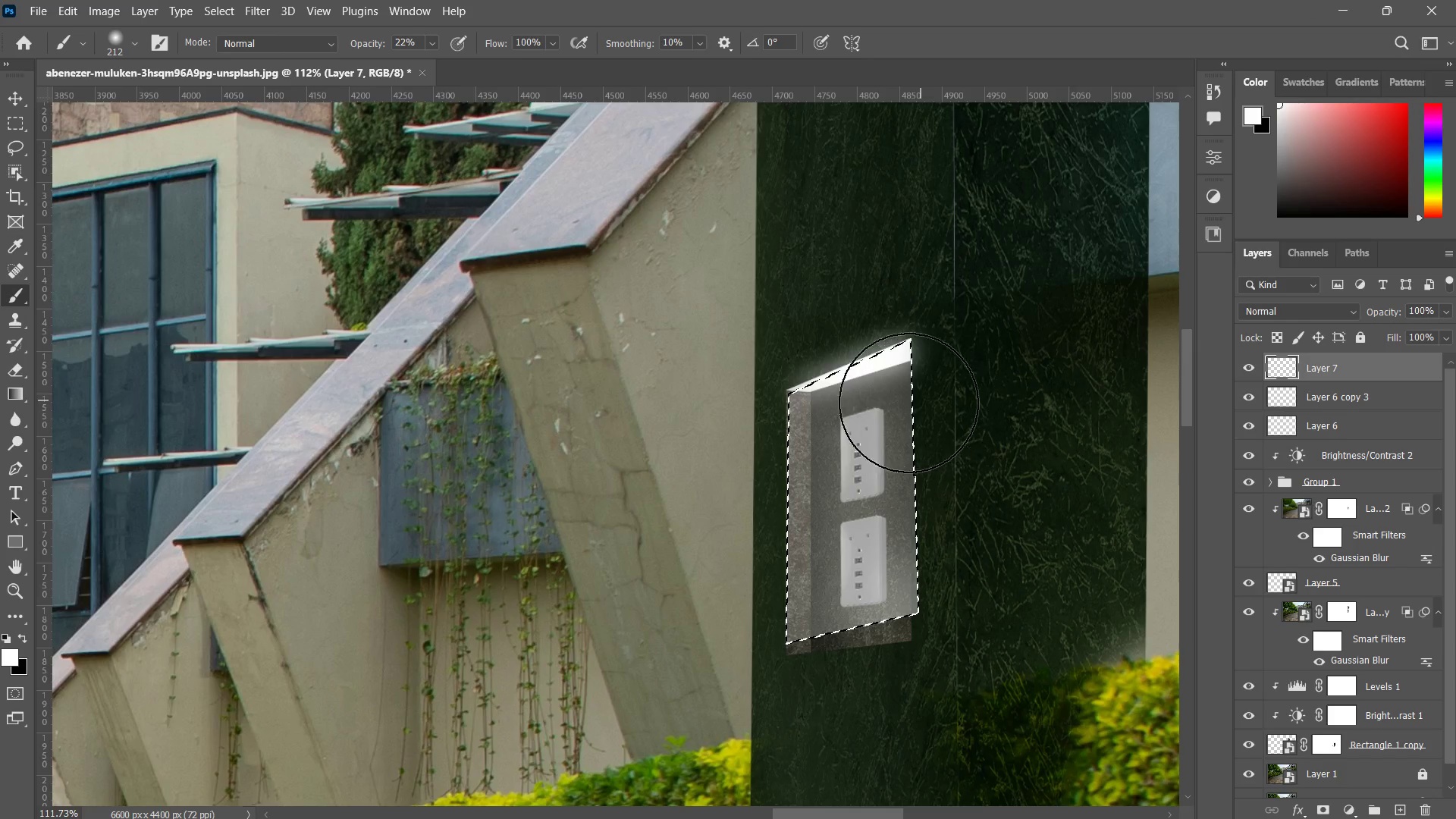 
left_click_drag(start_coordinate=[912, 400], to_coordinate=[779, 536])
 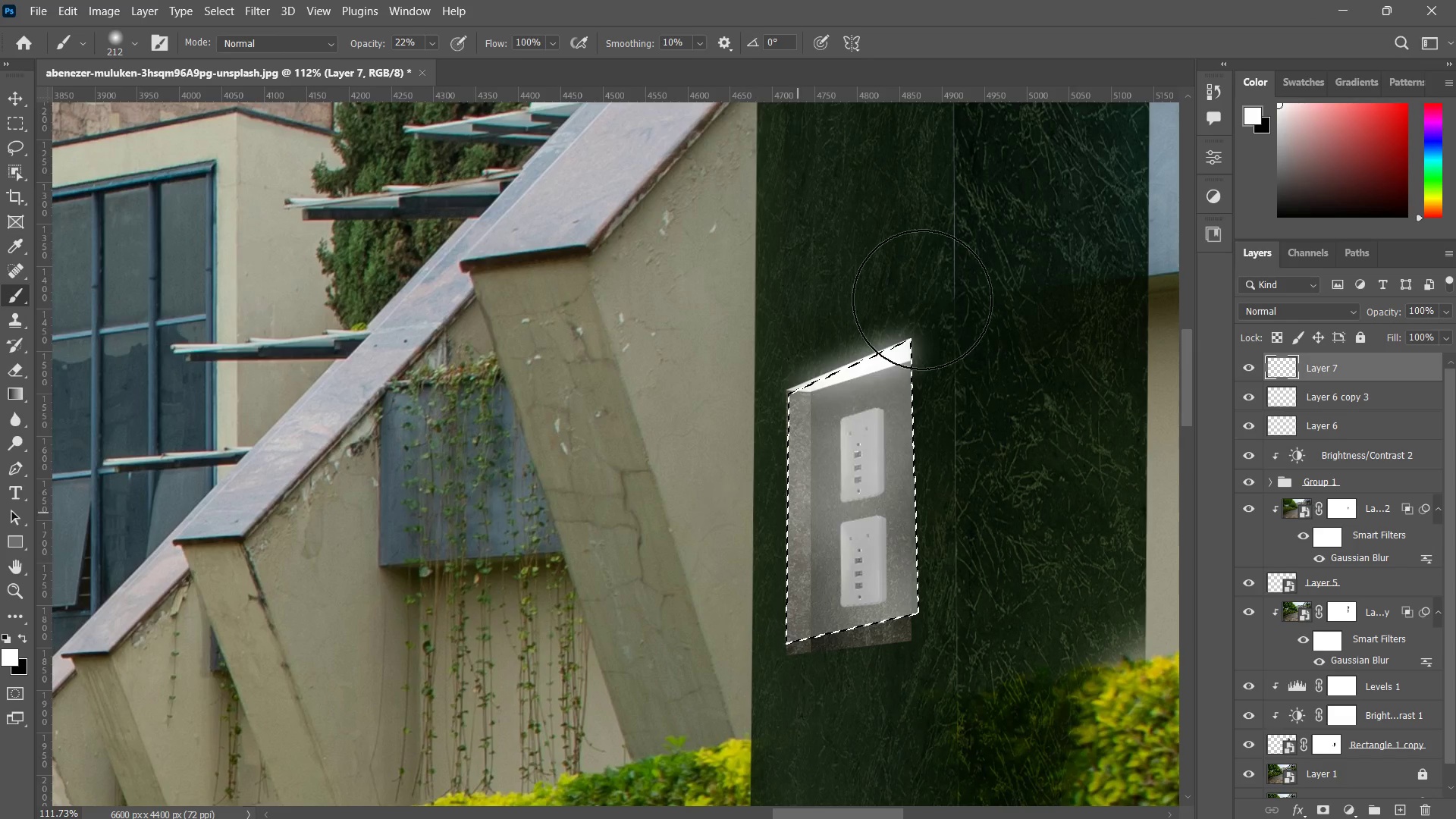 
left_click_drag(start_coordinate=[926, 294], to_coordinate=[767, 540])
 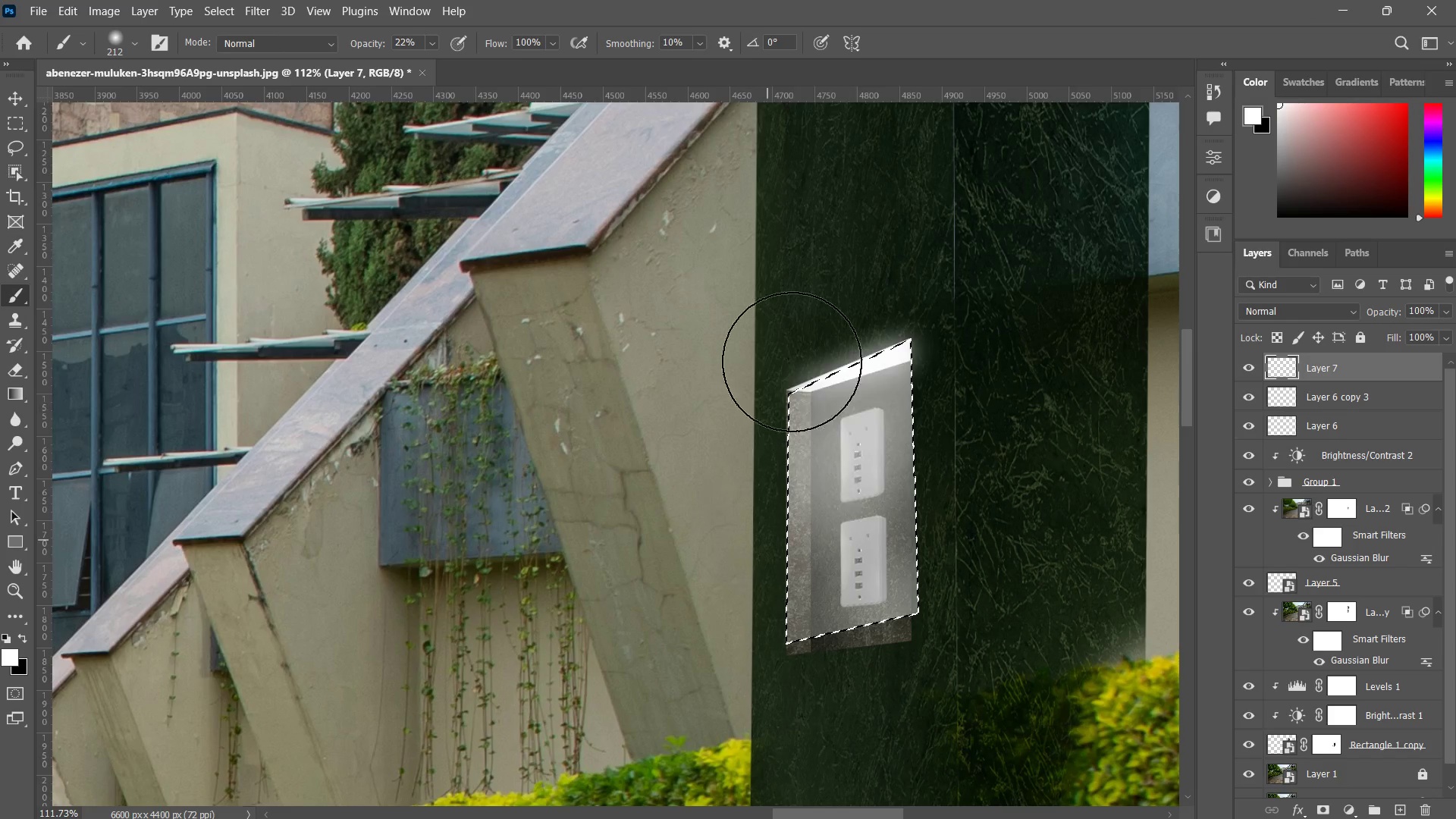 
left_click_drag(start_coordinate=[809, 313], to_coordinate=[763, 538])
 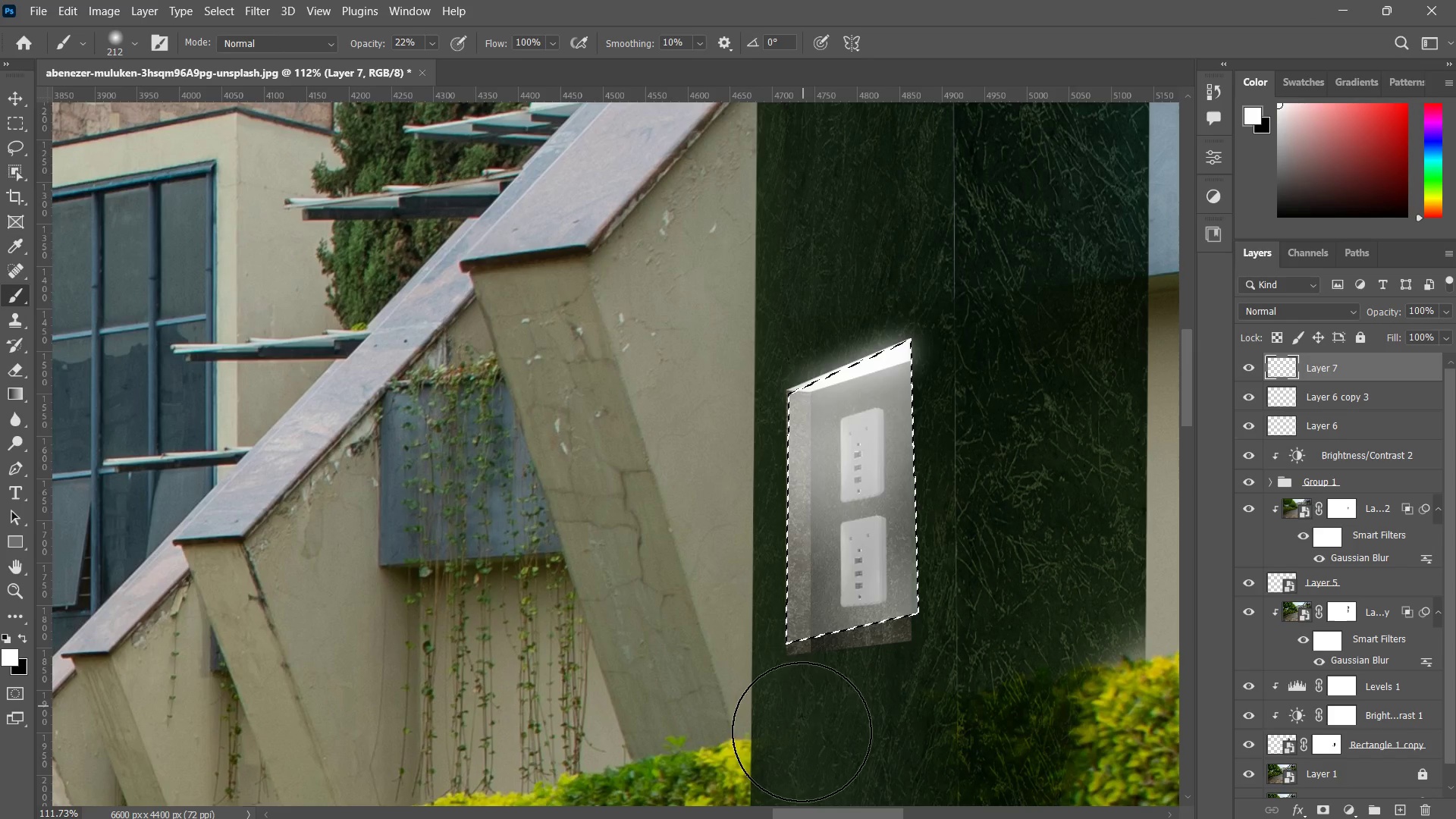 
left_click_drag(start_coordinate=[899, 324], to_coordinate=[808, 721])
 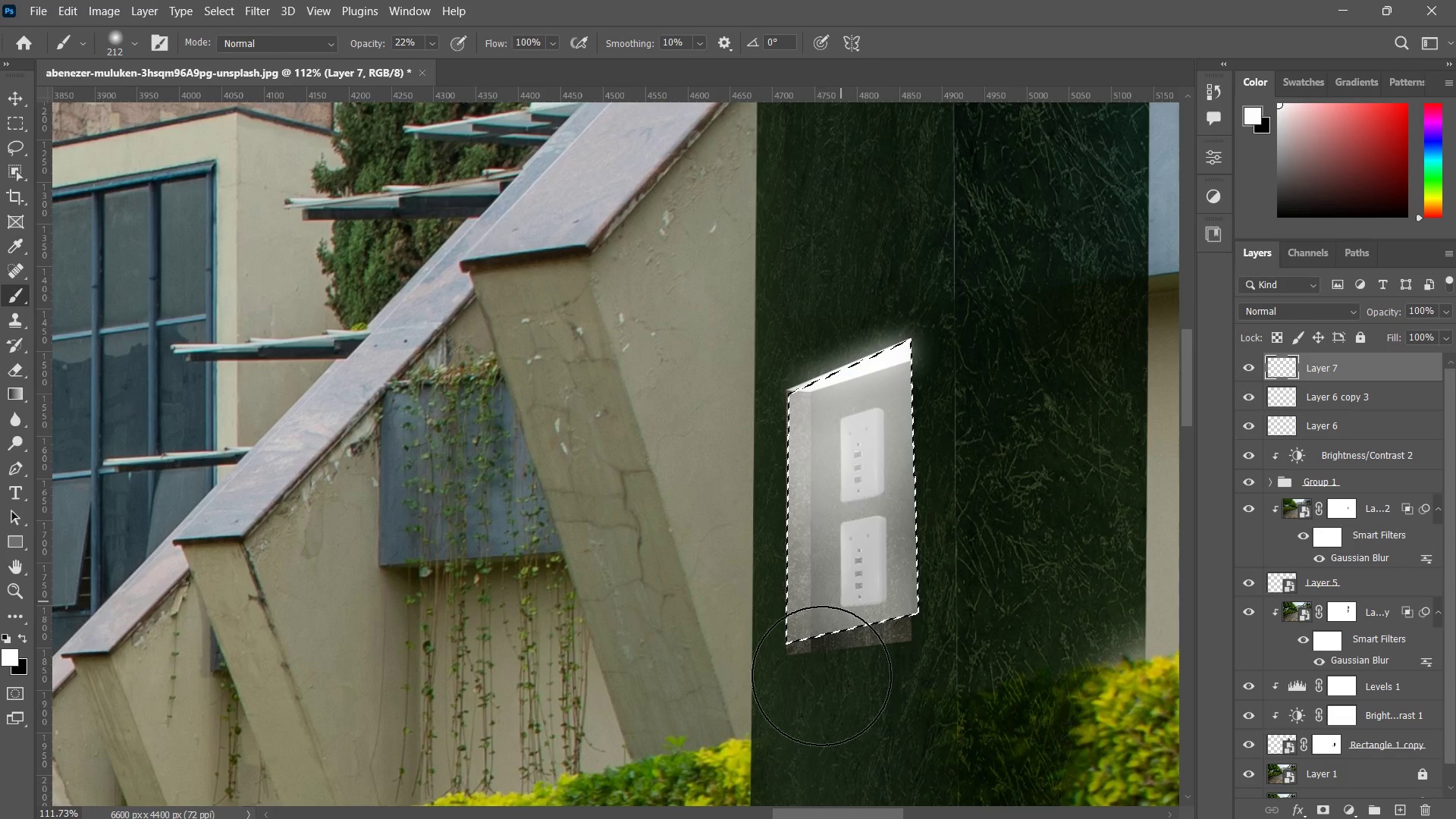 
left_click_drag(start_coordinate=[891, 413], to_coordinate=[822, 676])
 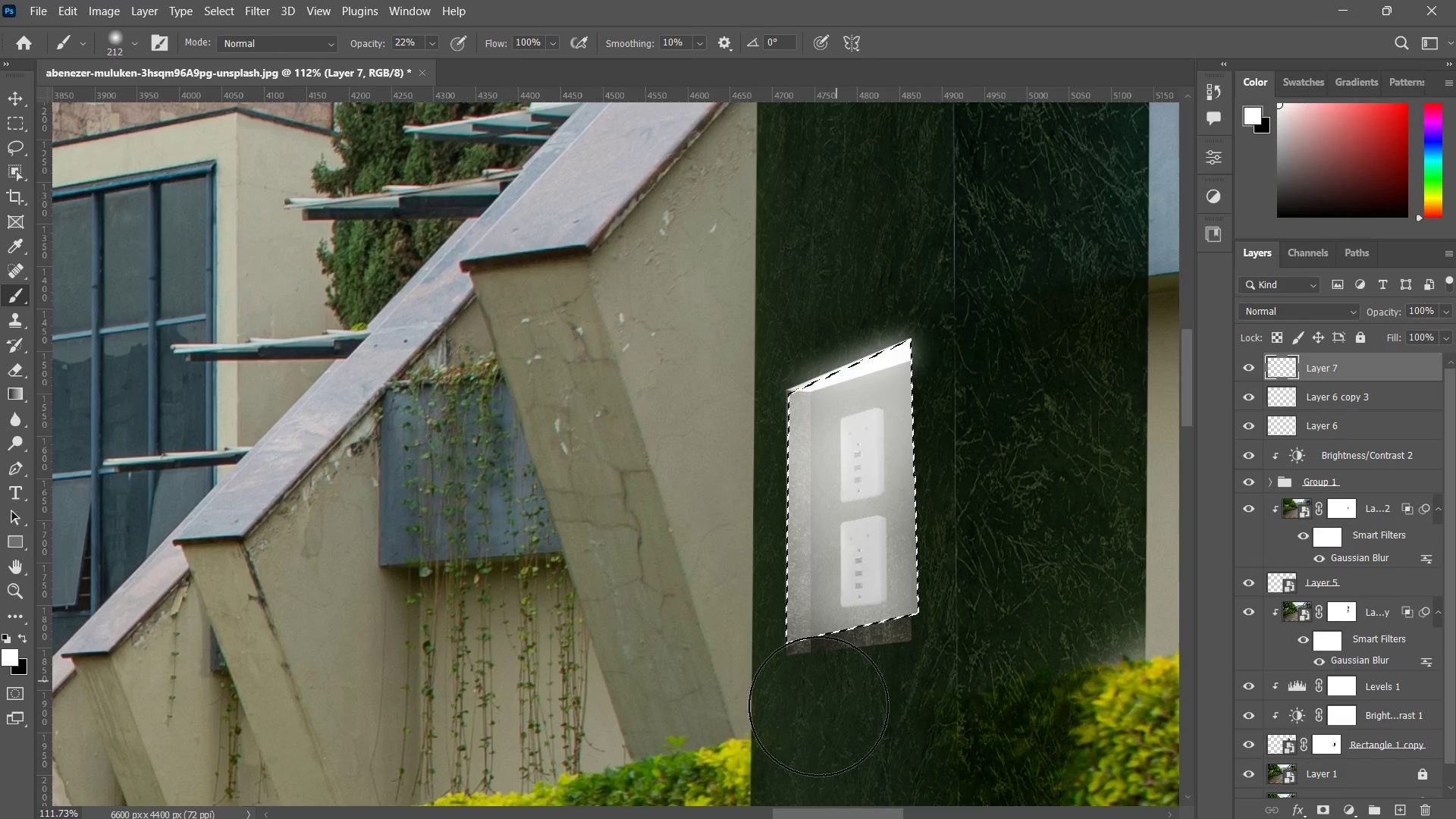 
left_click_drag(start_coordinate=[952, 448], to_coordinate=[826, 683])
 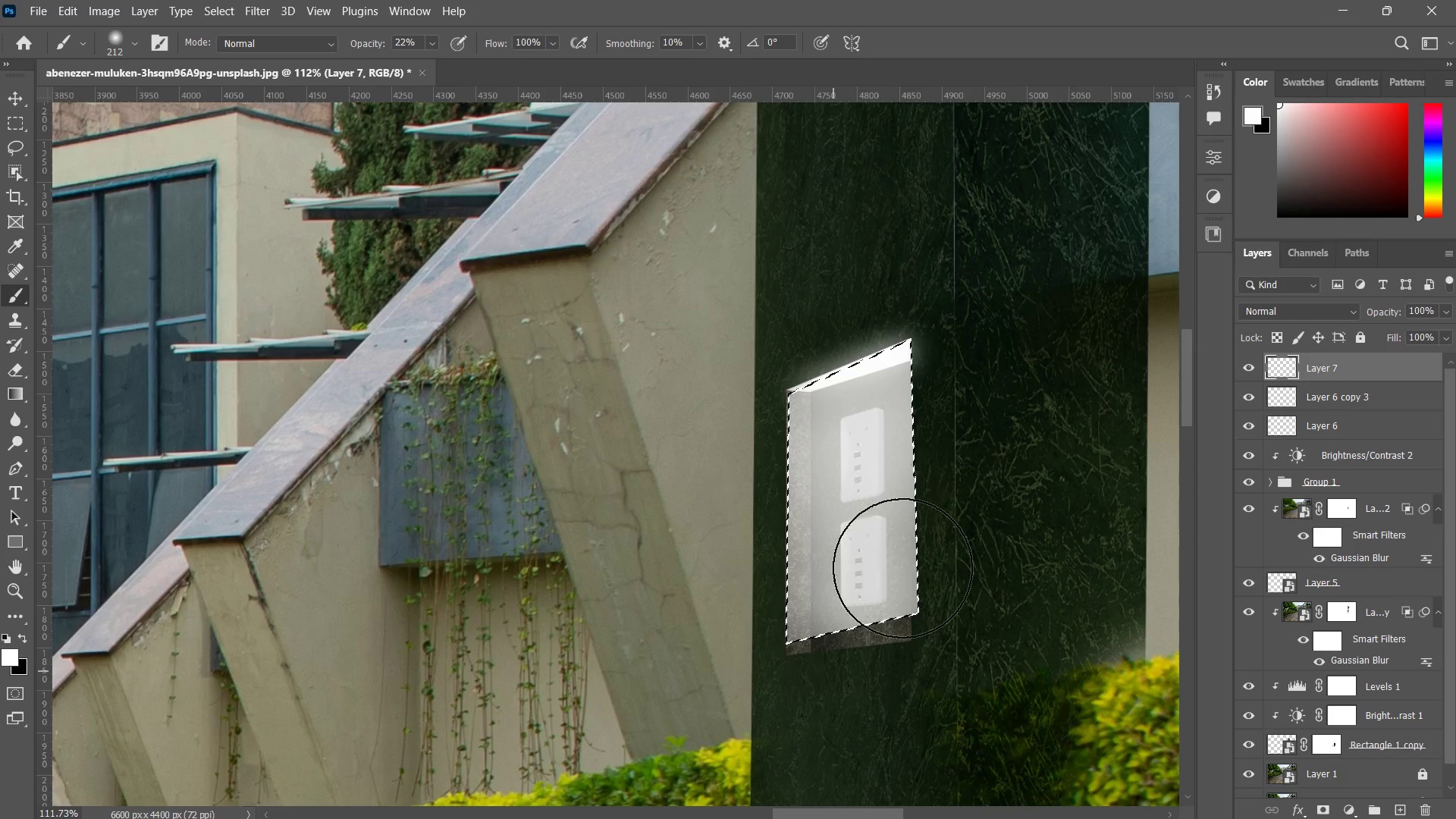 
left_click_drag(start_coordinate=[928, 538], to_coordinate=[793, 670])
 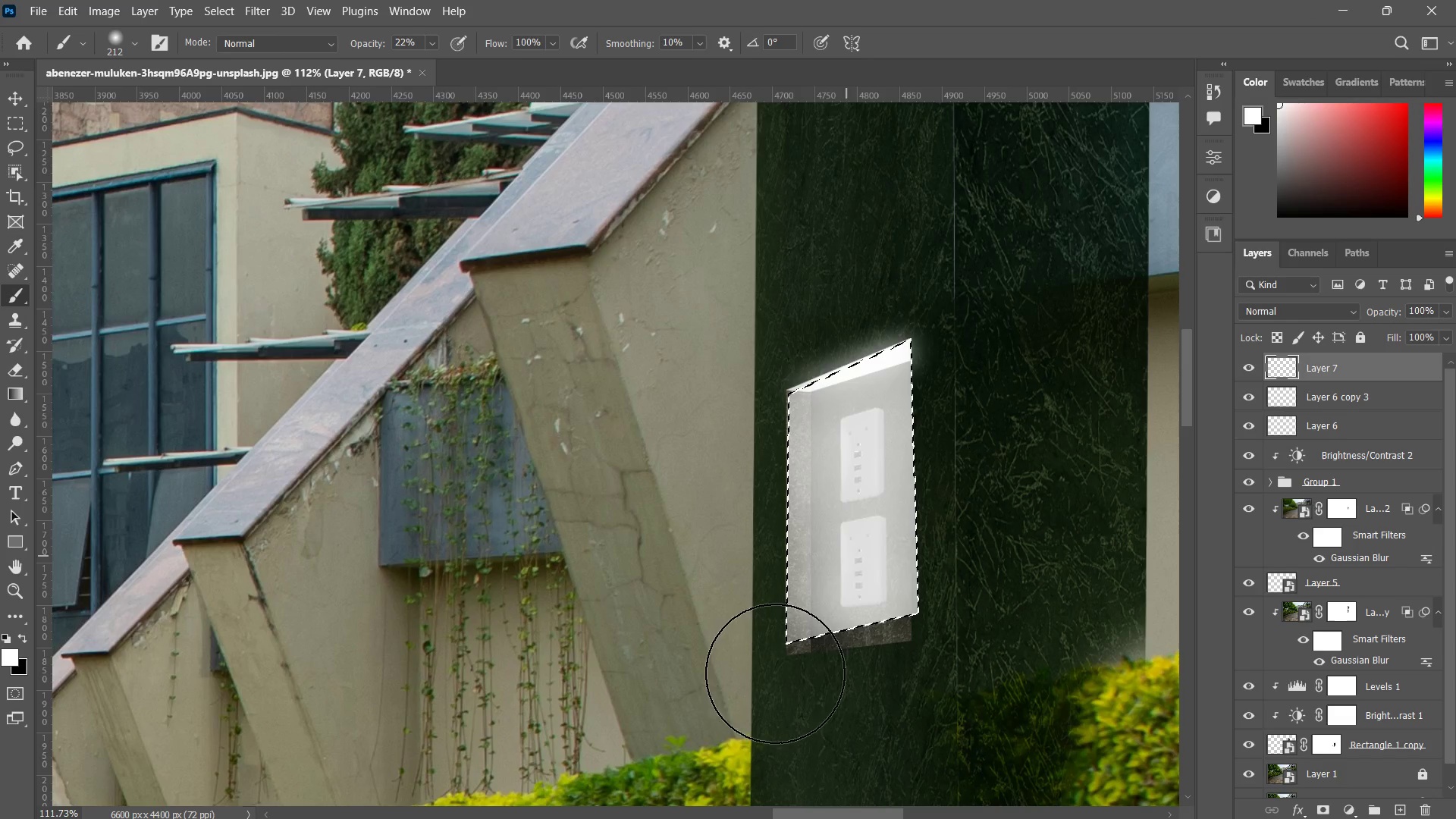 
left_click_drag(start_coordinate=[855, 545], to_coordinate=[773, 681])
 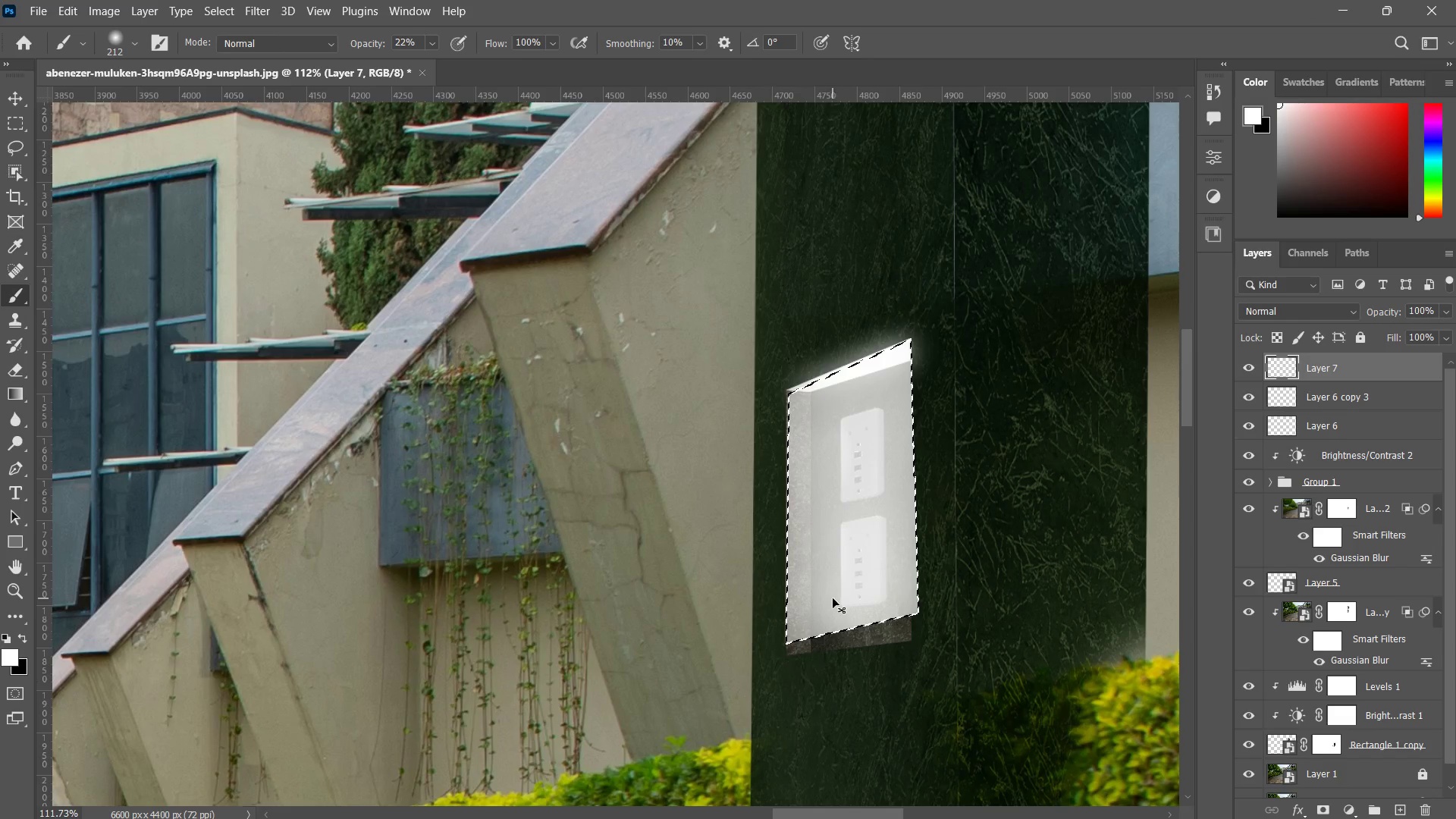 
key(Control+D)
 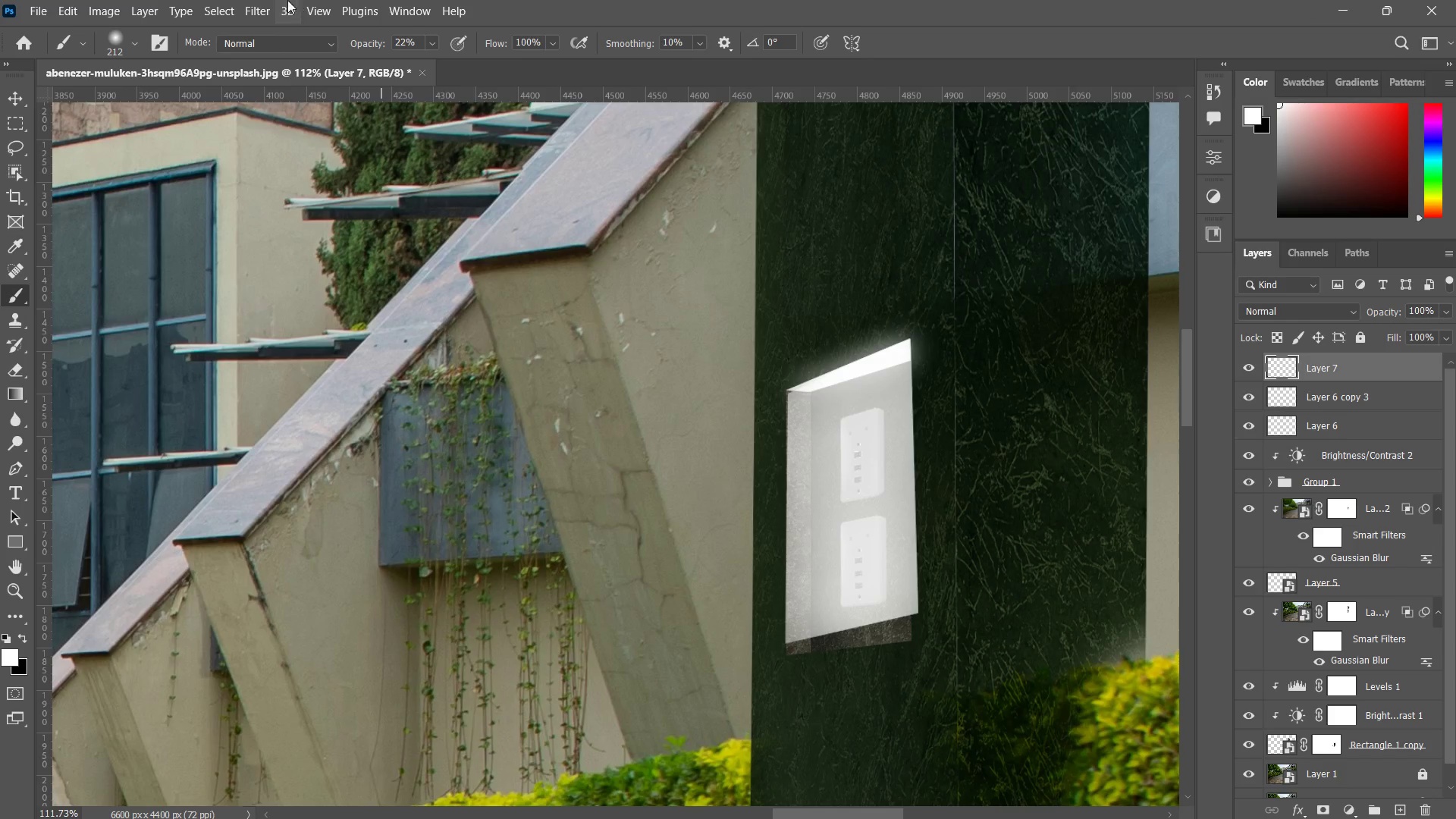 
left_click([262, 0])
 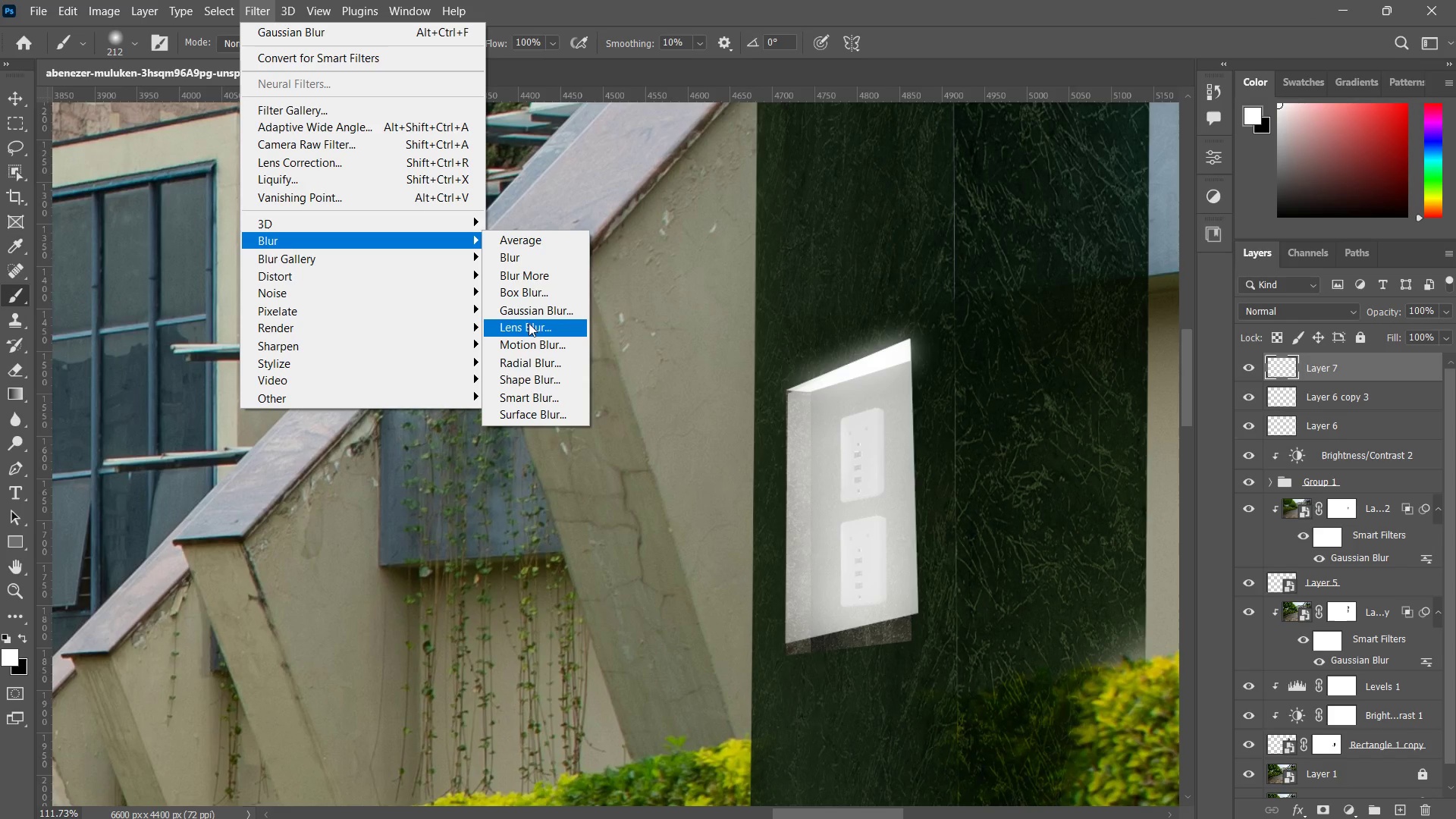 
left_click([532, 315])
 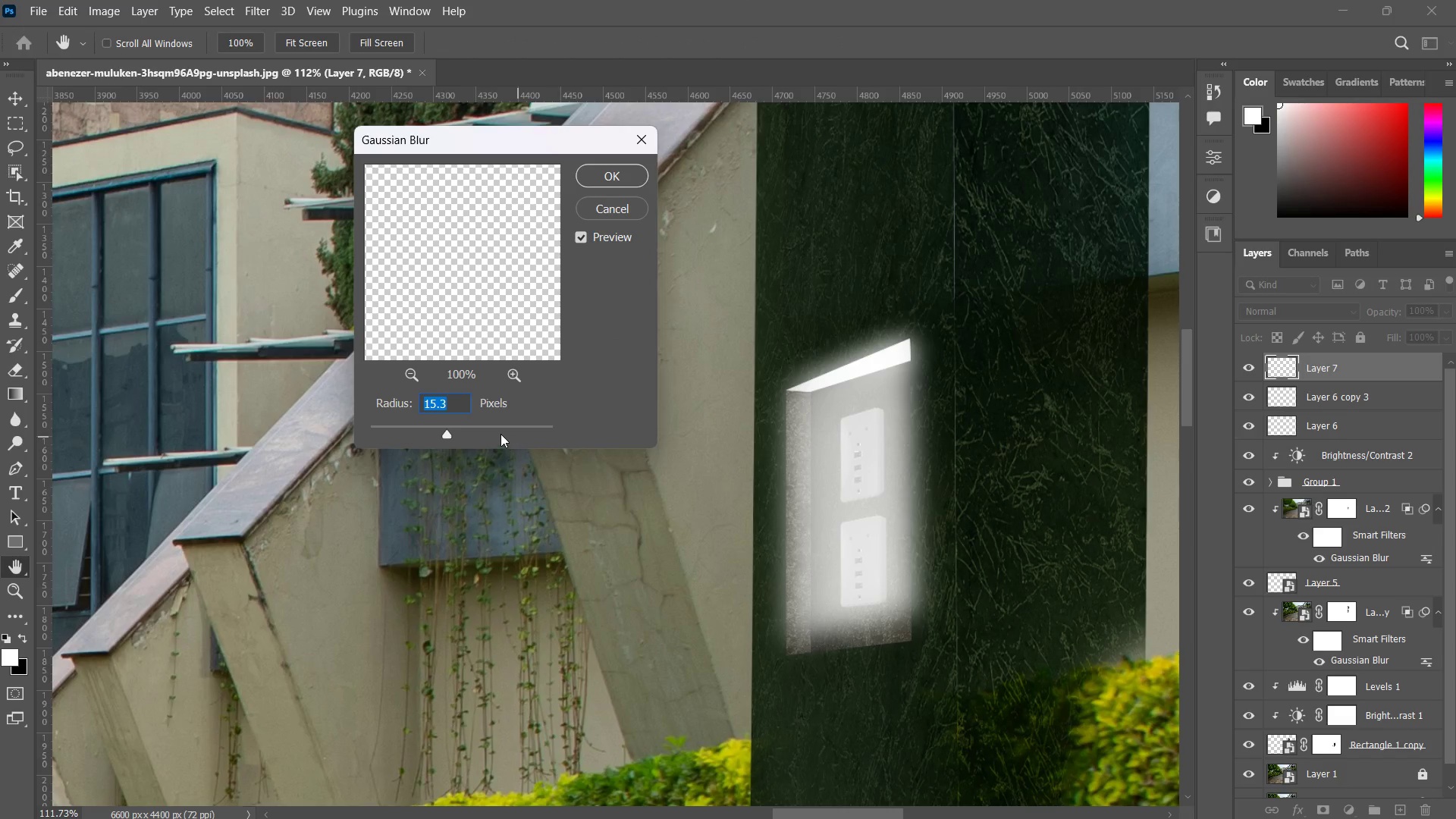 
left_click([500, 428])
 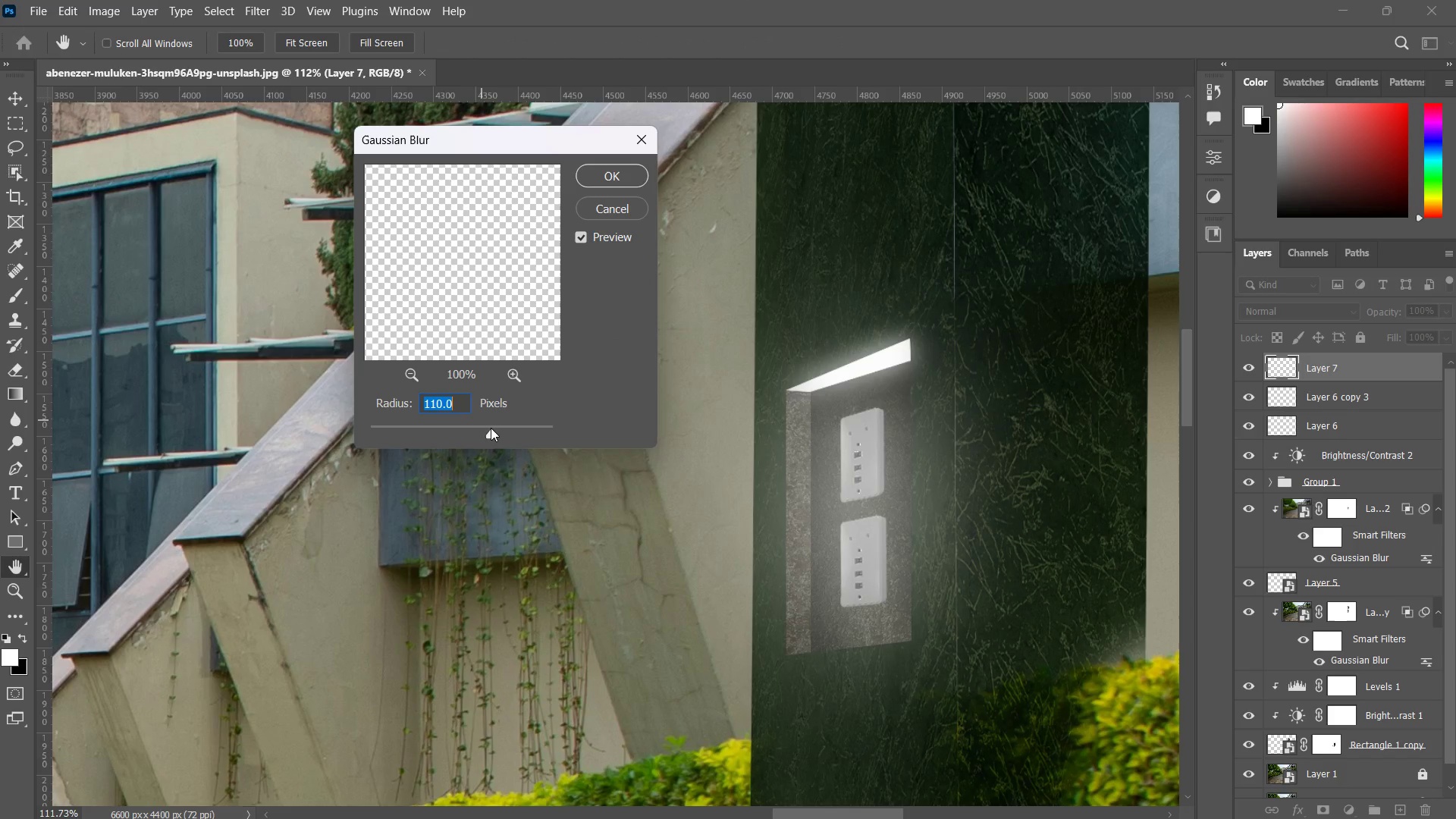 
left_click([483, 428])
 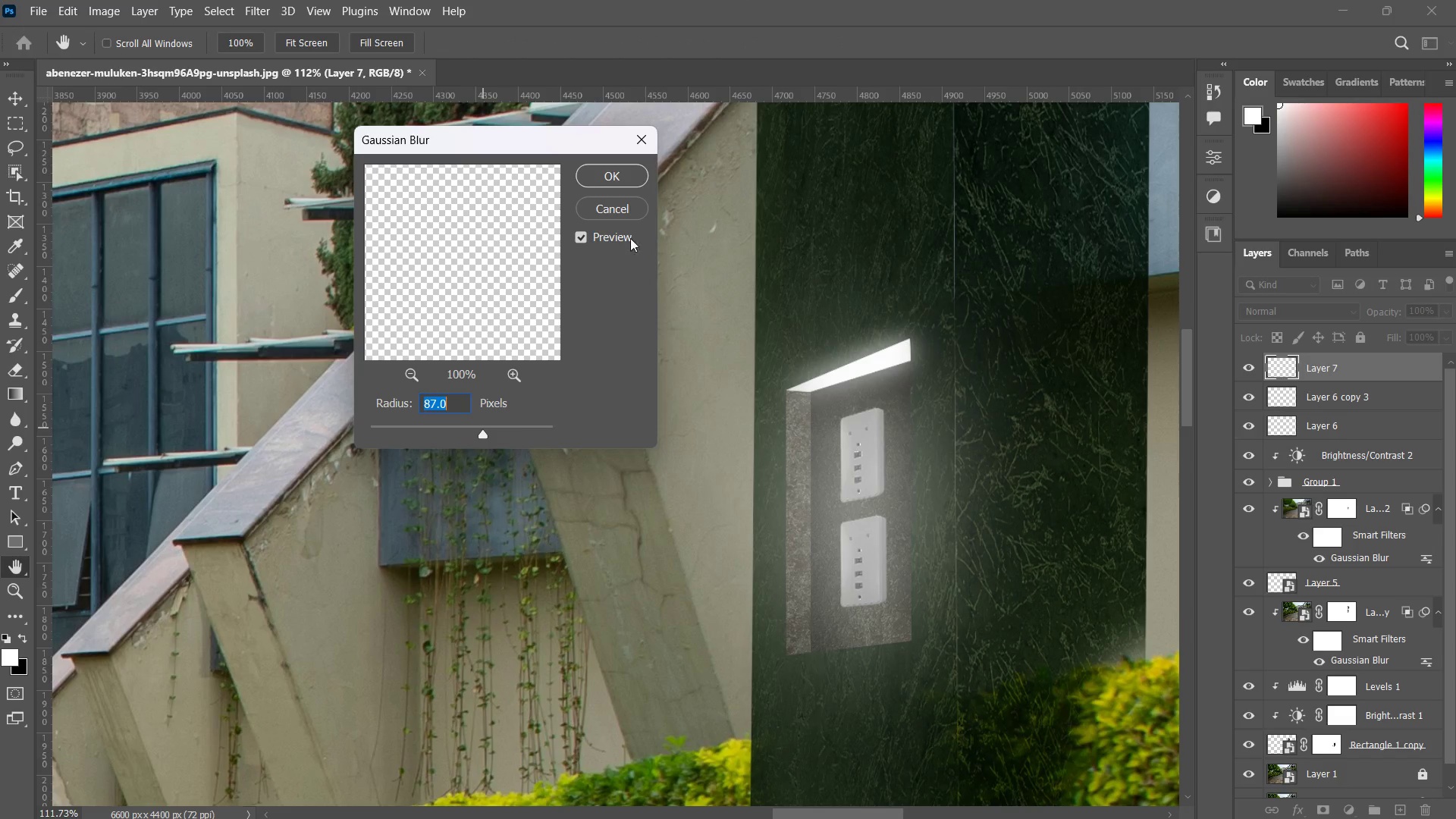 
left_click([623, 165])
 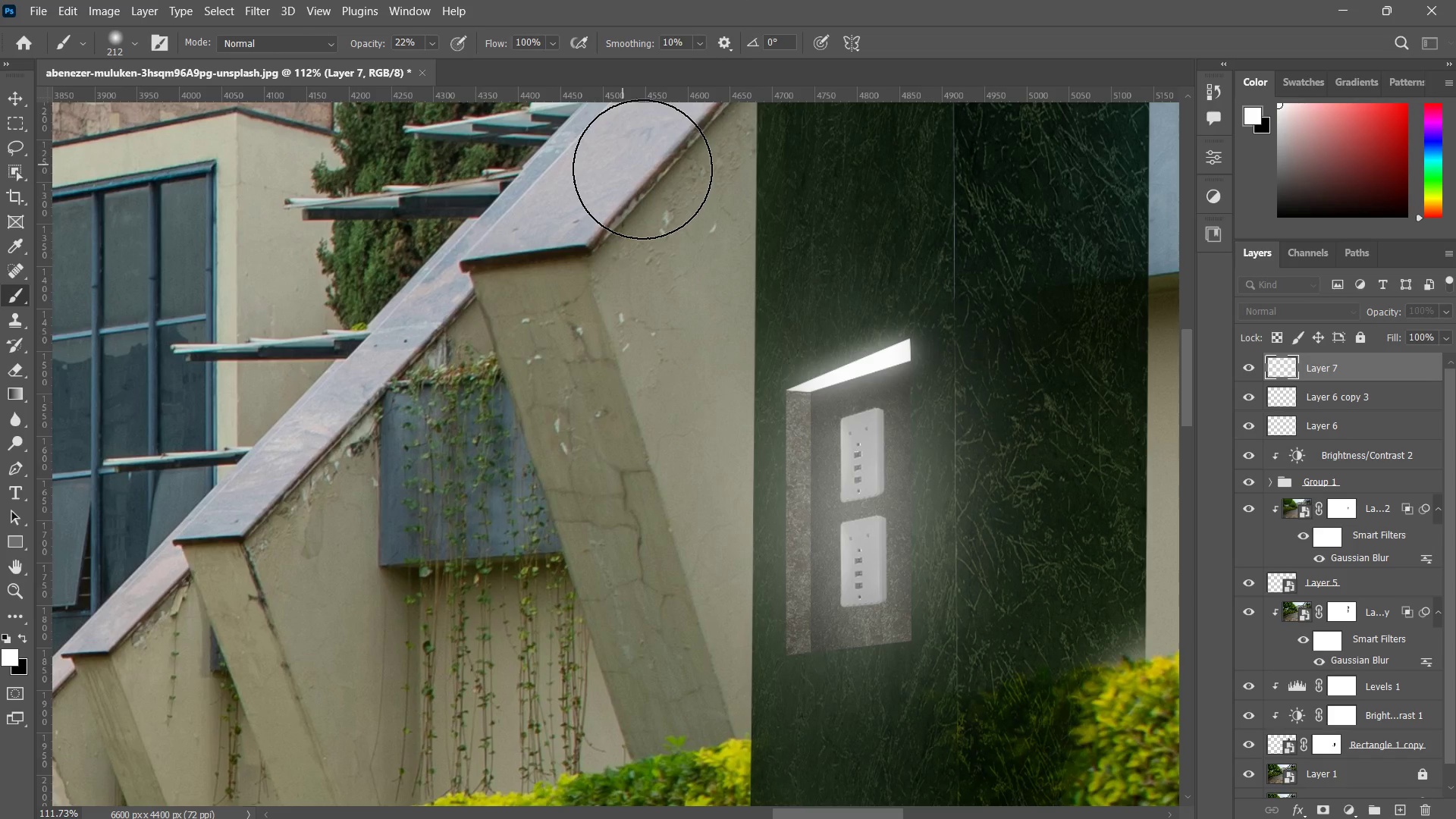 
key(Control+ControlLeft)
 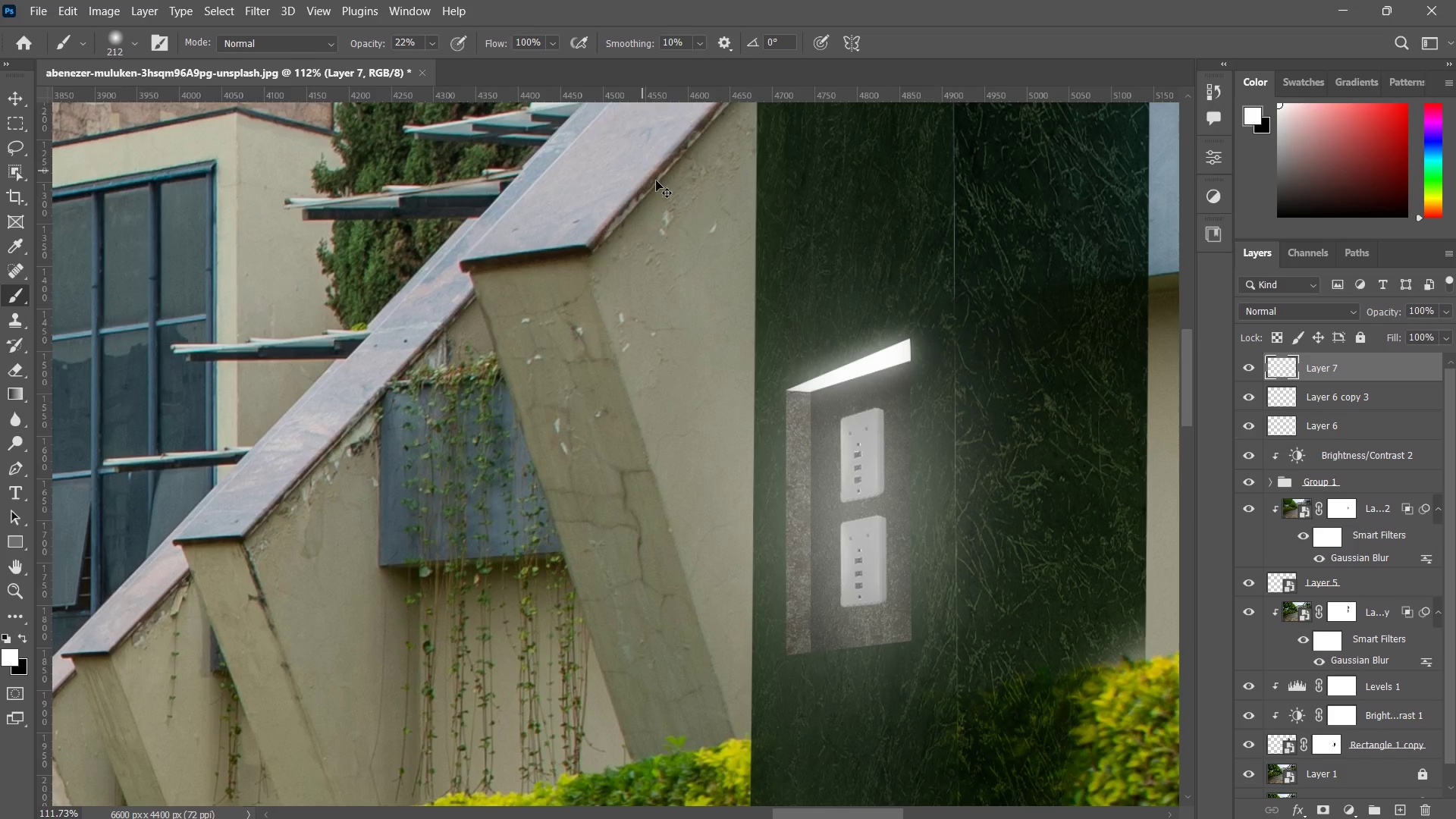 
key(Control+D)
 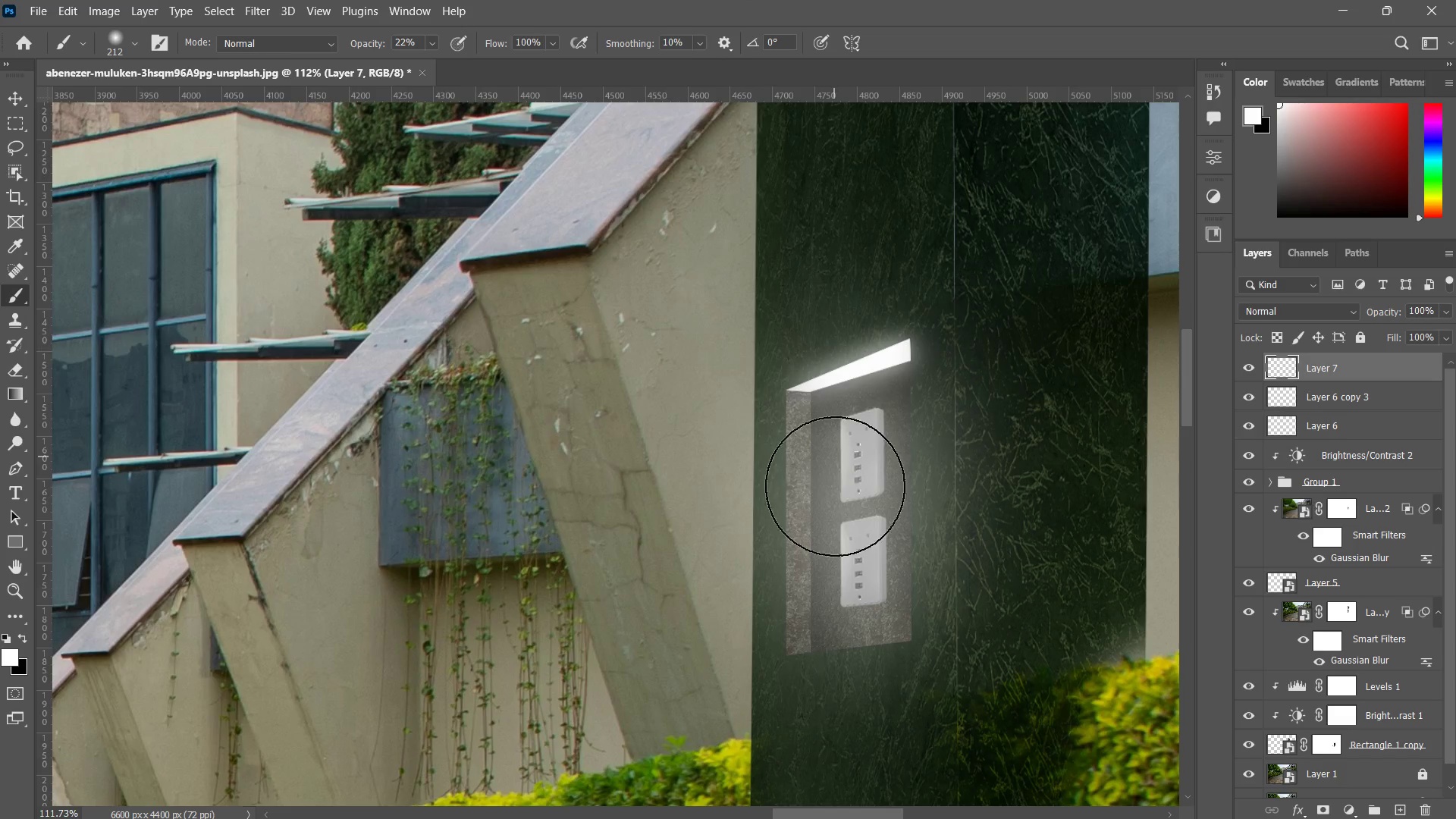 
type(zzz)
 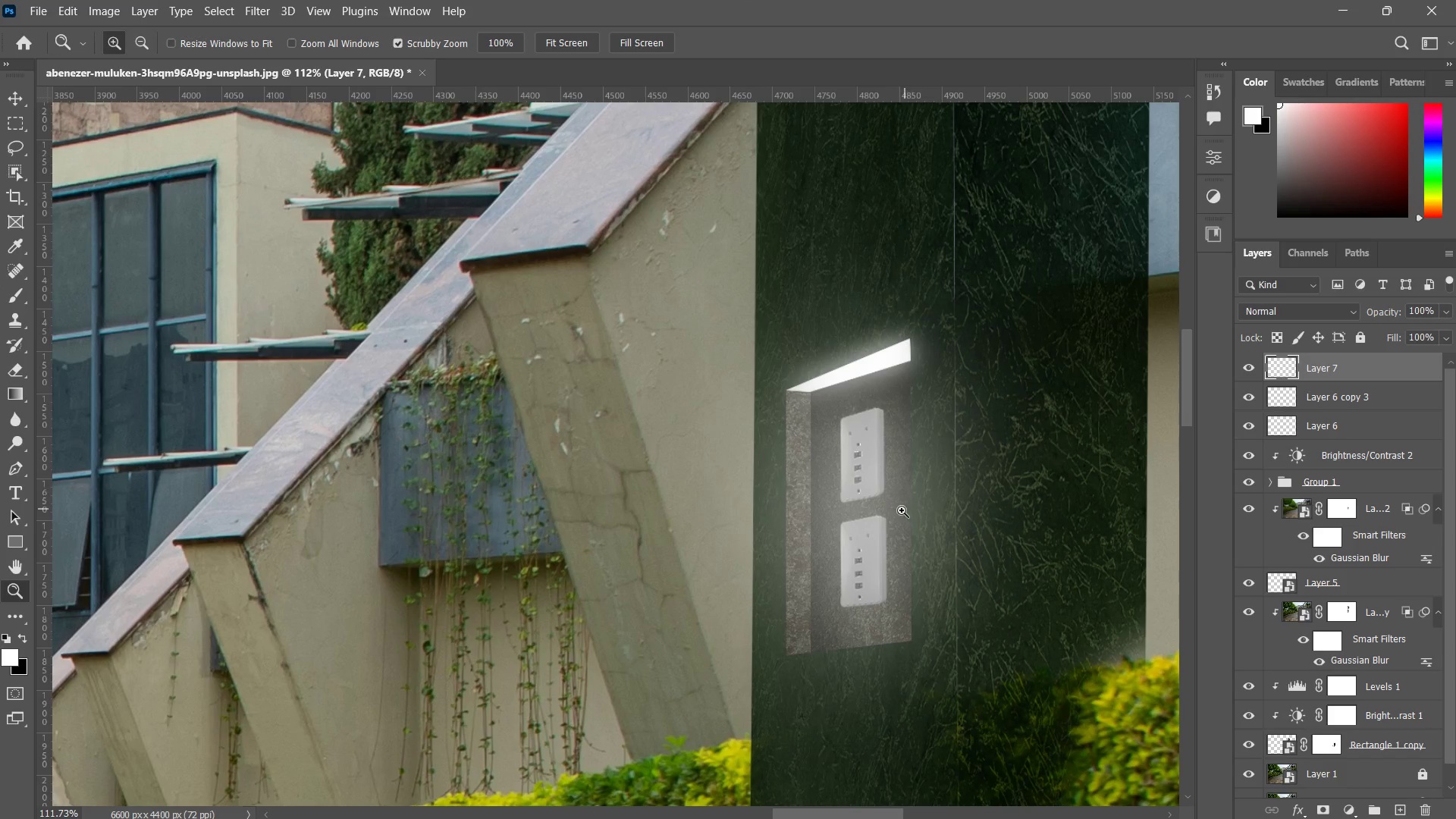 
left_click_drag(start_coordinate=[902, 510], to_coordinate=[871, 629])
 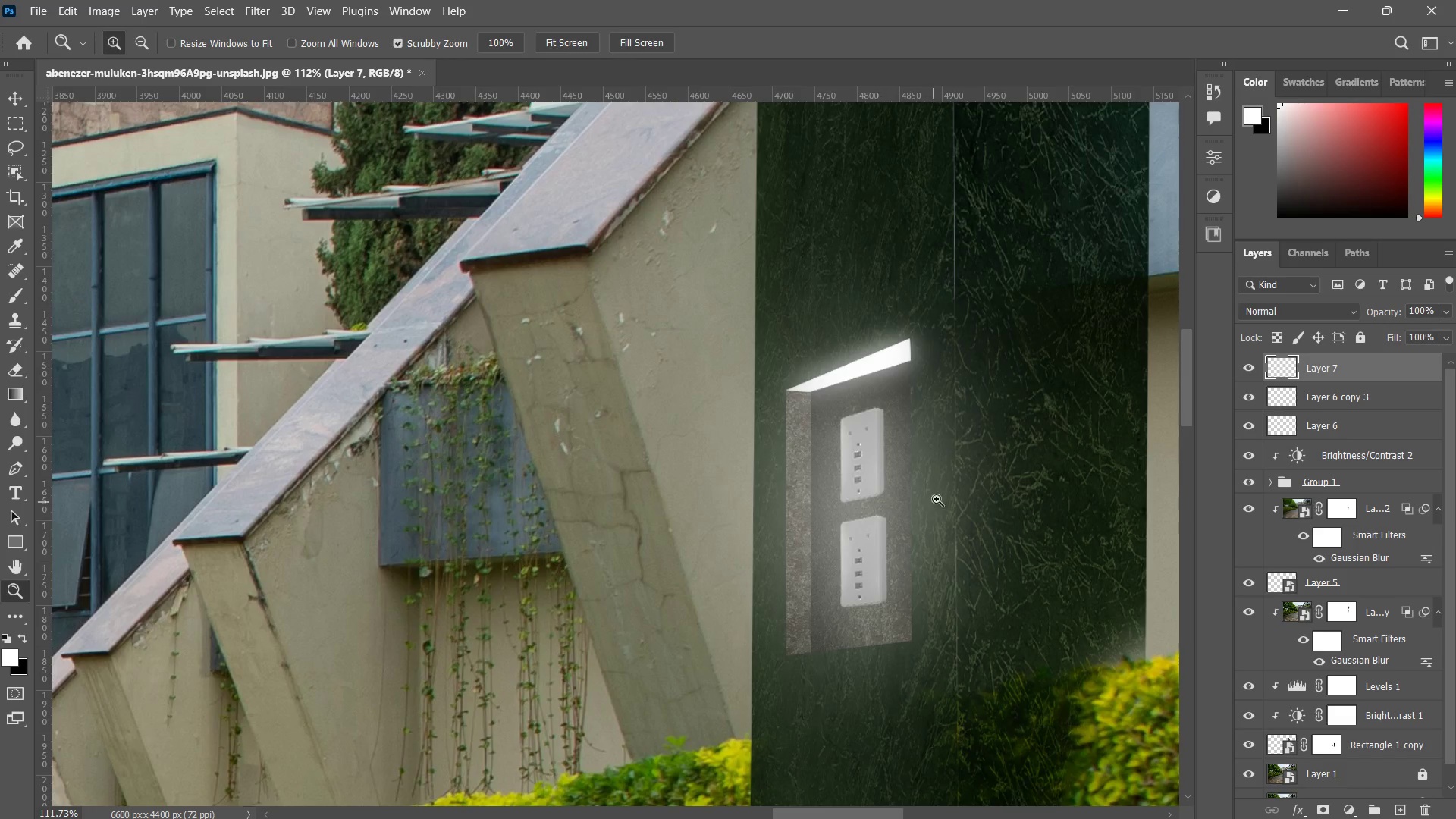 
left_click_drag(start_coordinate=[951, 482], to_coordinate=[935, 507])
 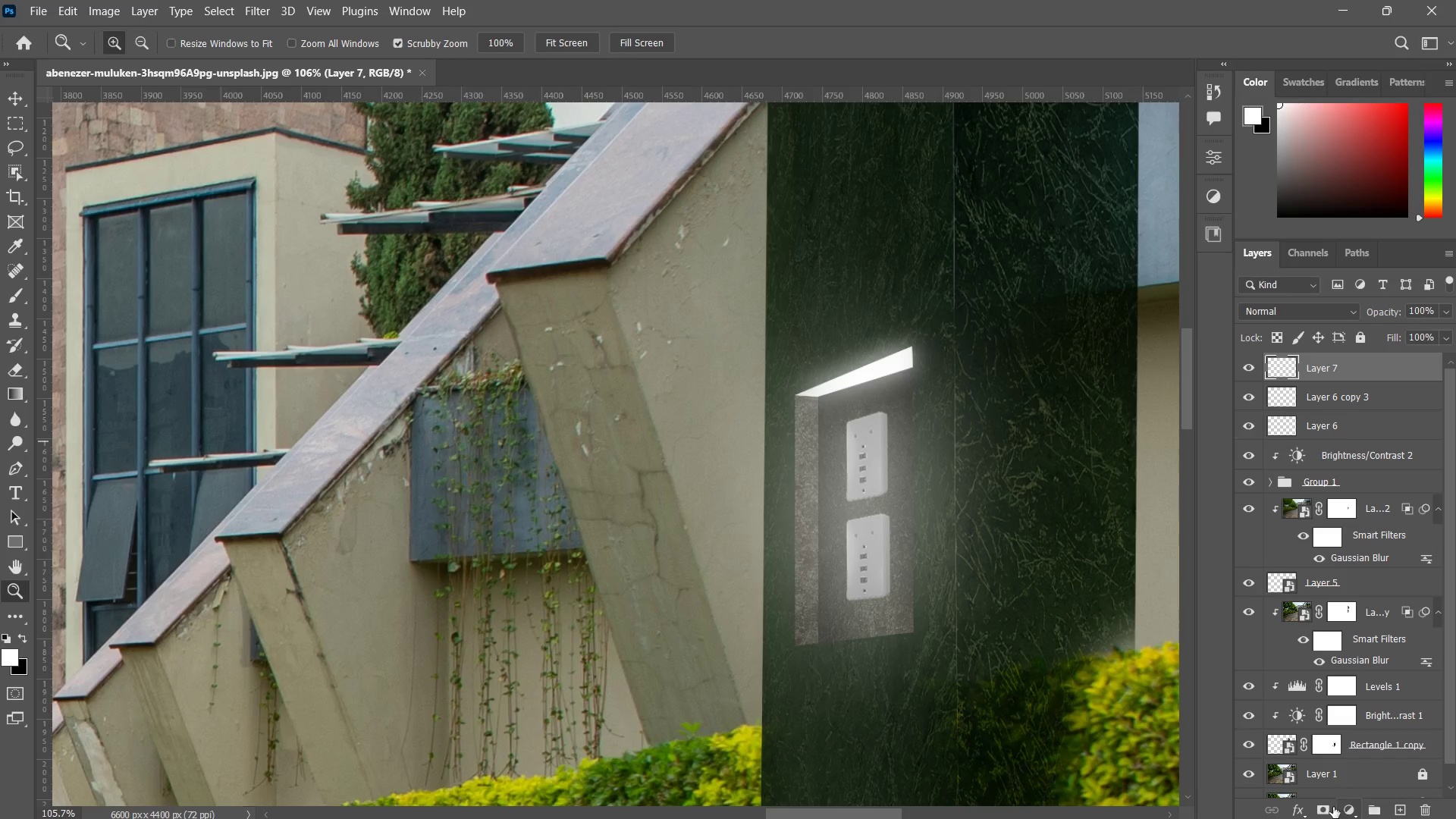 
left_click([1324, 806])
 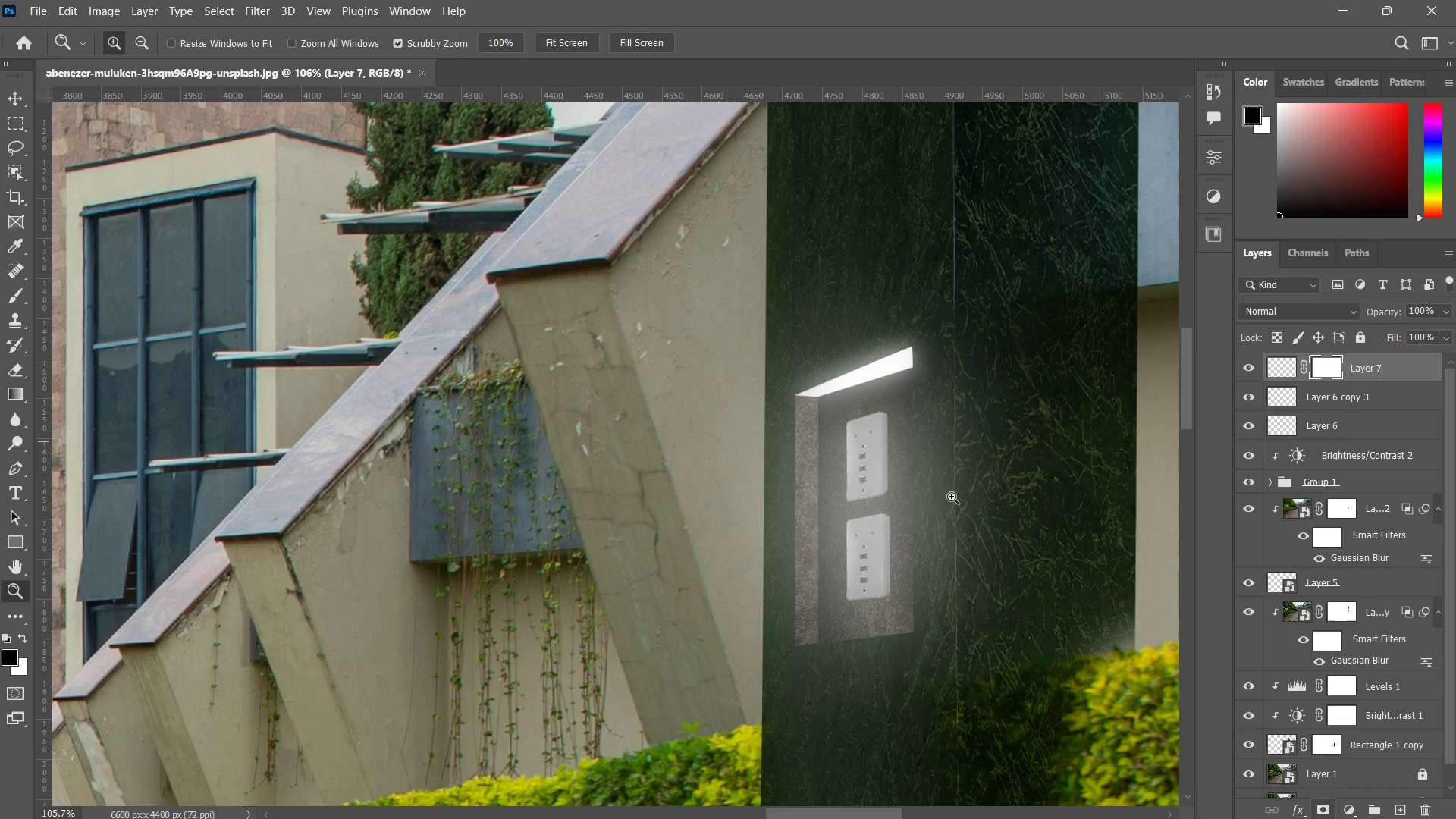 
key(B)
 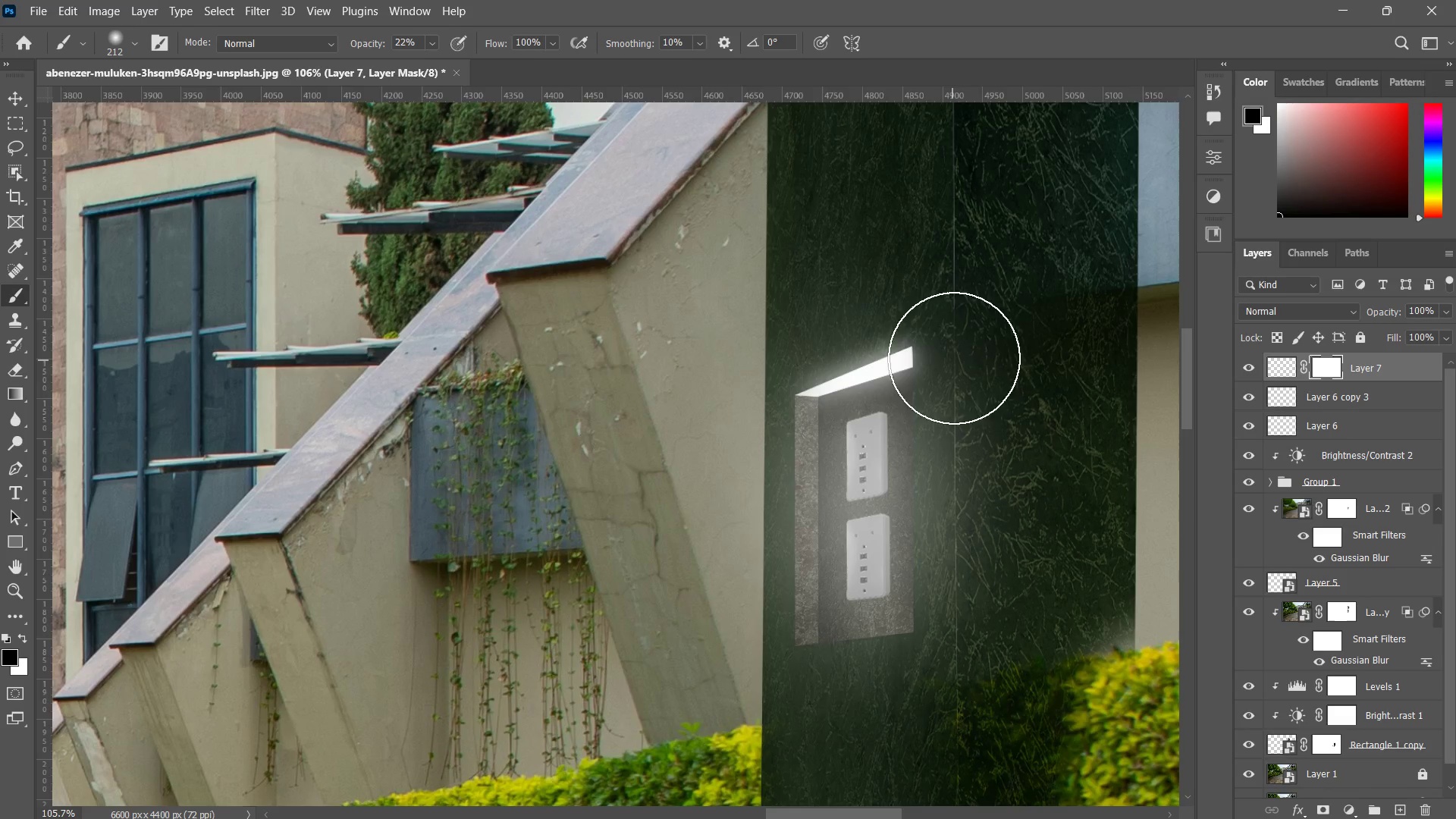 
left_click_drag(start_coordinate=[967, 347], to_coordinate=[974, 510])
 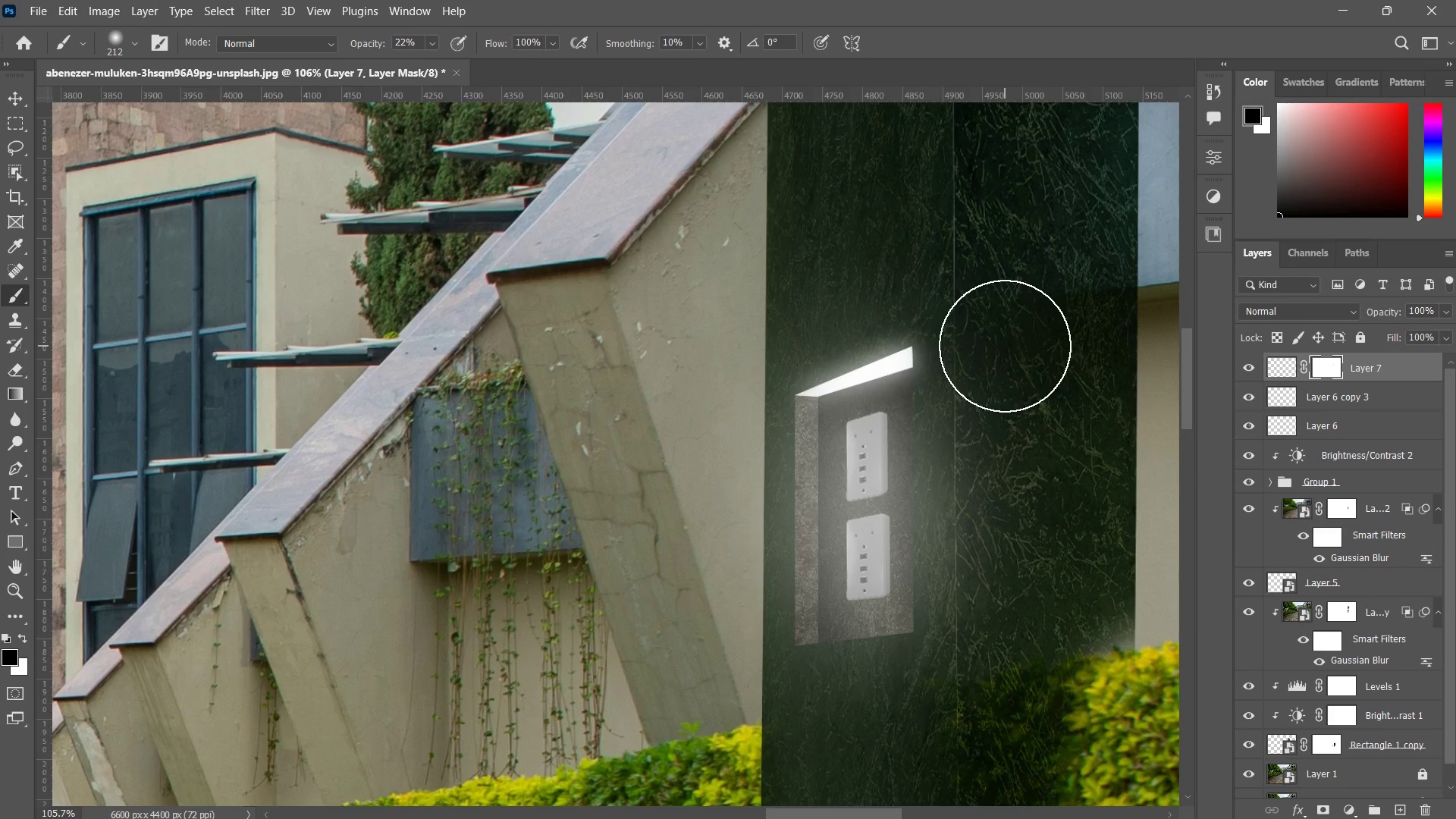 
left_click_drag(start_coordinate=[1005, 372], to_coordinate=[990, 509])
 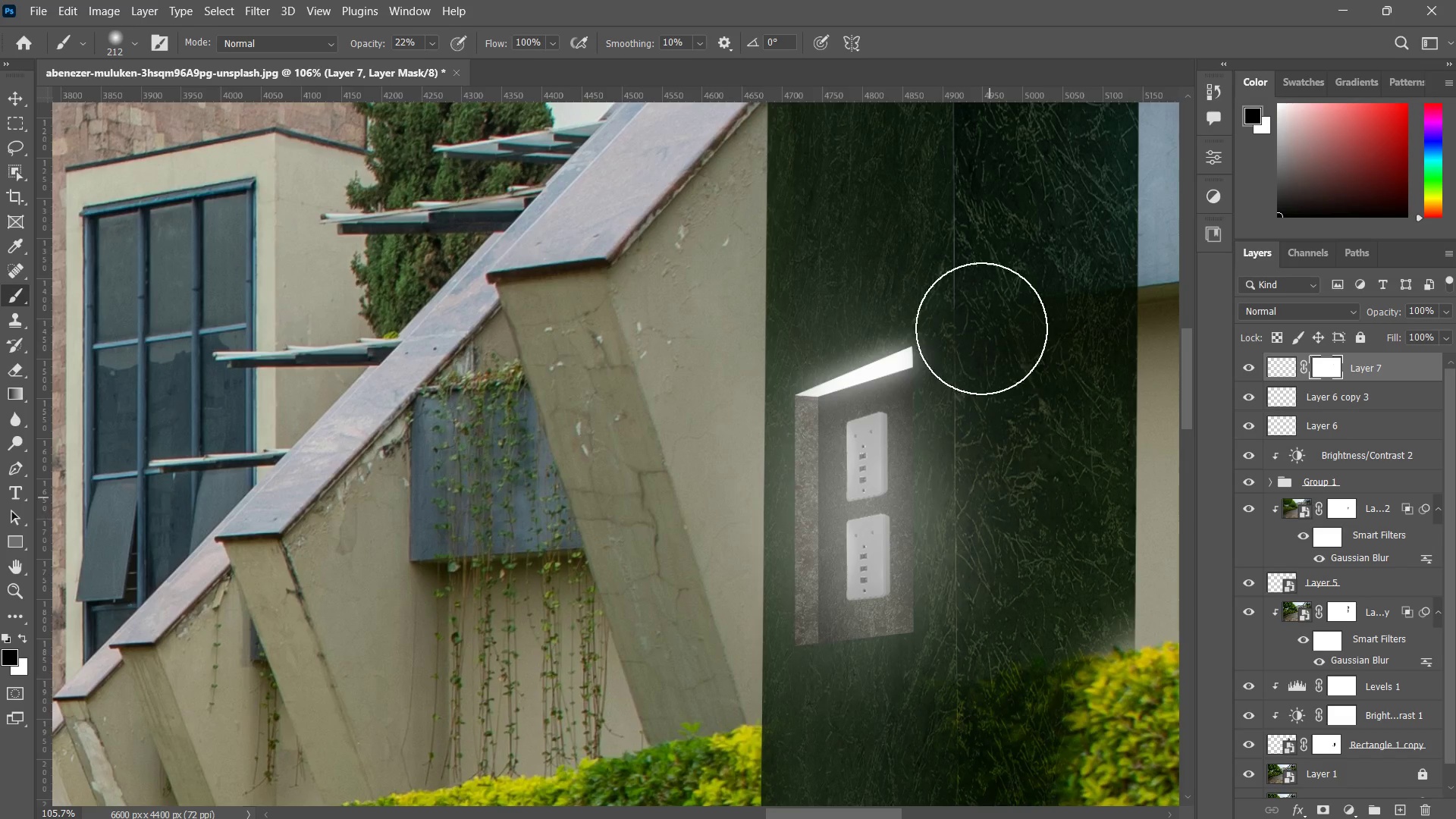 
left_click_drag(start_coordinate=[981, 327], to_coordinate=[999, 601])
 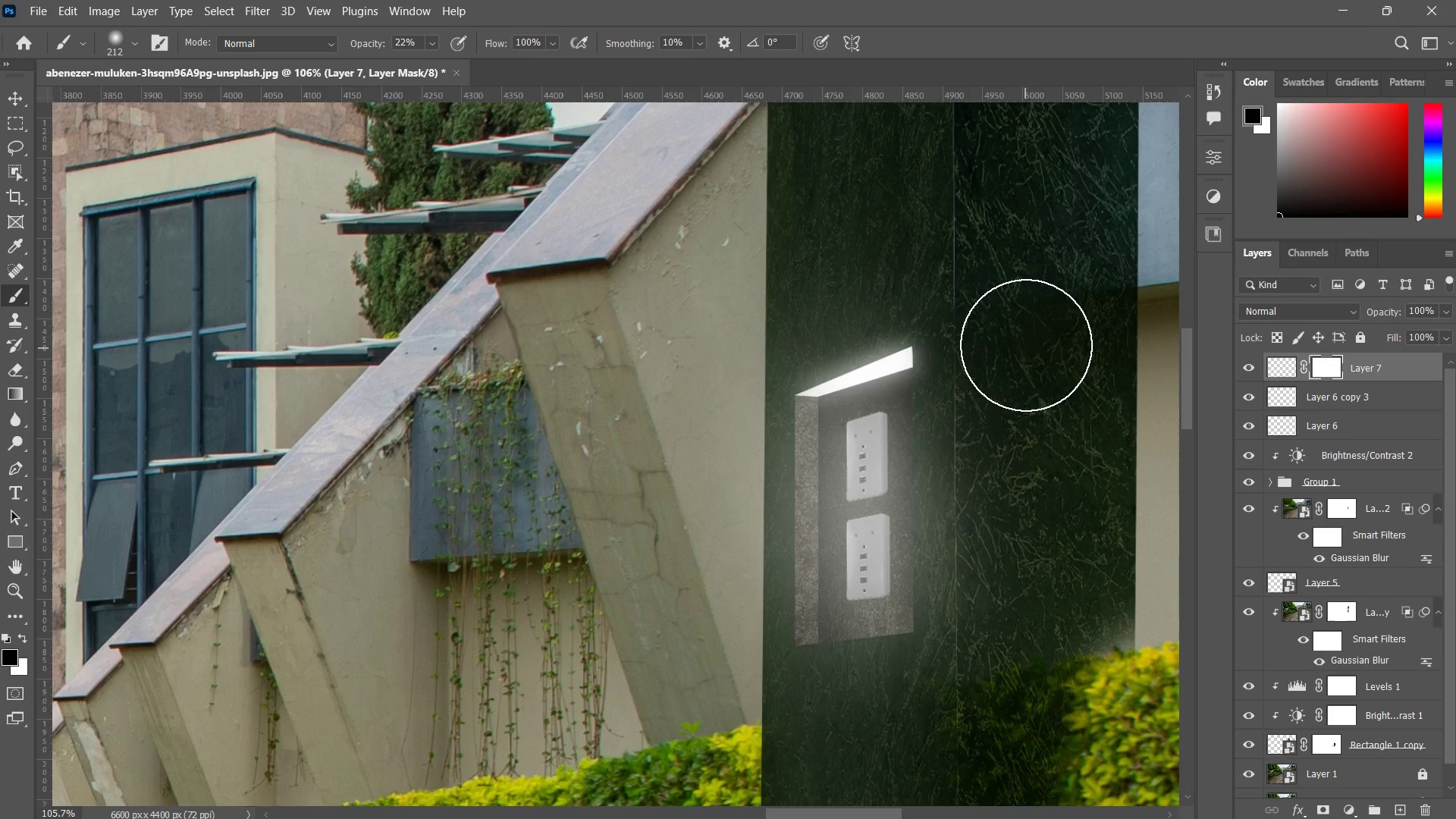 
left_click_drag(start_coordinate=[1027, 347], to_coordinate=[1000, 617])
 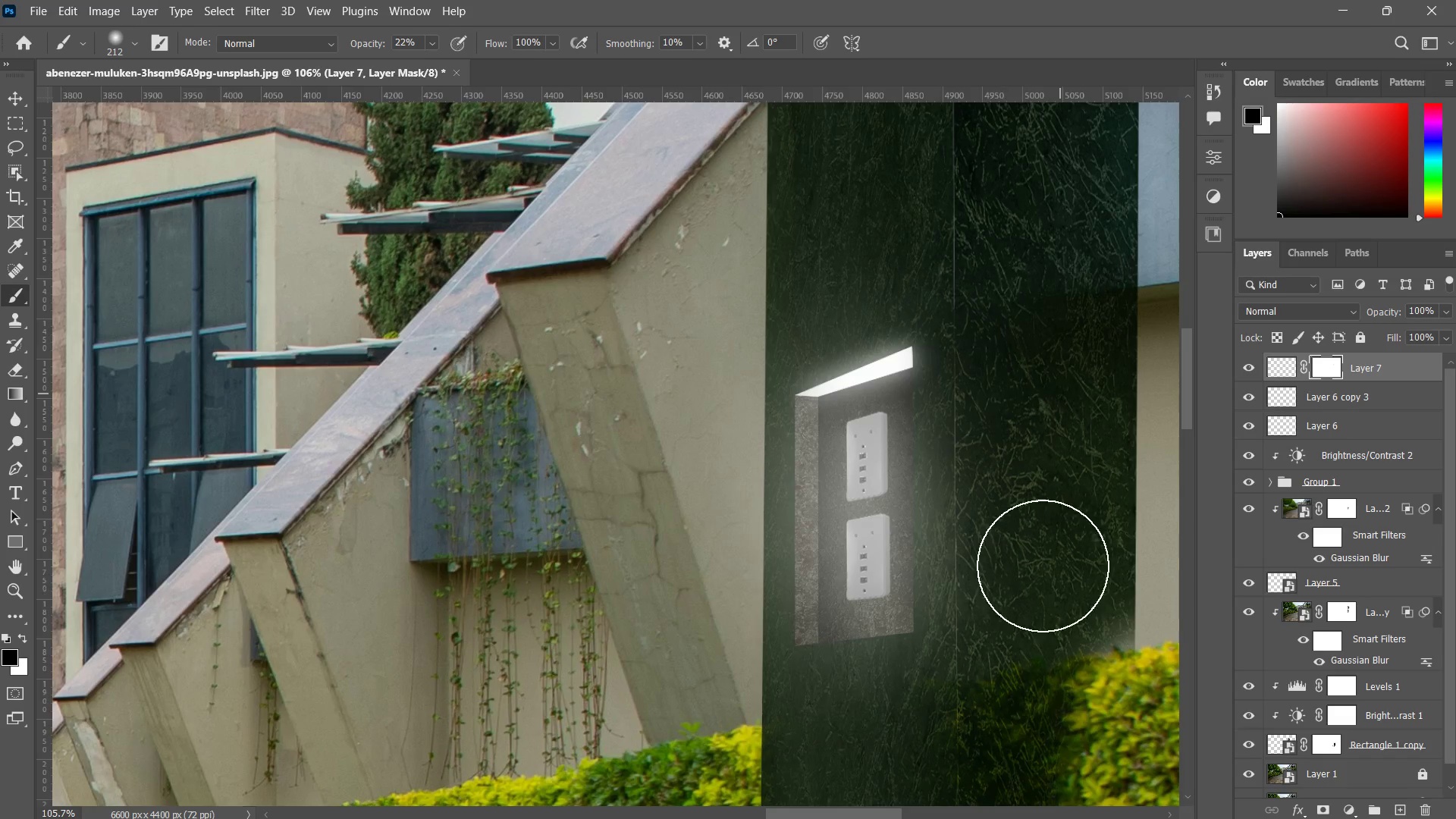 
left_click_drag(start_coordinate=[1060, 337], to_coordinate=[1035, 510])
 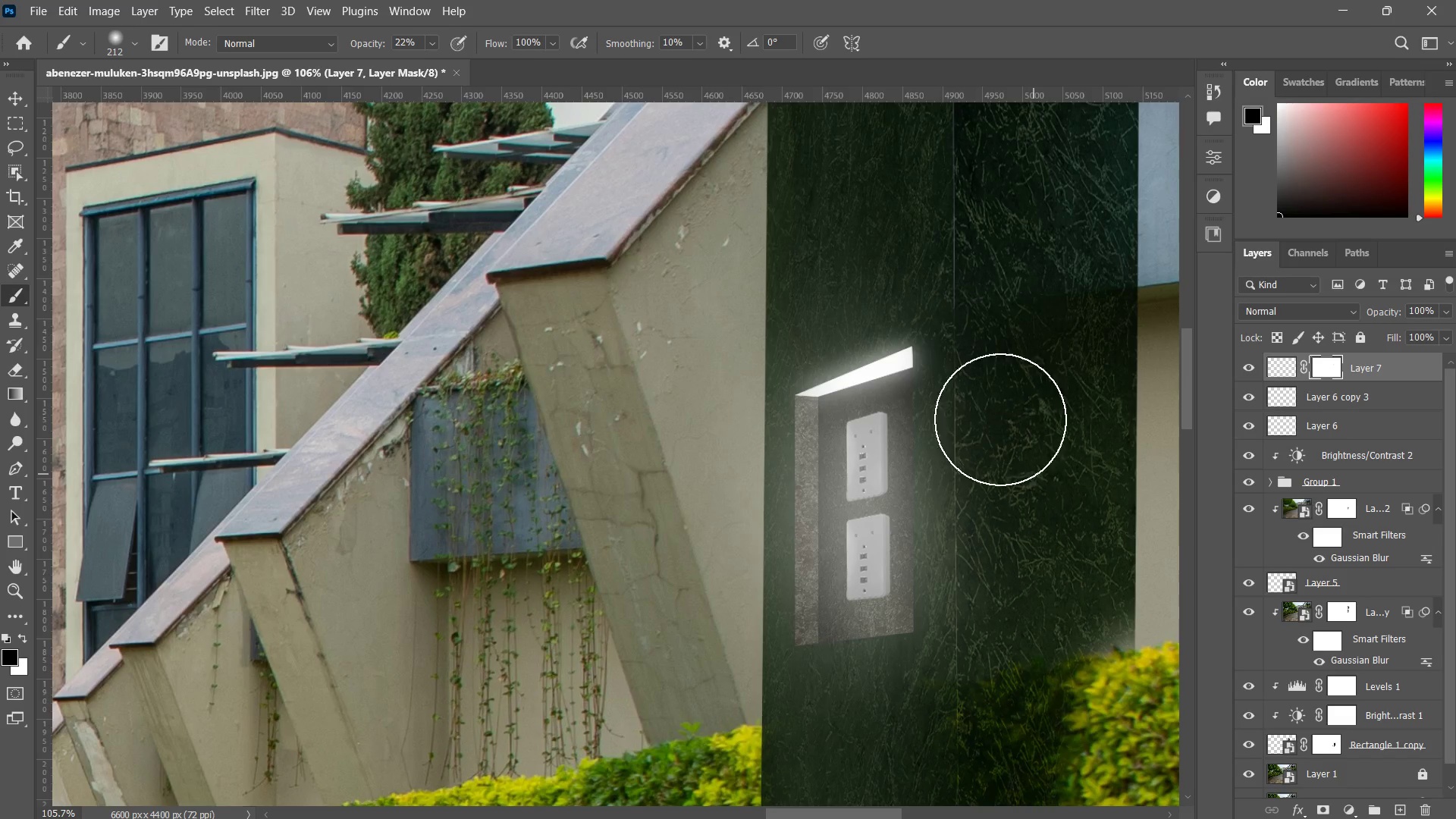 
left_click_drag(start_coordinate=[1002, 333], to_coordinate=[984, 582])
 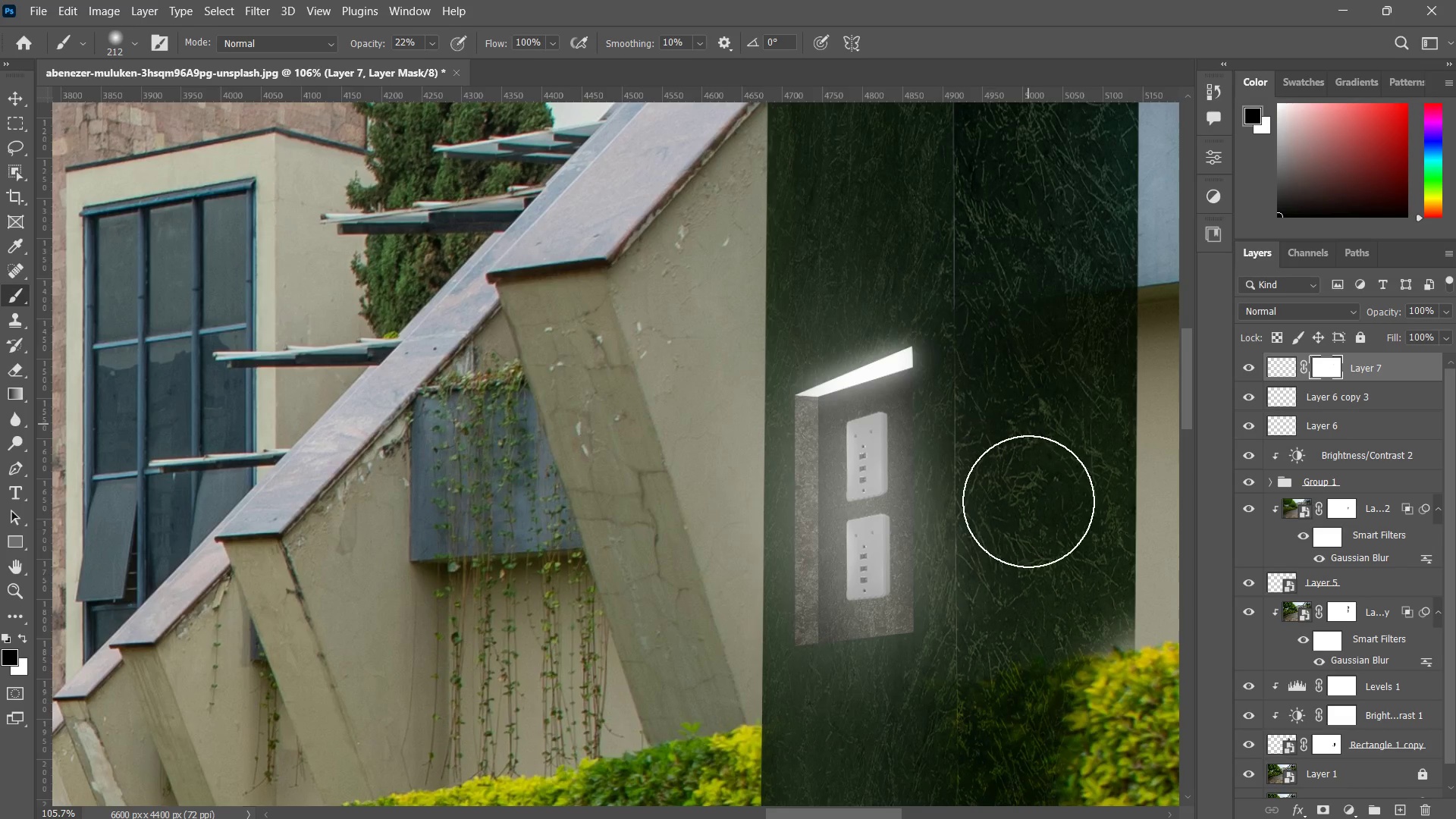 
left_click_drag(start_coordinate=[1025, 375], to_coordinate=[1028, 493])
 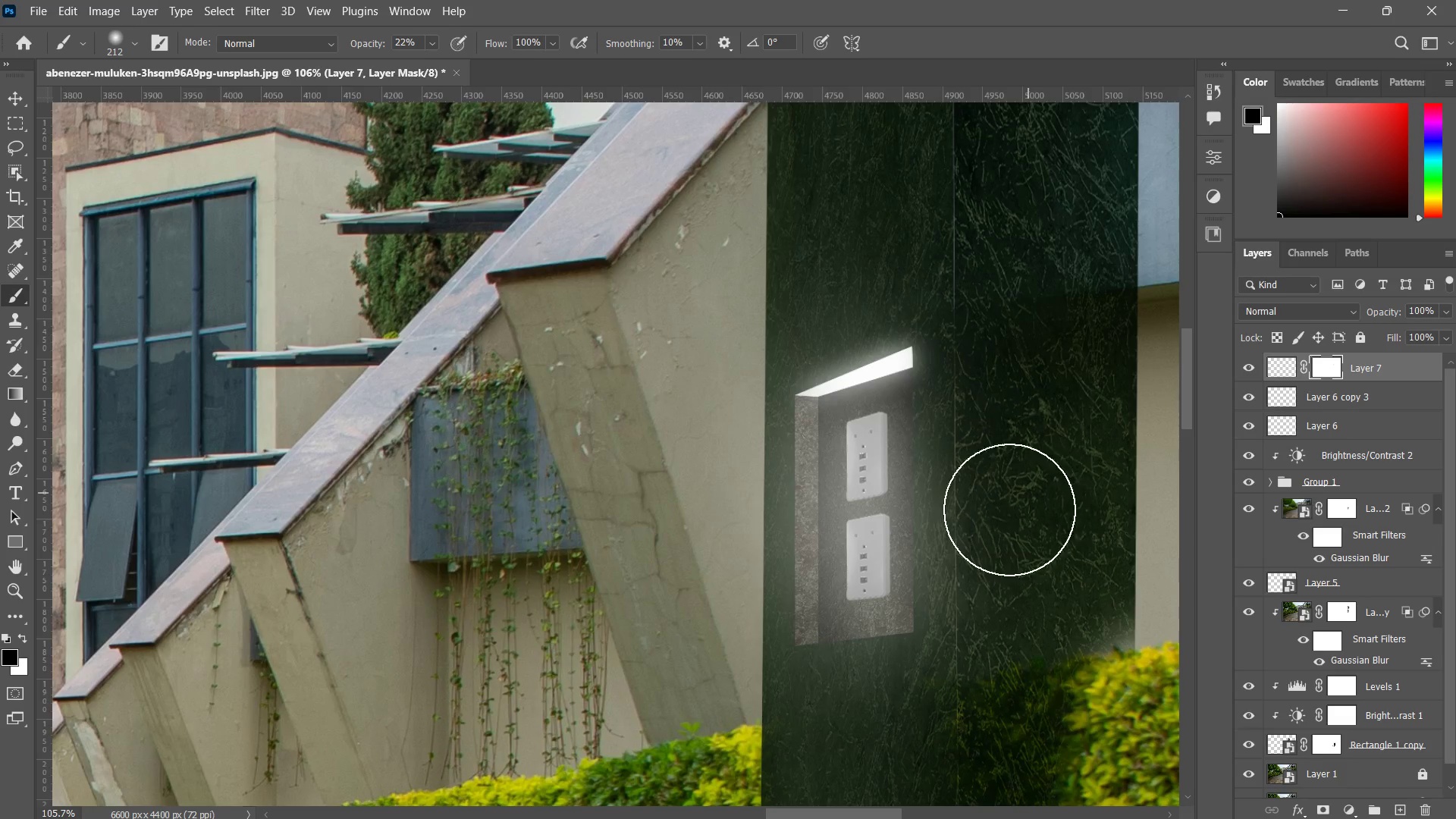 
left_click_drag(start_coordinate=[1024, 354], to_coordinate=[993, 579])
 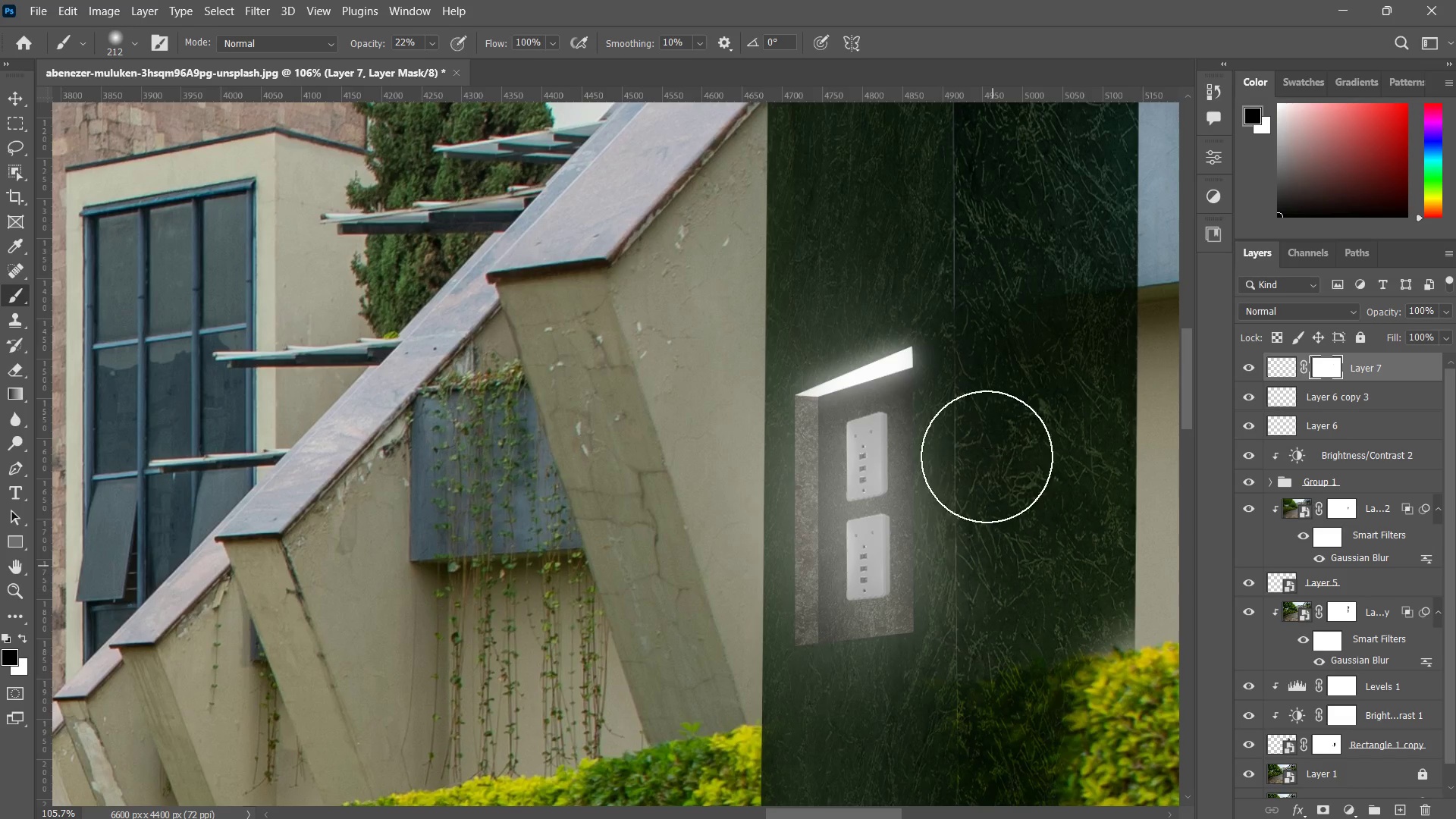 
left_click_drag(start_coordinate=[987, 457], to_coordinate=[946, 726])
 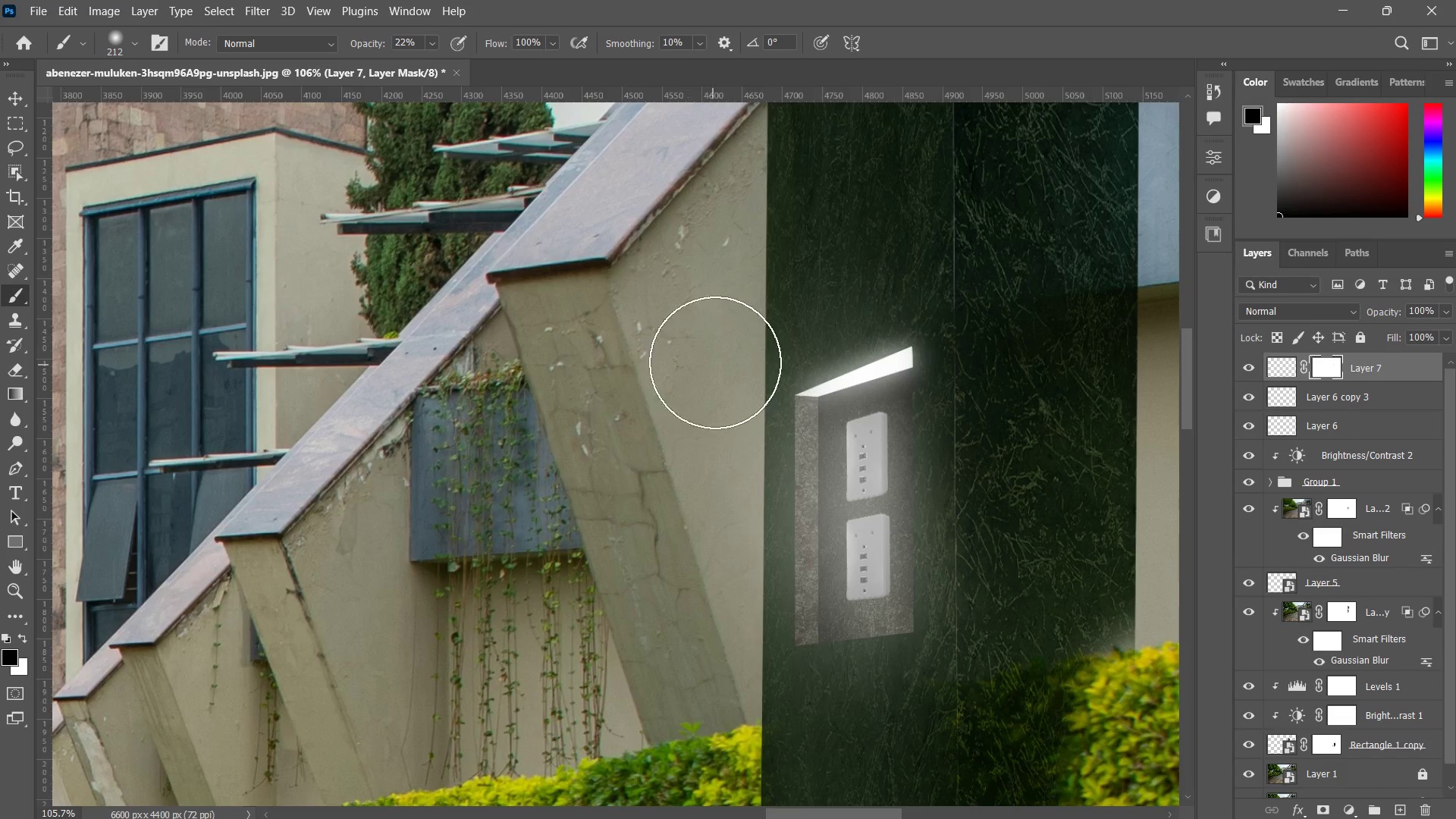 
left_click_drag(start_coordinate=[721, 372], to_coordinate=[701, 596])
 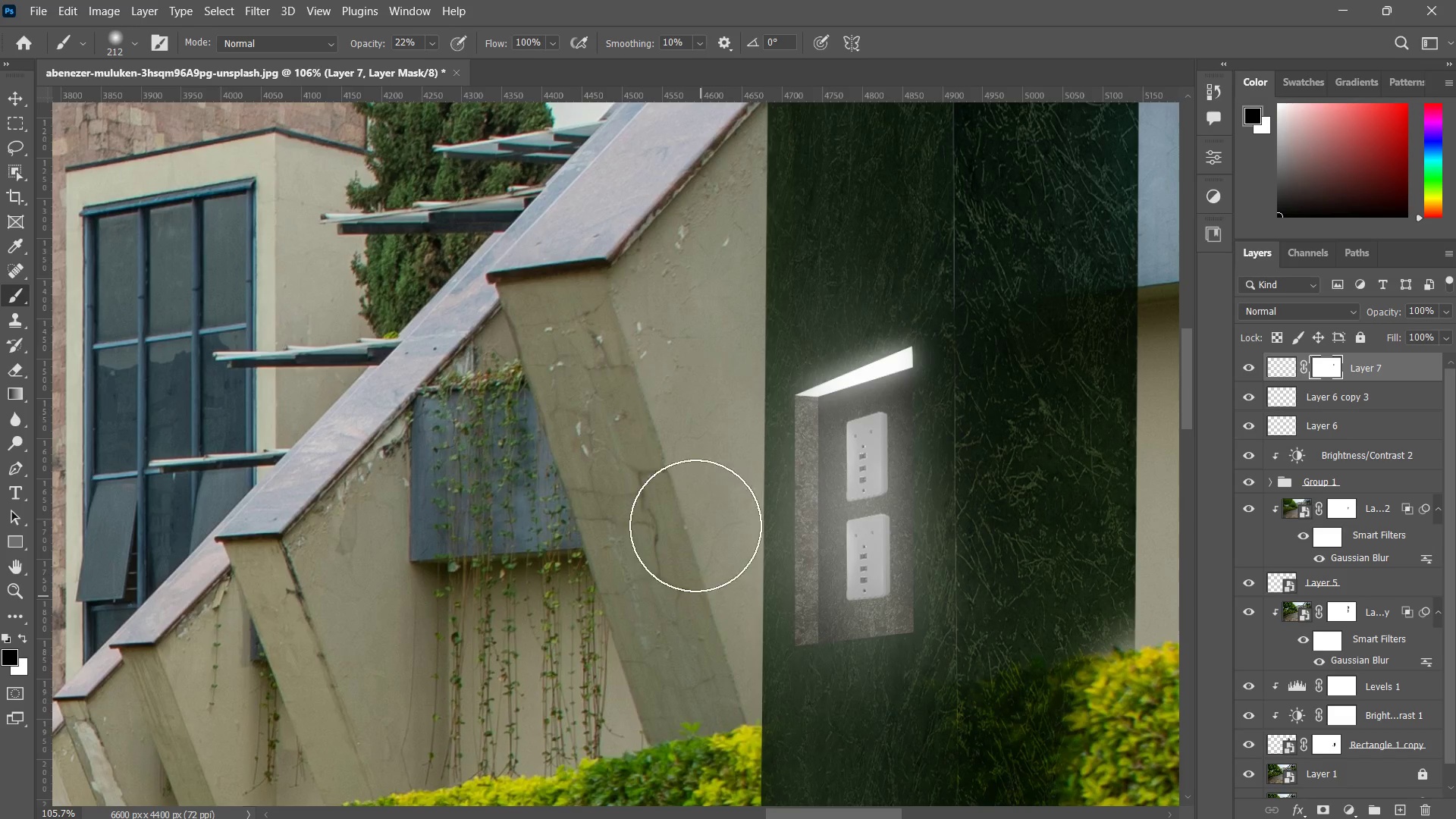 
left_click_drag(start_coordinate=[701, 435], to_coordinate=[688, 656])
 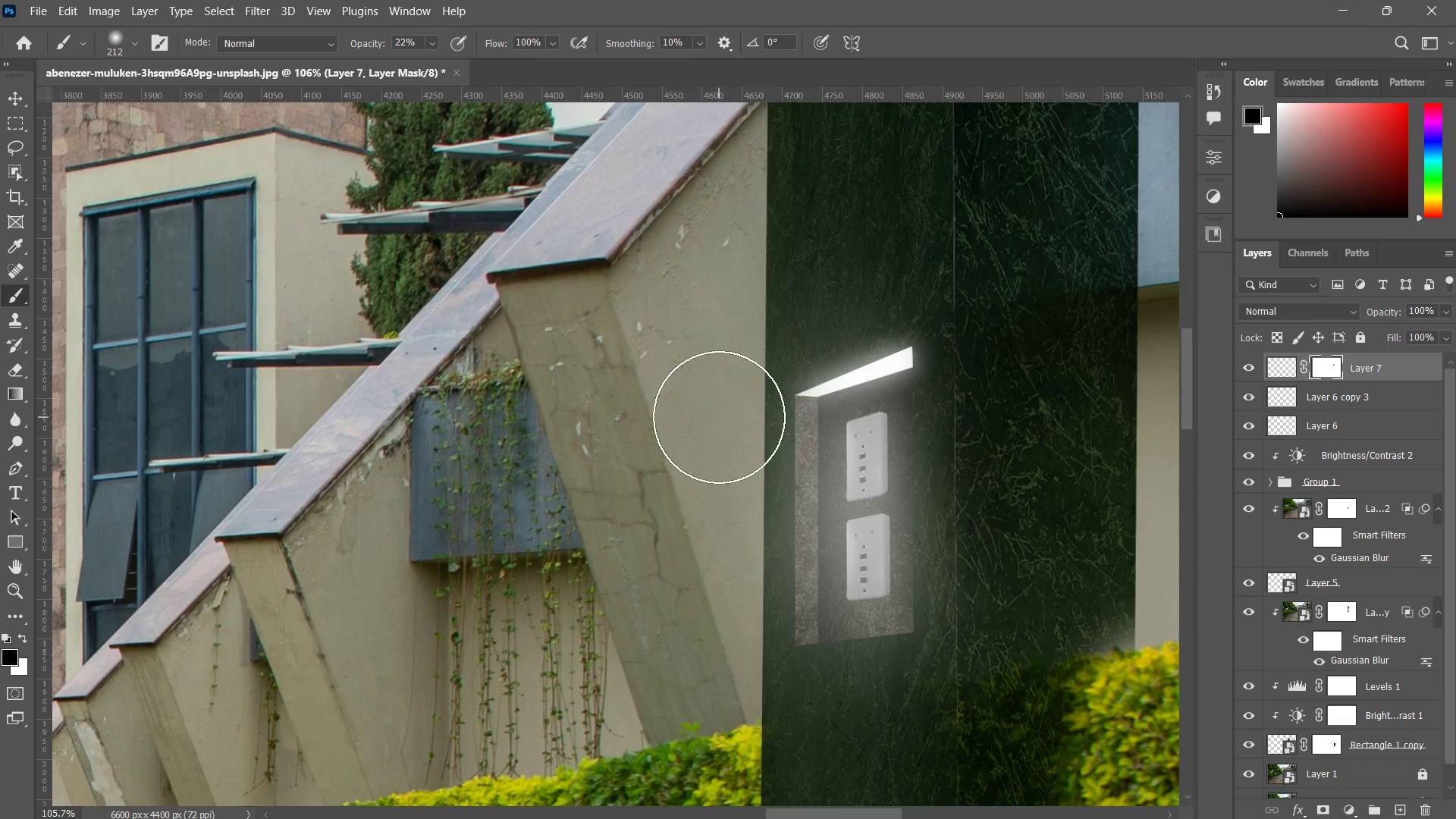 
left_click_drag(start_coordinate=[719, 434], to_coordinate=[706, 570])
 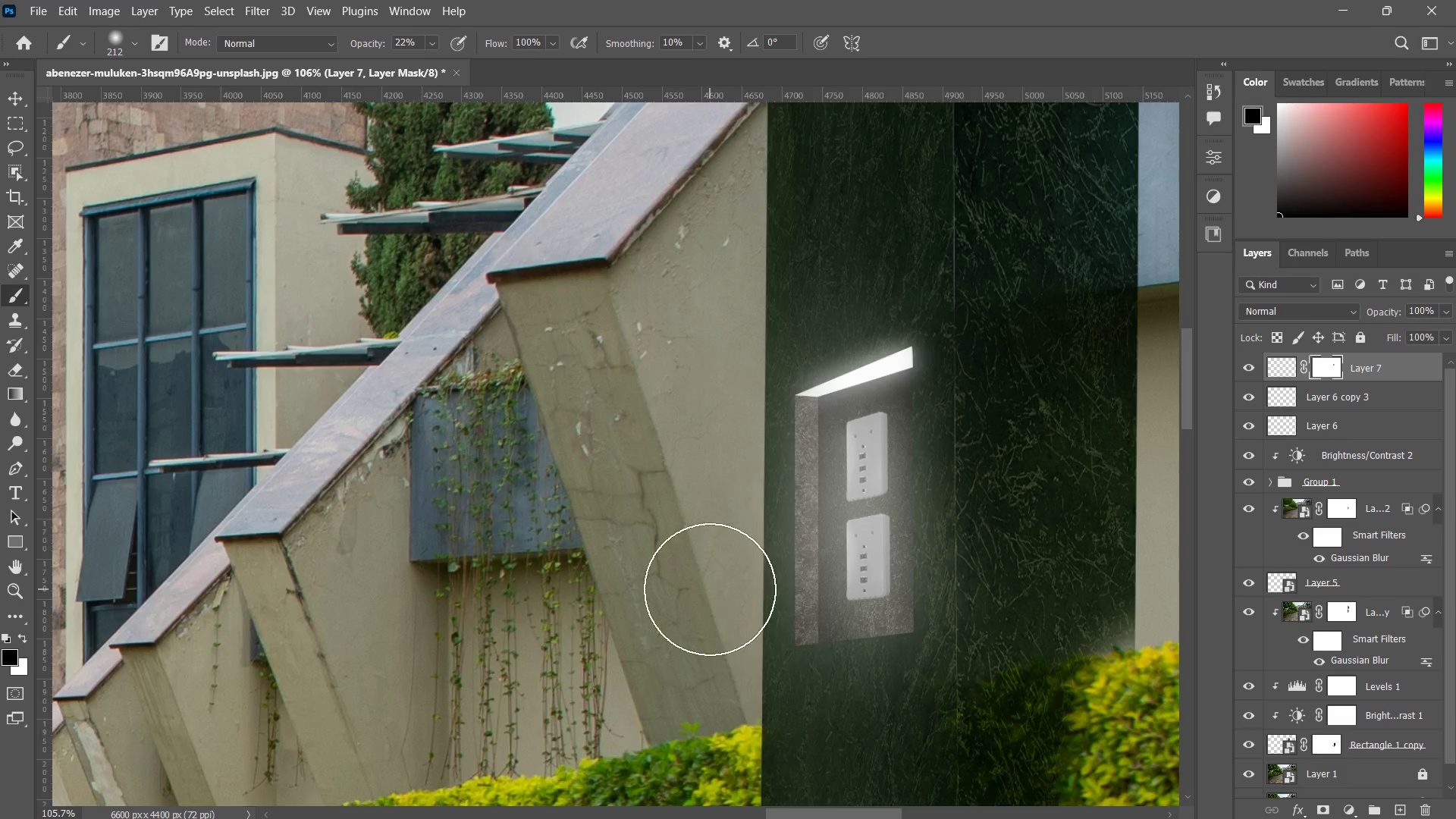 
left_click_drag(start_coordinate=[707, 384], to_coordinate=[722, 535])
 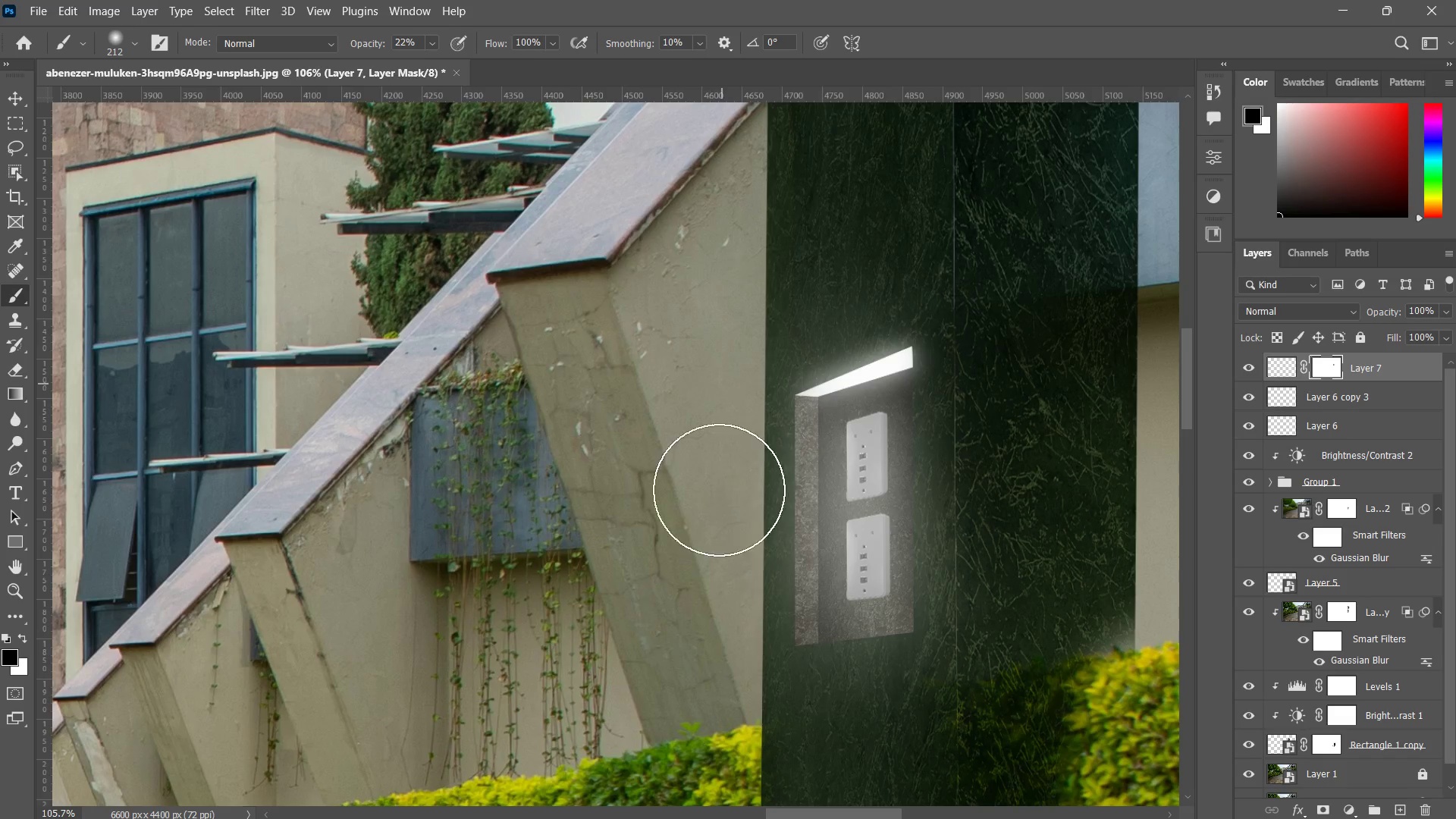 
left_click_drag(start_coordinate=[722, 335], to_coordinate=[714, 573])
 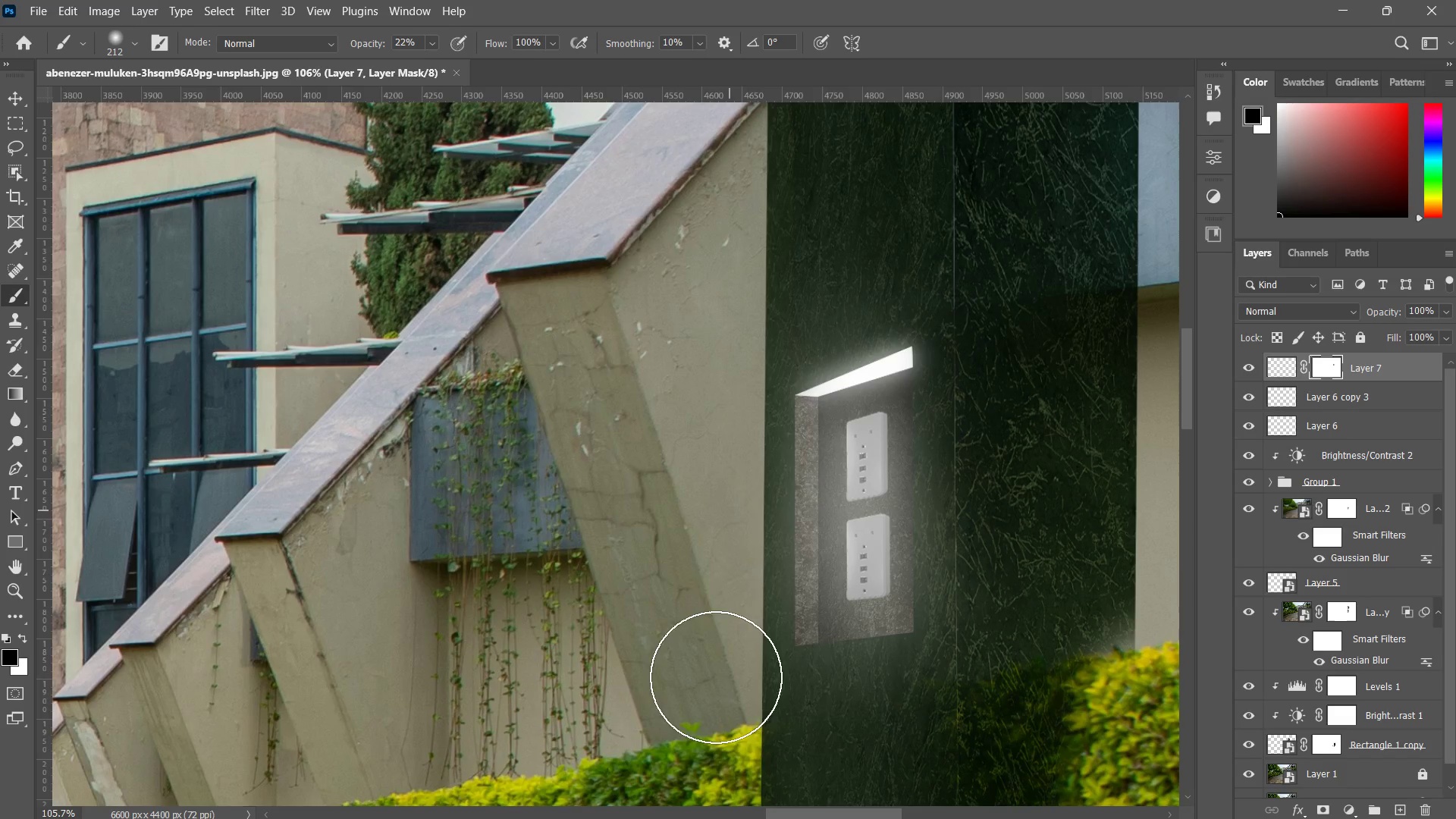 
left_click_drag(start_coordinate=[730, 425], to_coordinate=[717, 645])
 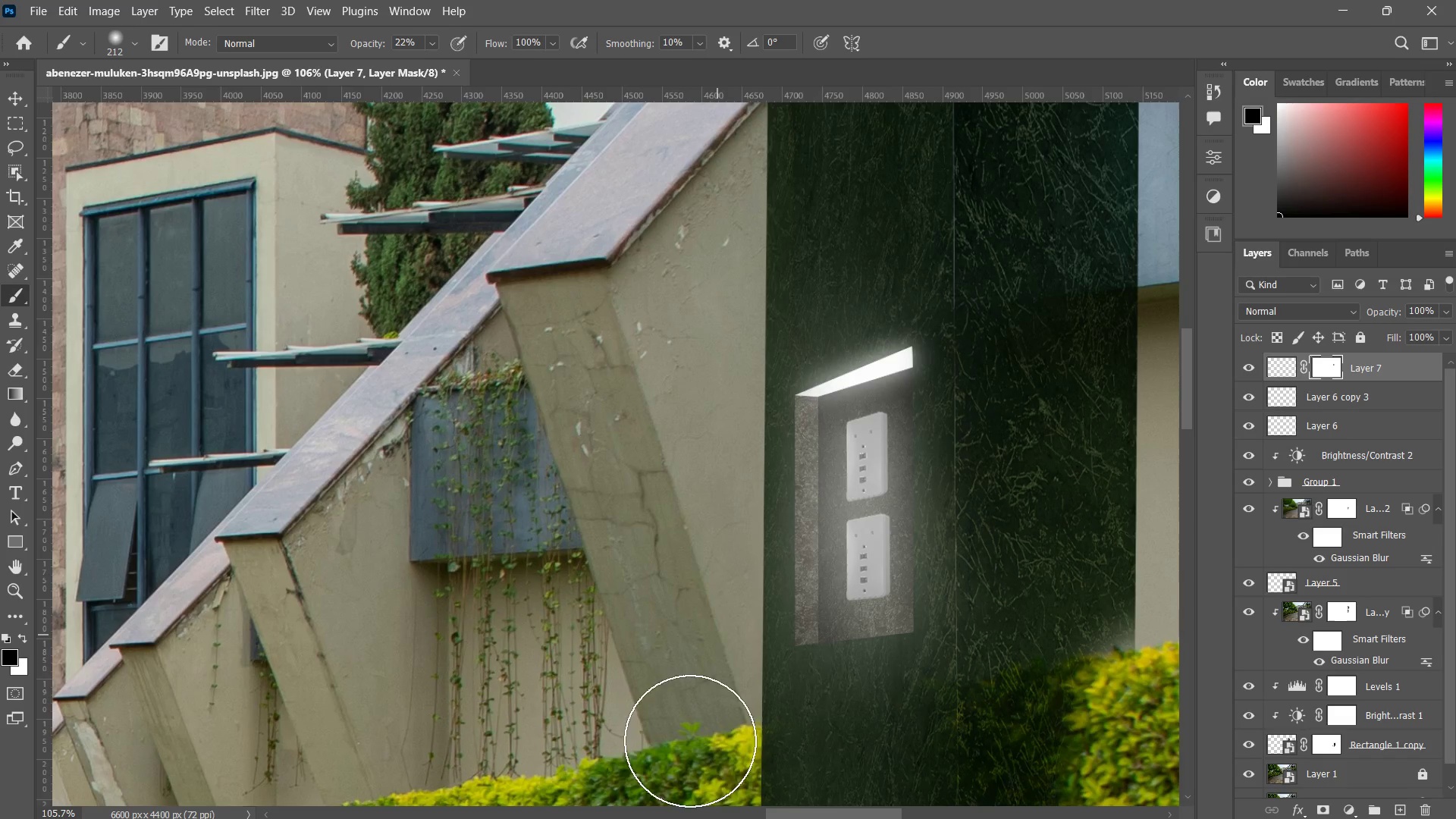 
left_click_drag(start_coordinate=[720, 560], to_coordinate=[675, 745])
 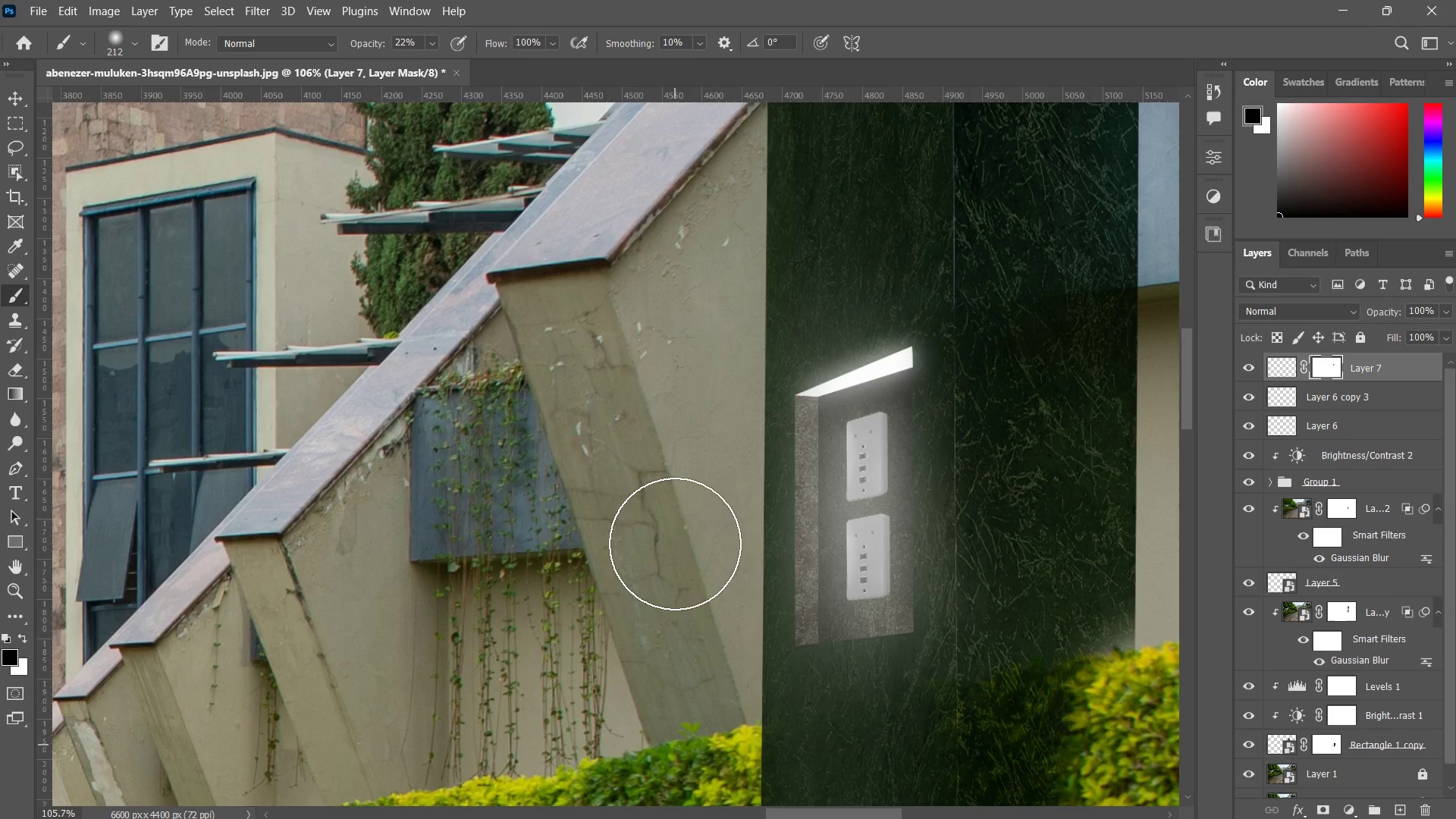 
left_click_drag(start_coordinate=[673, 557], to_coordinate=[689, 552])
 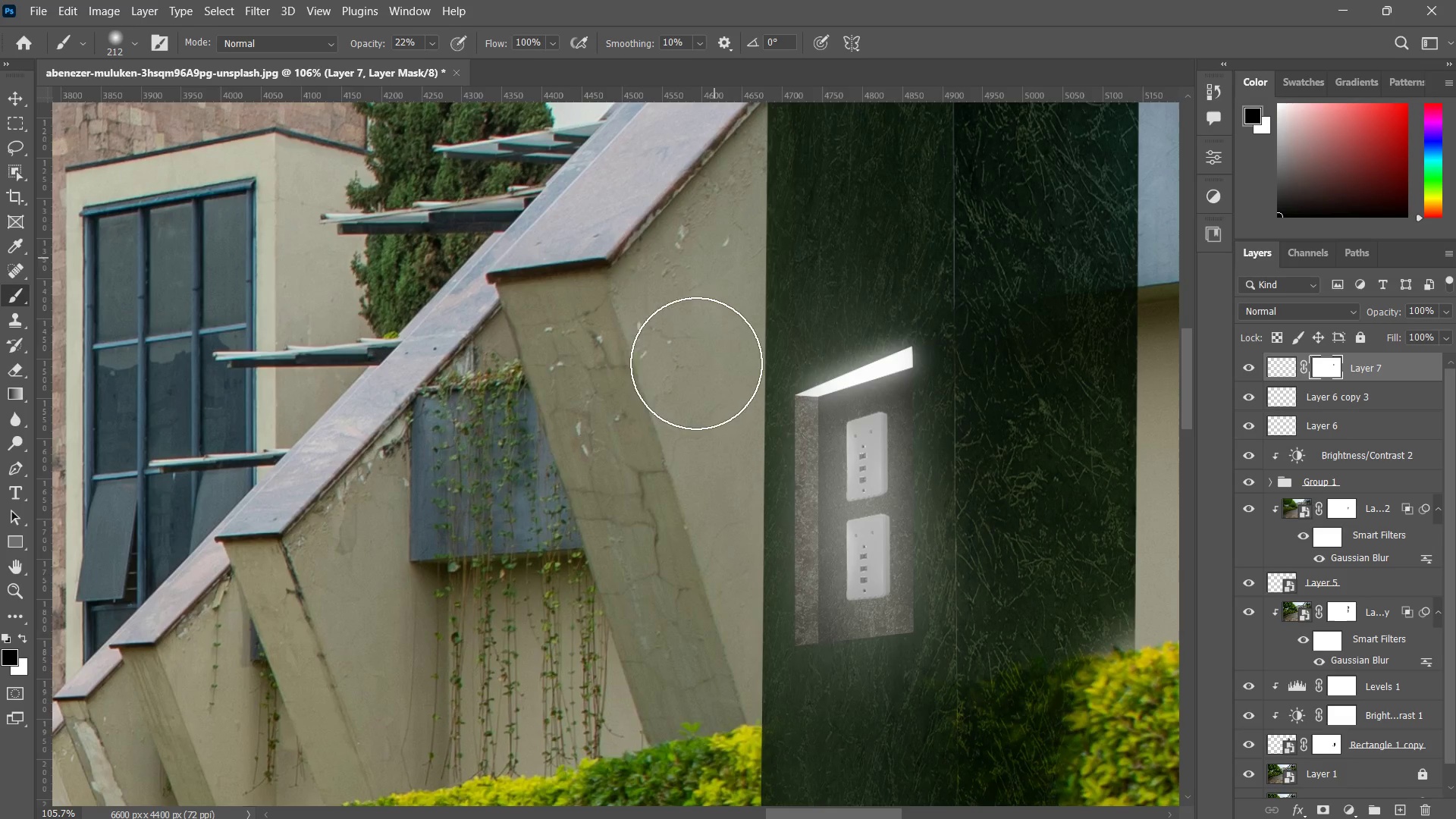 
left_click_drag(start_coordinate=[714, 258], to_coordinate=[692, 378])
 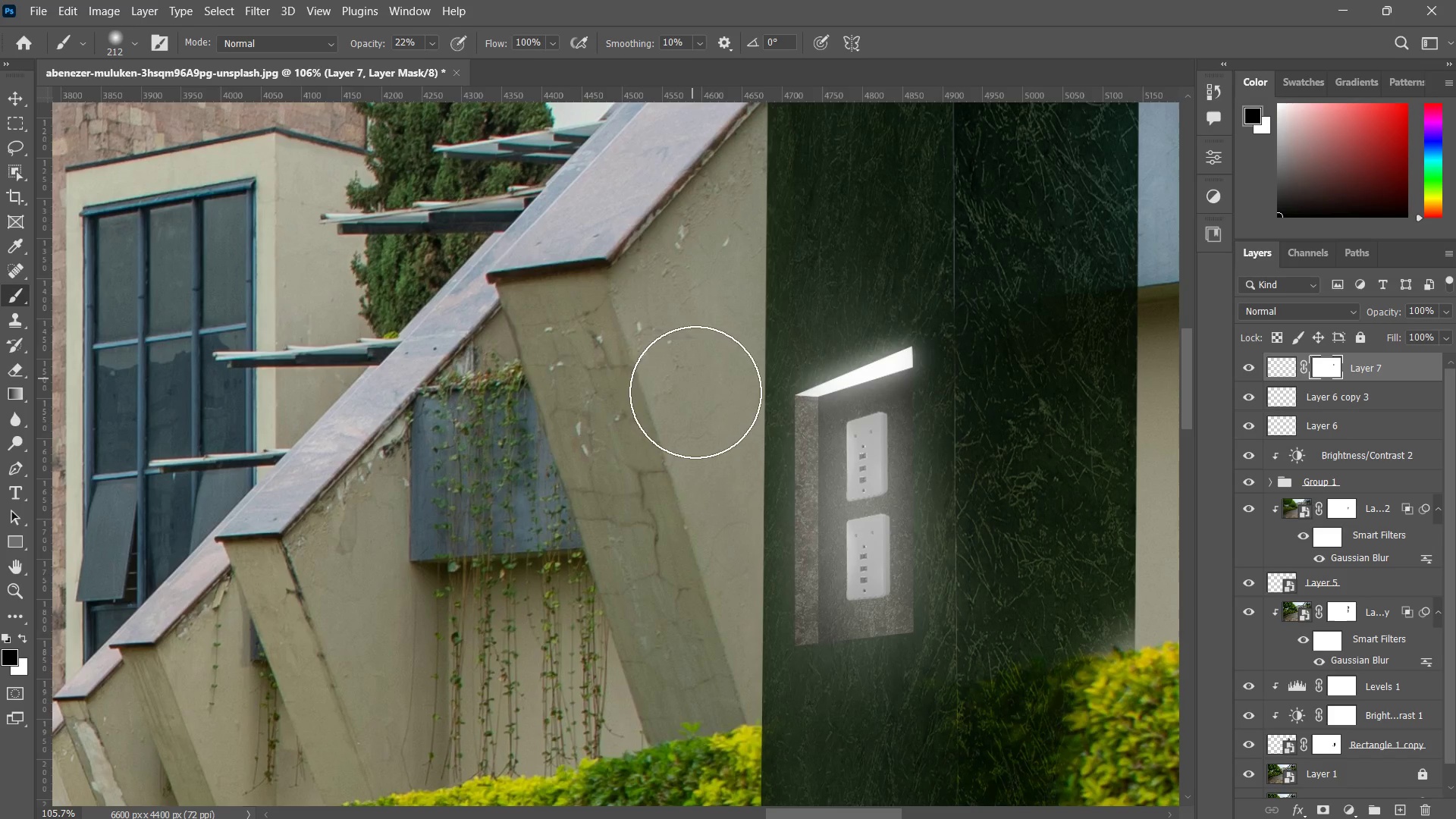 
left_click_drag(start_coordinate=[719, 290], to_coordinate=[698, 384])
 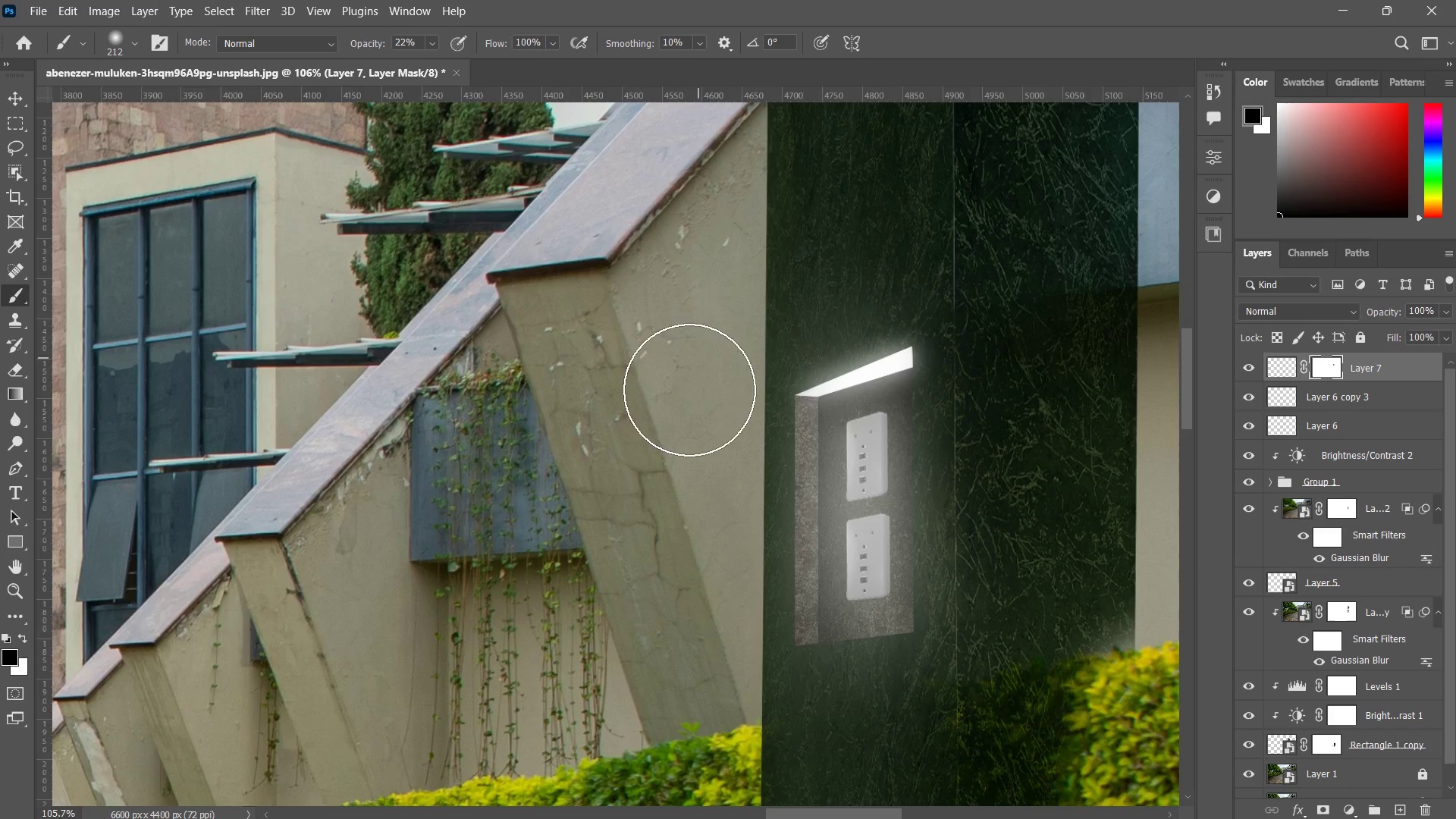 
left_click_drag(start_coordinate=[695, 360], to_coordinate=[708, 377])
 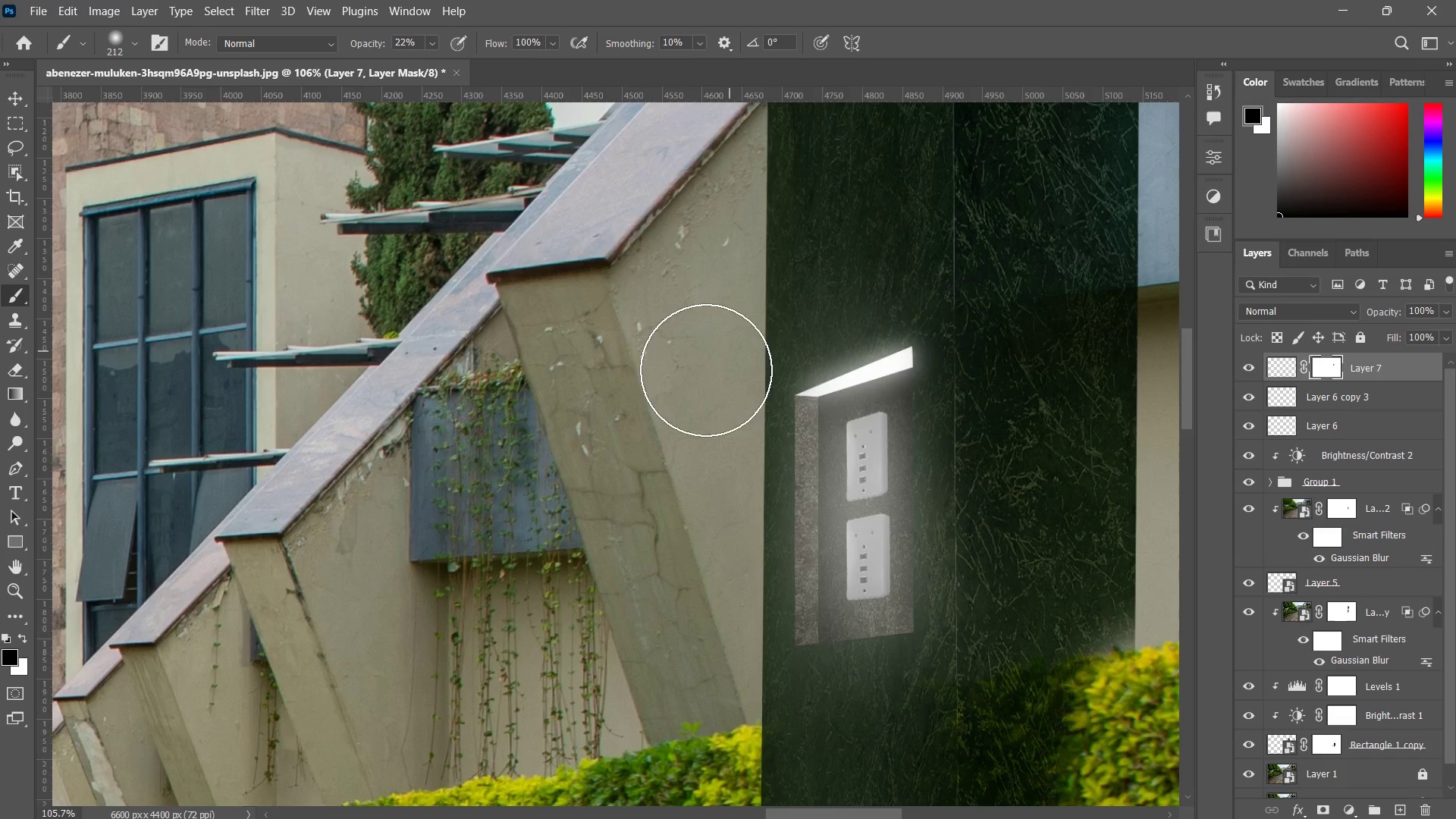 
left_click_drag(start_coordinate=[720, 359], to_coordinate=[716, 356])
 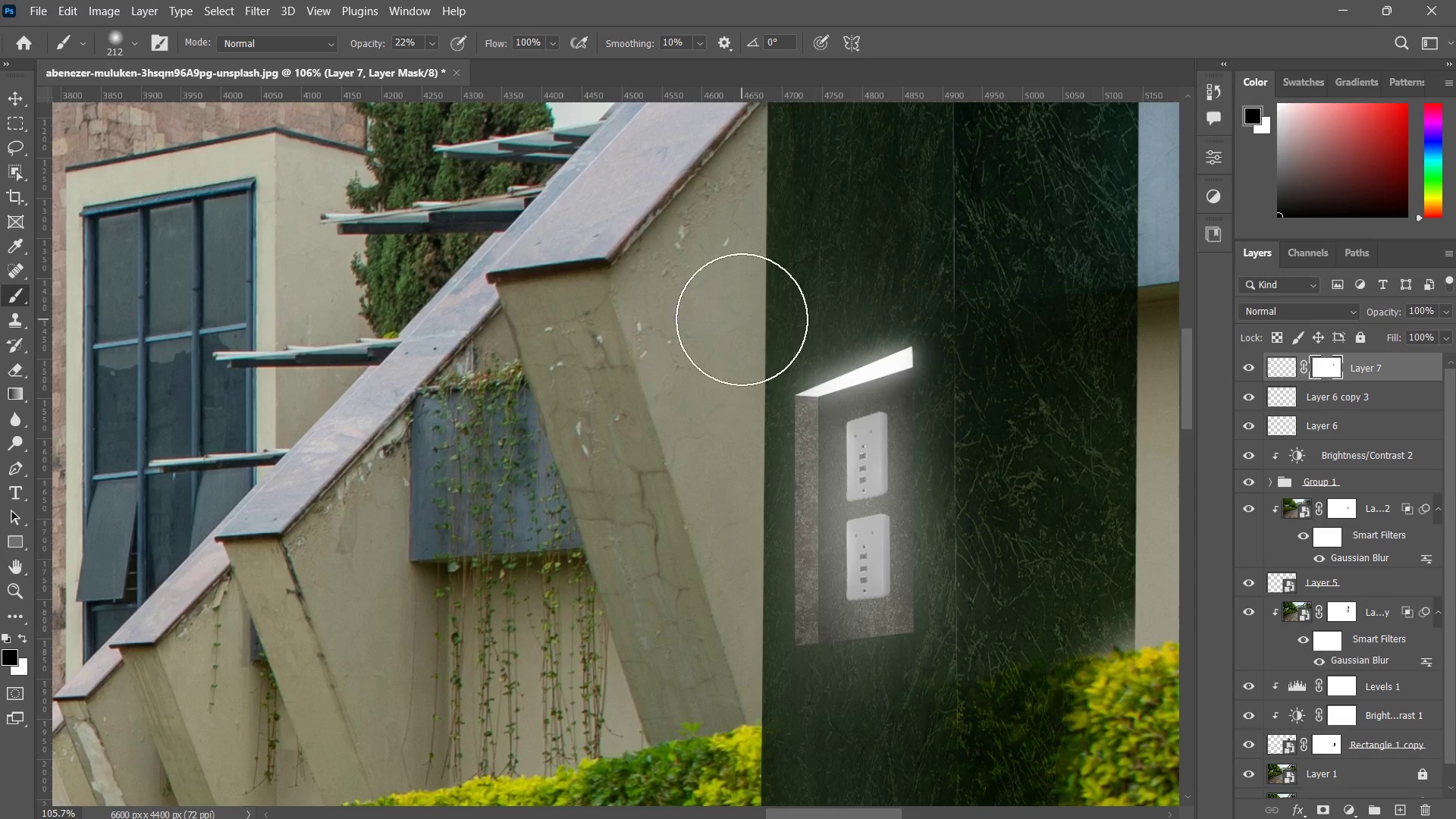 
left_click_drag(start_coordinate=[740, 320], to_coordinate=[692, 406])
 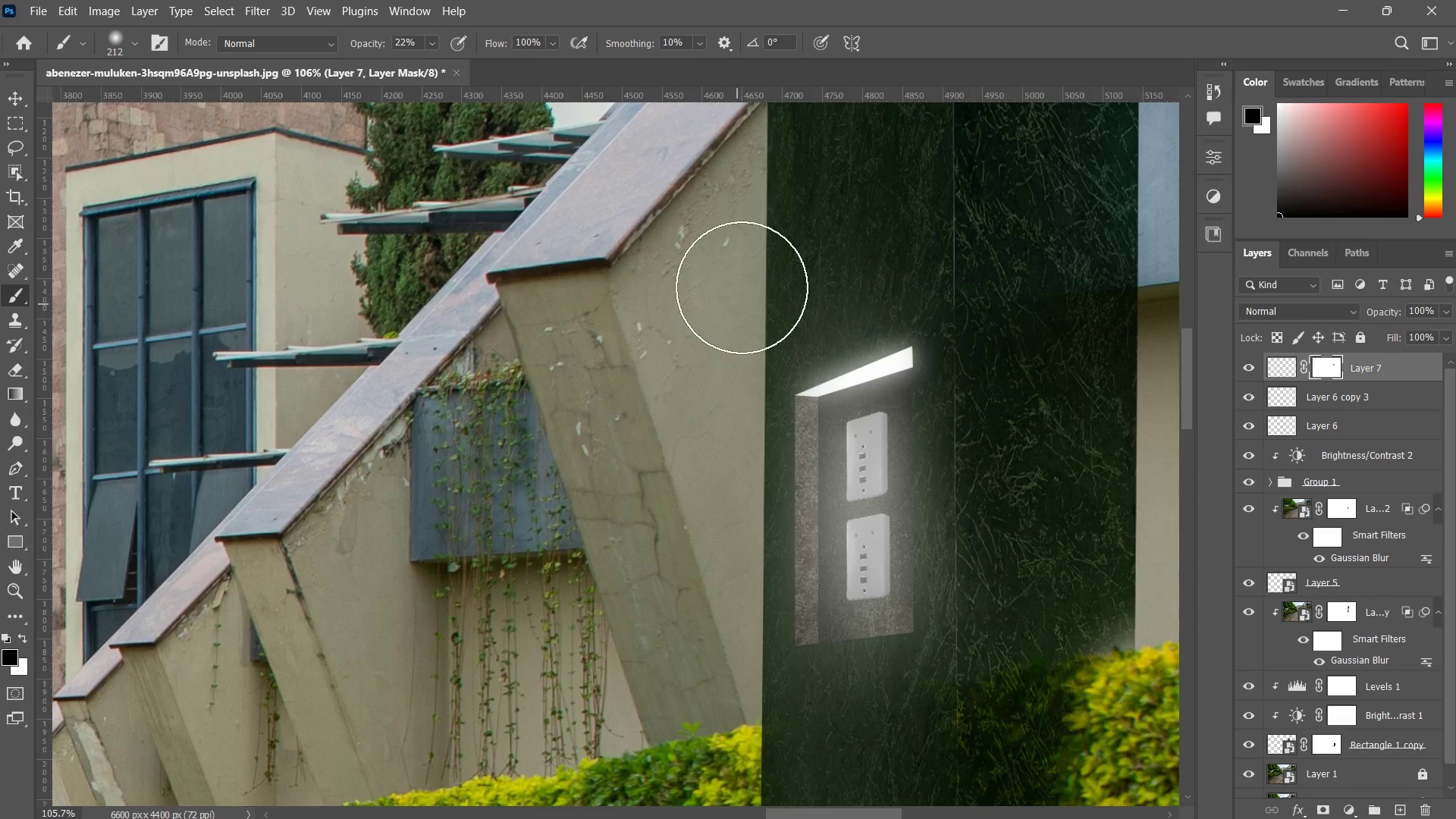 
left_click_drag(start_coordinate=[742, 297], to_coordinate=[672, 617])
 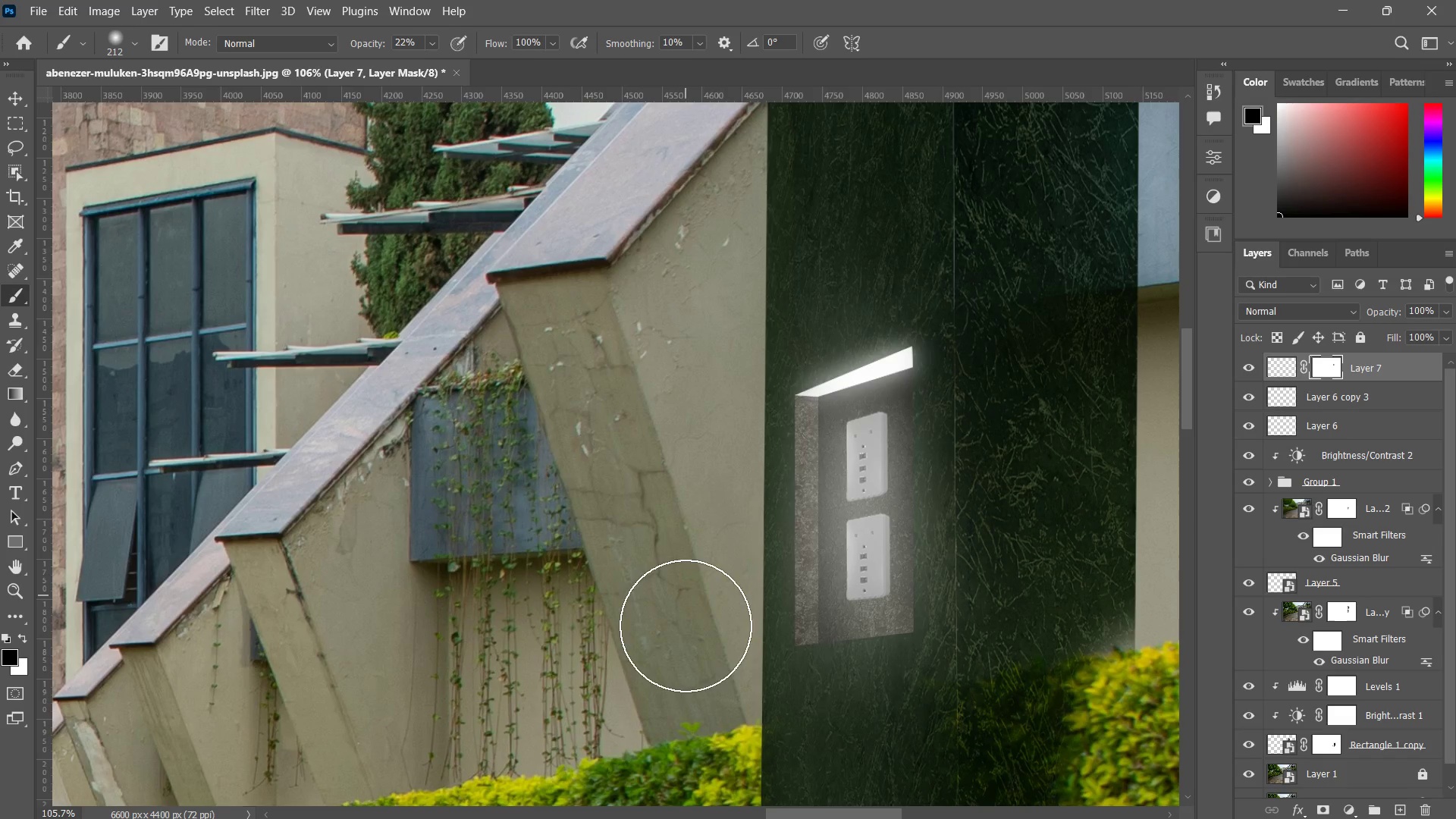 
left_click_drag(start_coordinate=[706, 410], to_coordinate=[711, 538])
 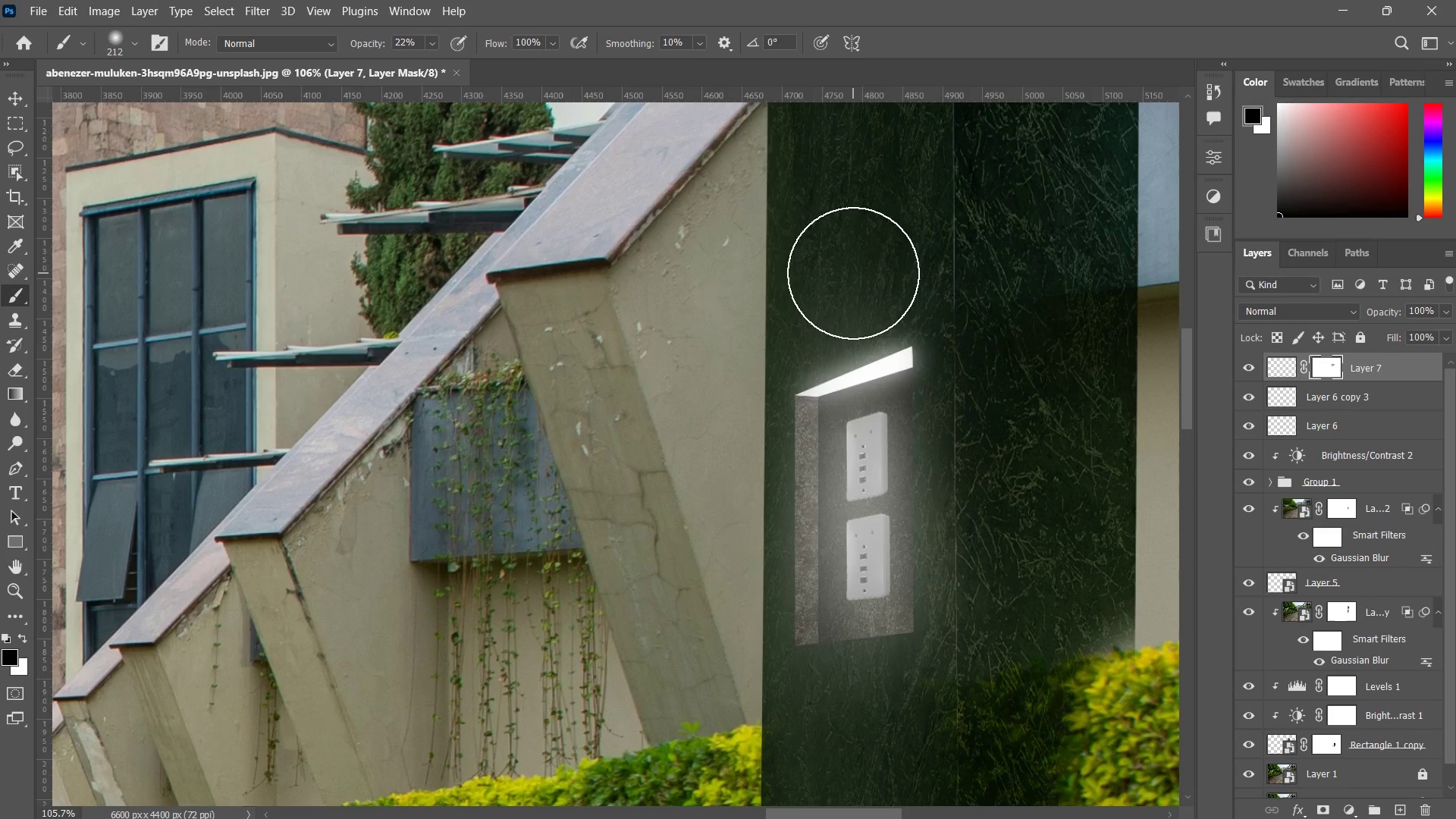 
left_click_drag(start_coordinate=[853, 273], to_coordinate=[829, 292])
 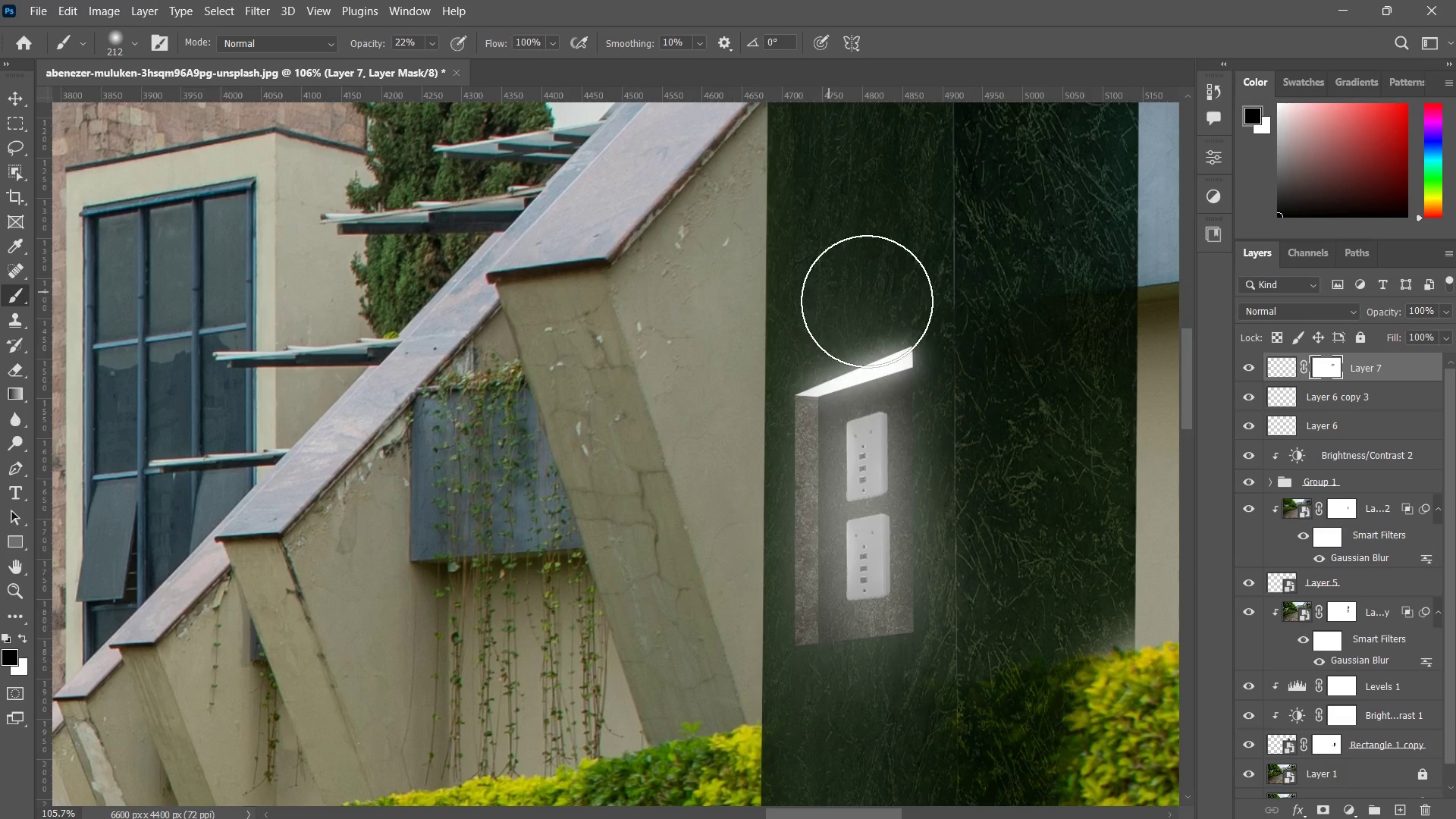 
left_click_drag(start_coordinate=[883, 284], to_coordinate=[817, 338])
 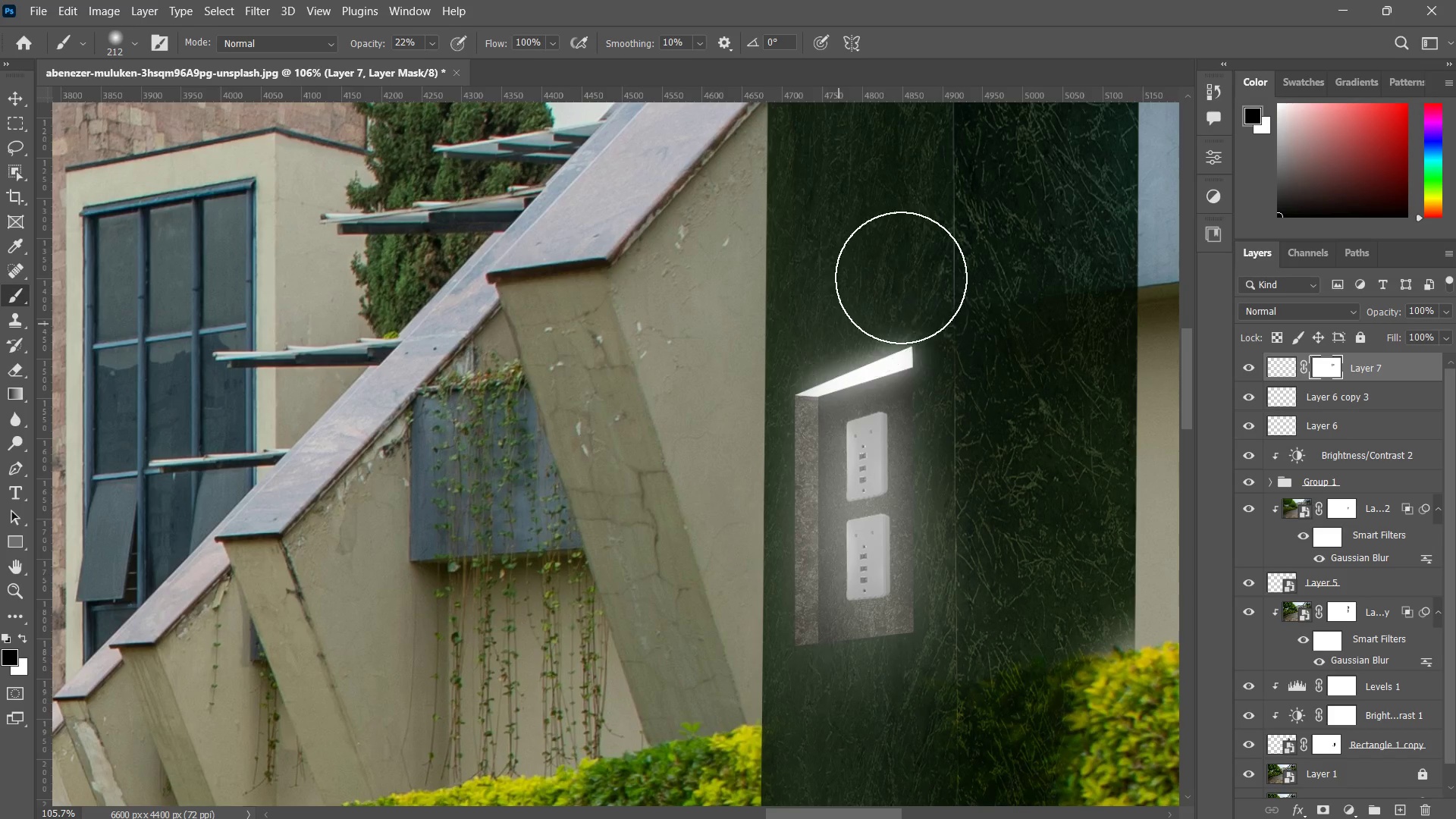 
left_click_drag(start_coordinate=[901, 278], to_coordinate=[843, 300])
 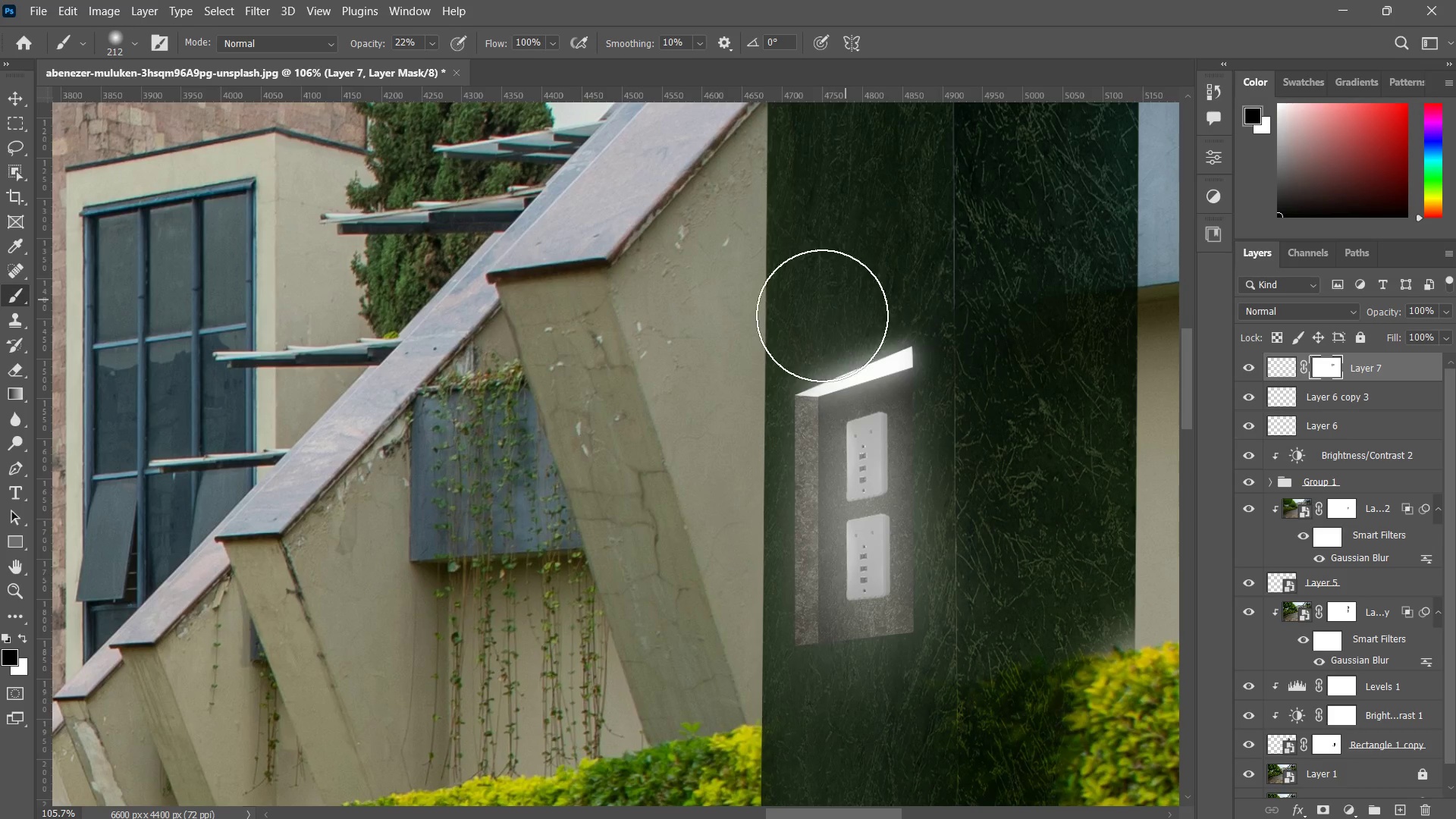 
left_click_drag(start_coordinate=[892, 275], to_coordinate=[808, 320])
 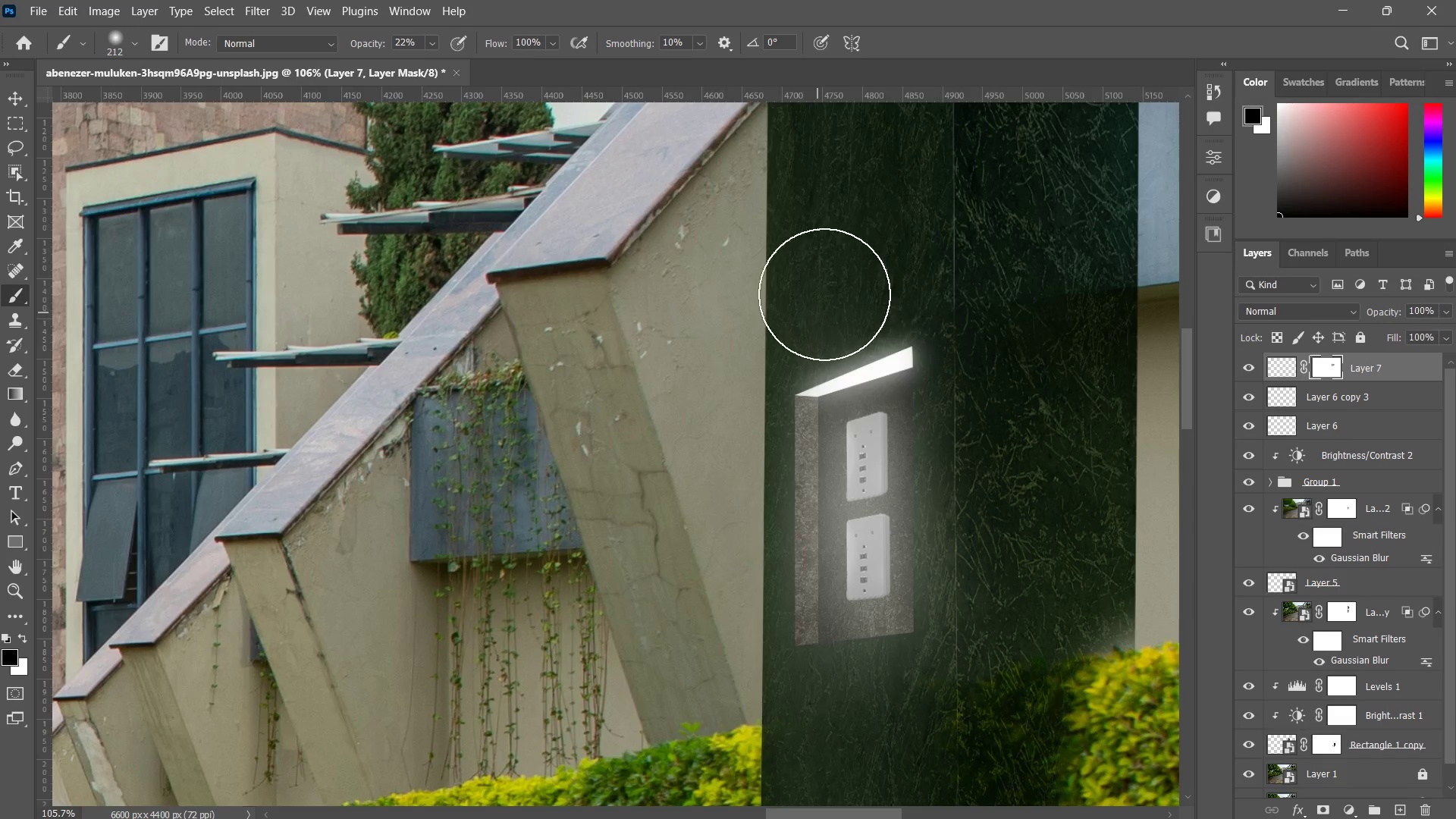 
left_click_drag(start_coordinate=[864, 279], to_coordinate=[770, 315])
 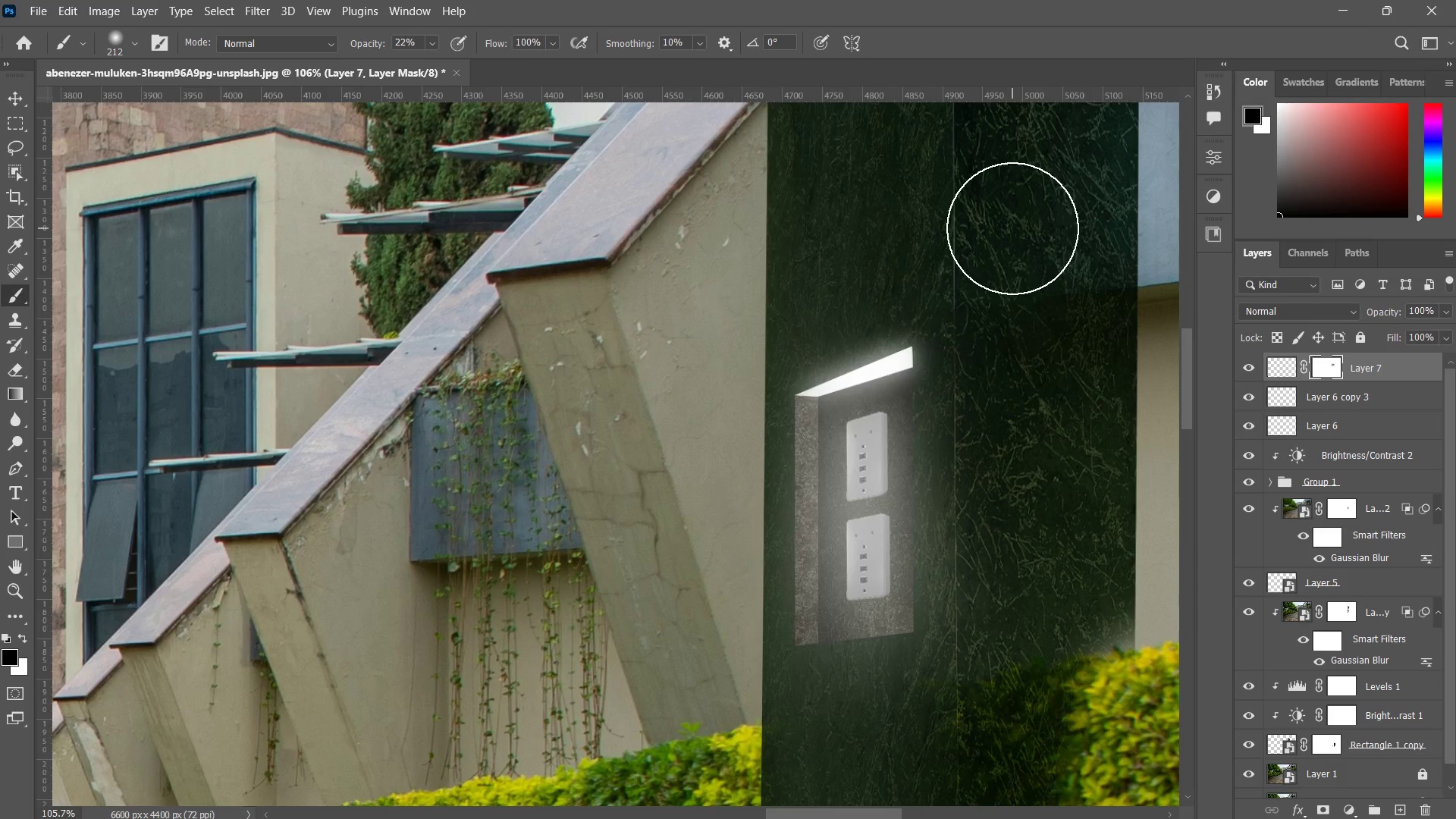 
left_click_drag(start_coordinate=[1012, 253], to_coordinate=[1012, 359])
 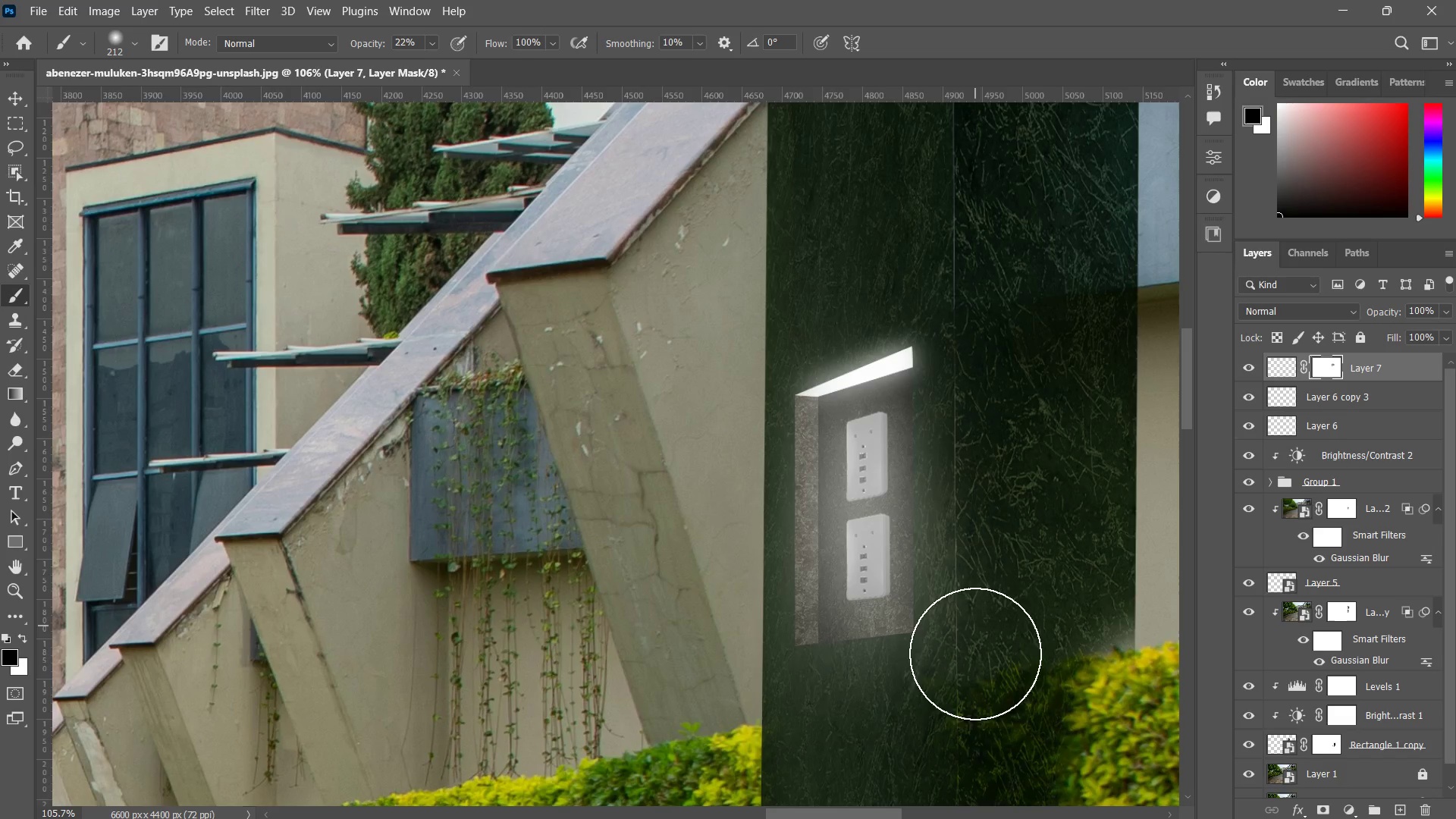 
left_click_drag(start_coordinate=[1008, 375], to_coordinate=[977, 645])
 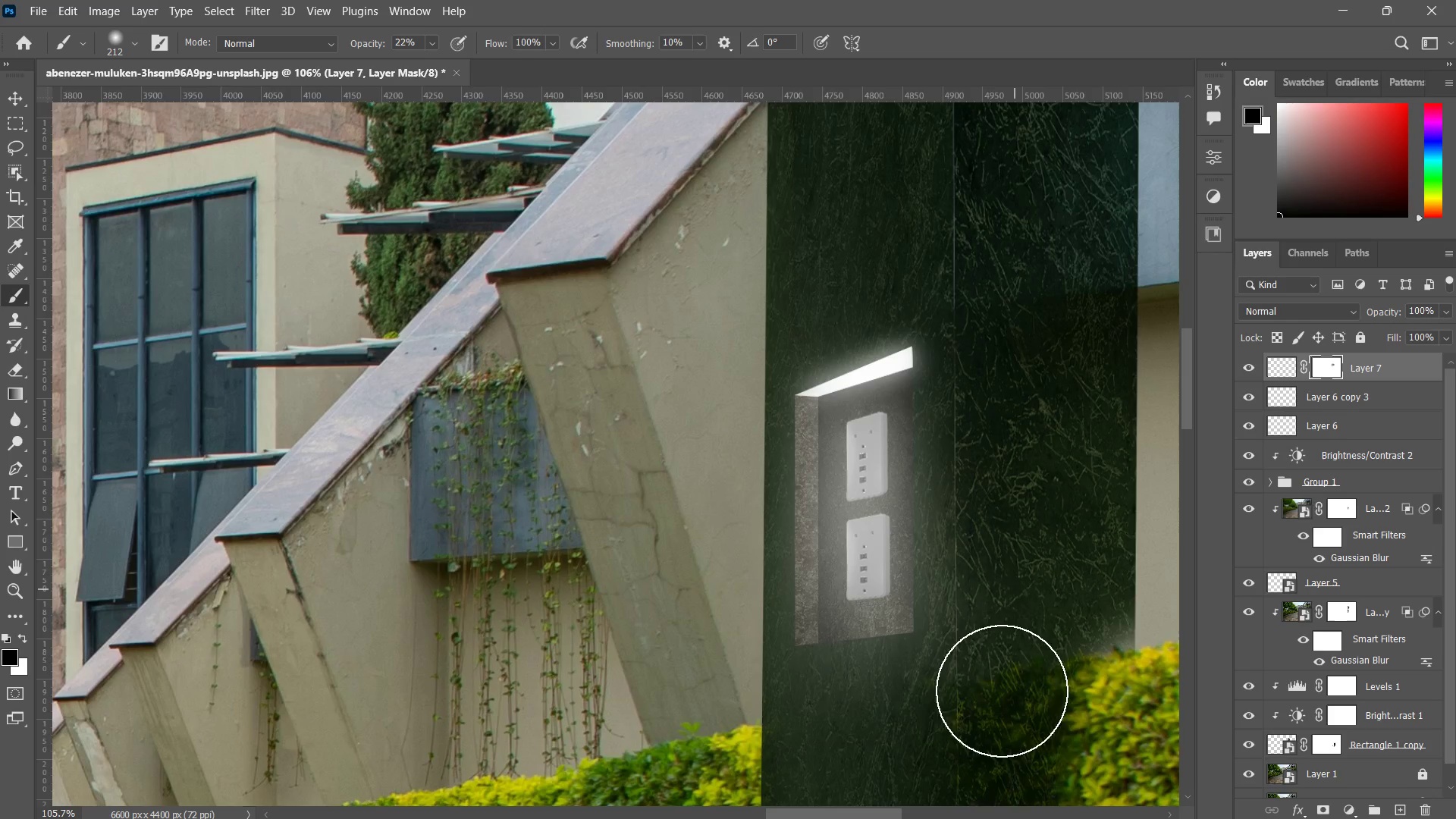 
left_click_drag(start_coordinate=[1018, 566], to_coordinate=[991, 735])
 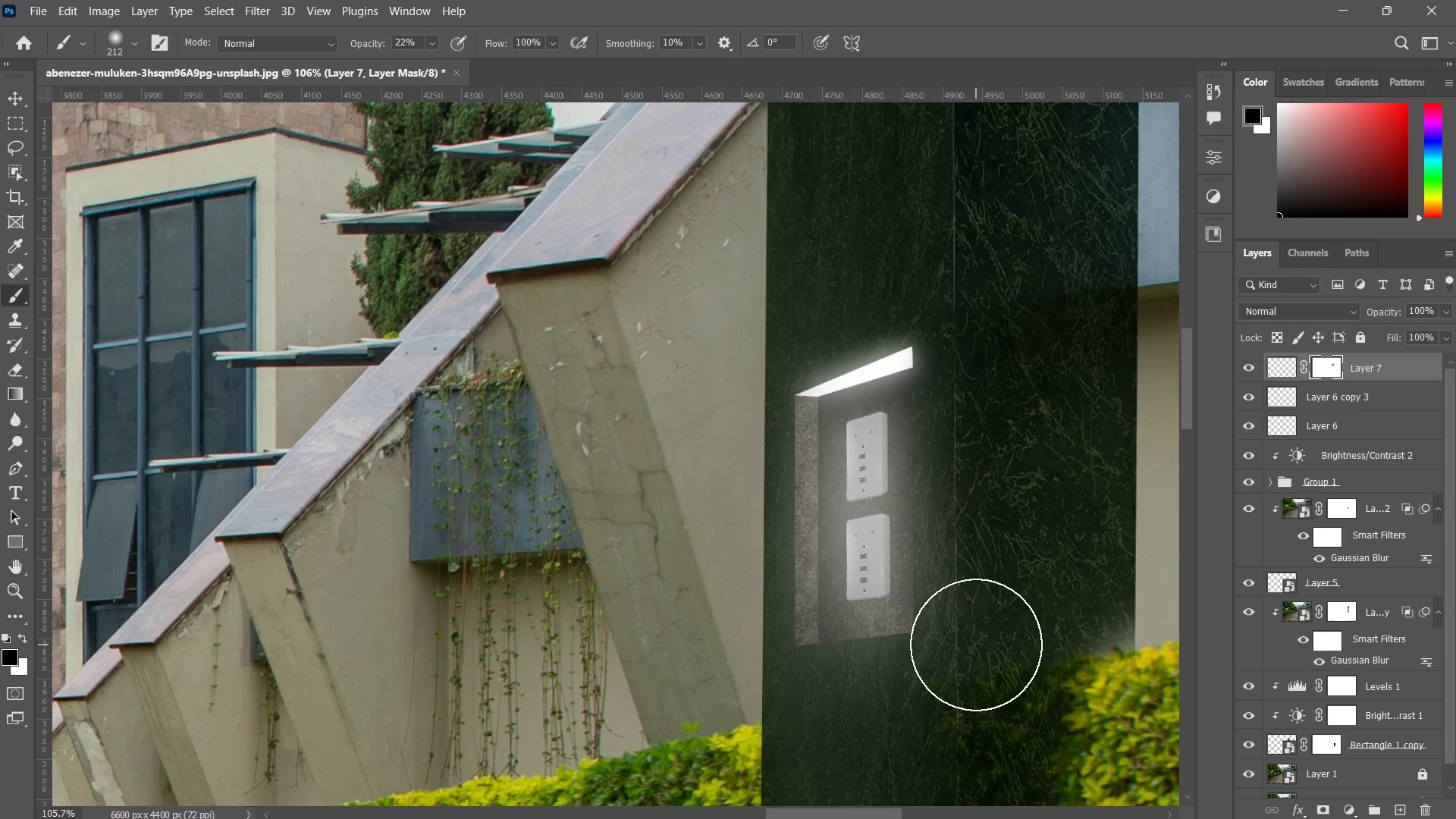 
left_click_drag(start_coordinate=[980, 626], to_coordinate=[948, 755])
 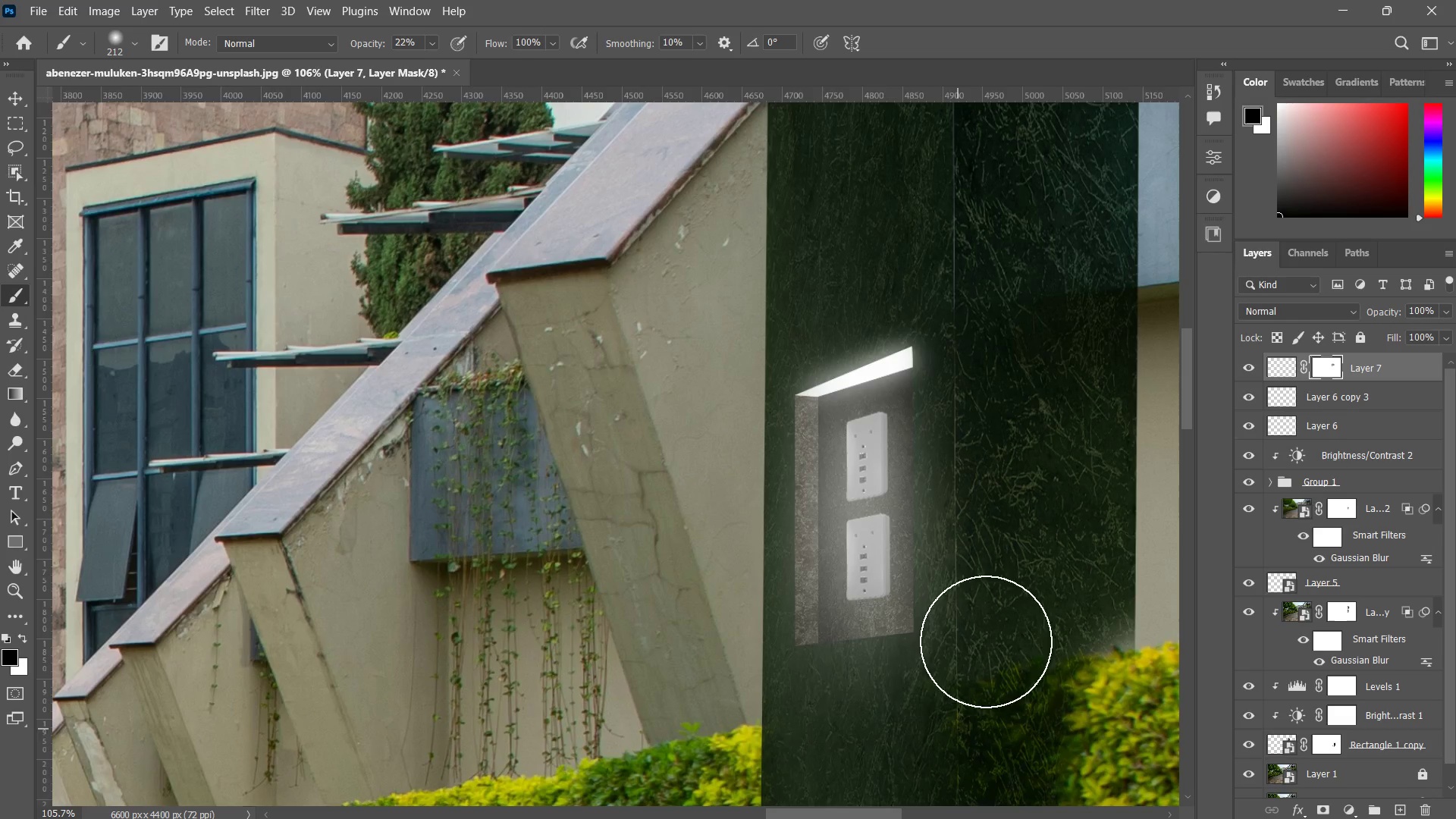 
left_click_drag(start_coordinate=[997, 629], to_coordinate=[847, 745])
 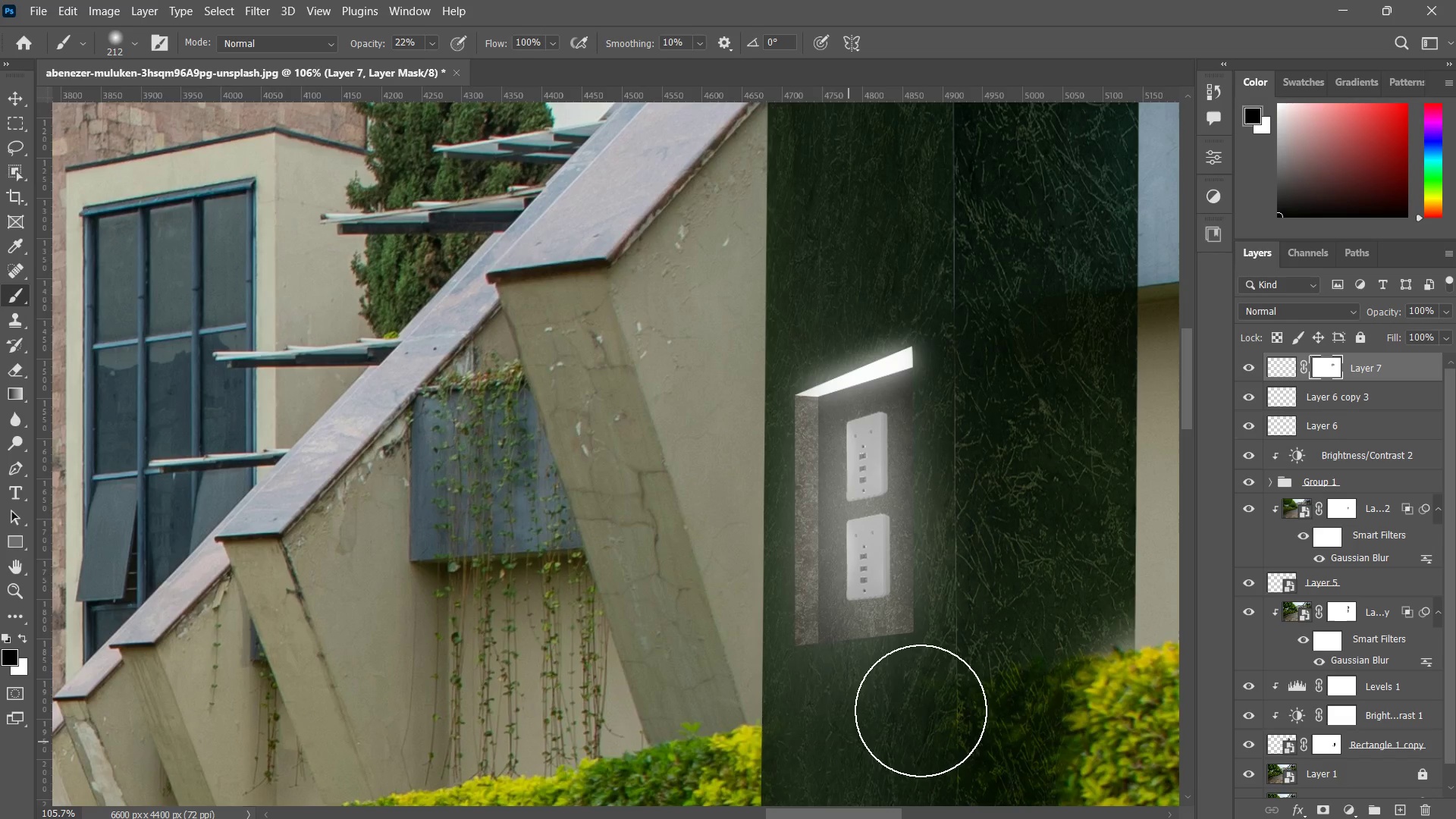 
left_click_drag(start_coordinate=[917, 714], to_coordinate=[839, 749])
 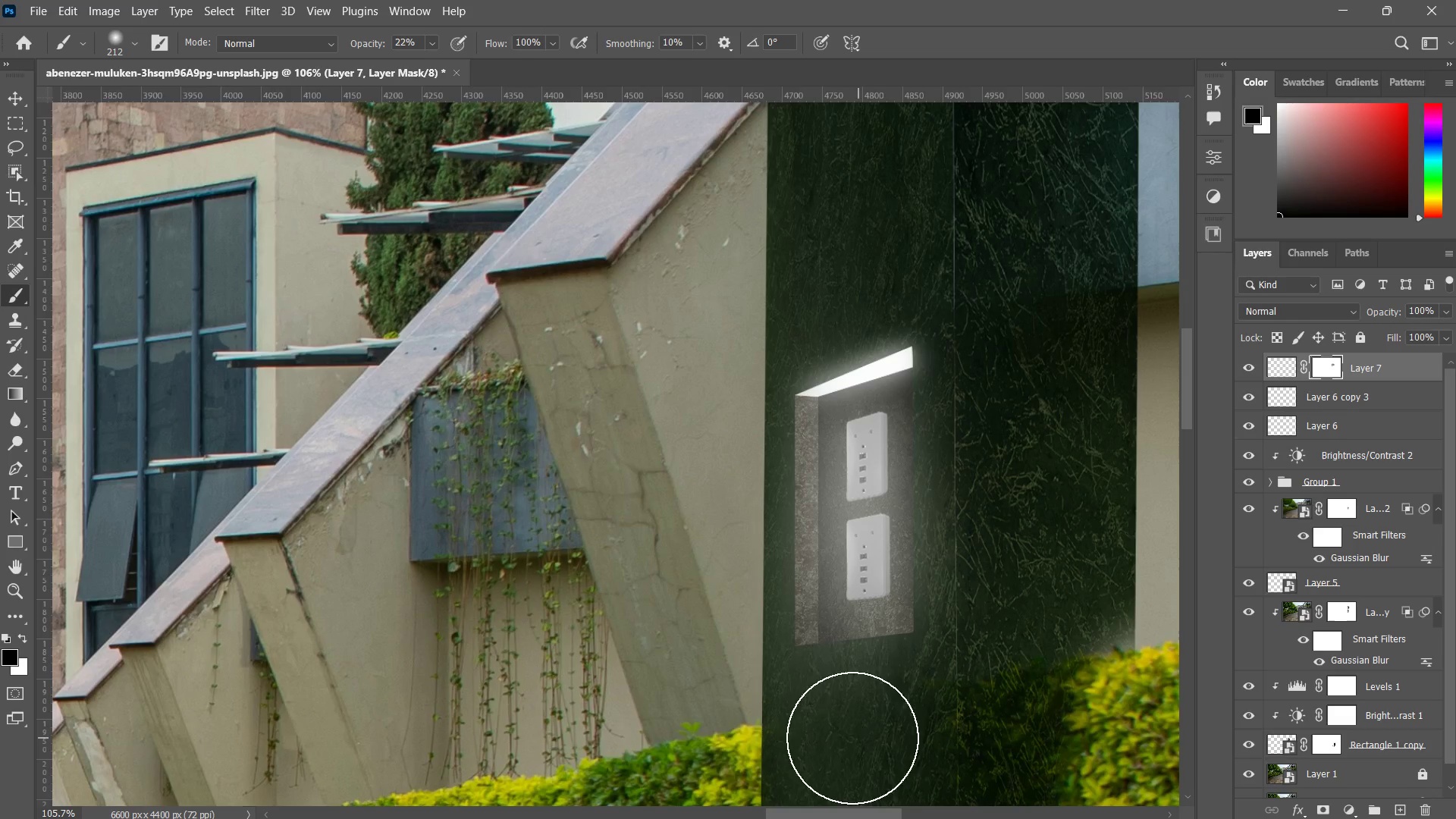 
left_click_drag(start_coordinate=[852, 738], to_coordinate=[789, 740])
 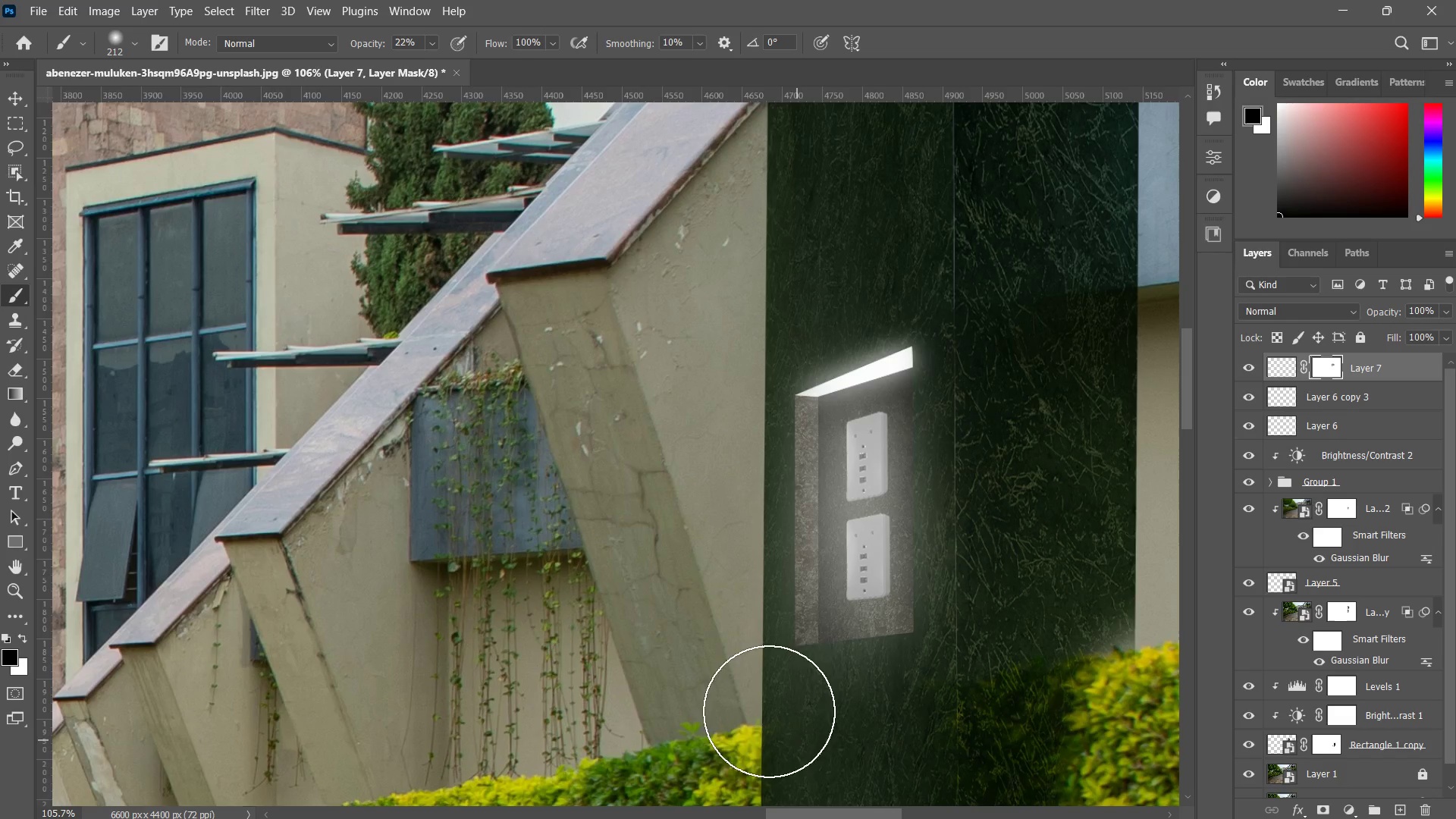 
left_click_drag(start_coordinate=[882, 724], to_coordinate=[772, 711])
 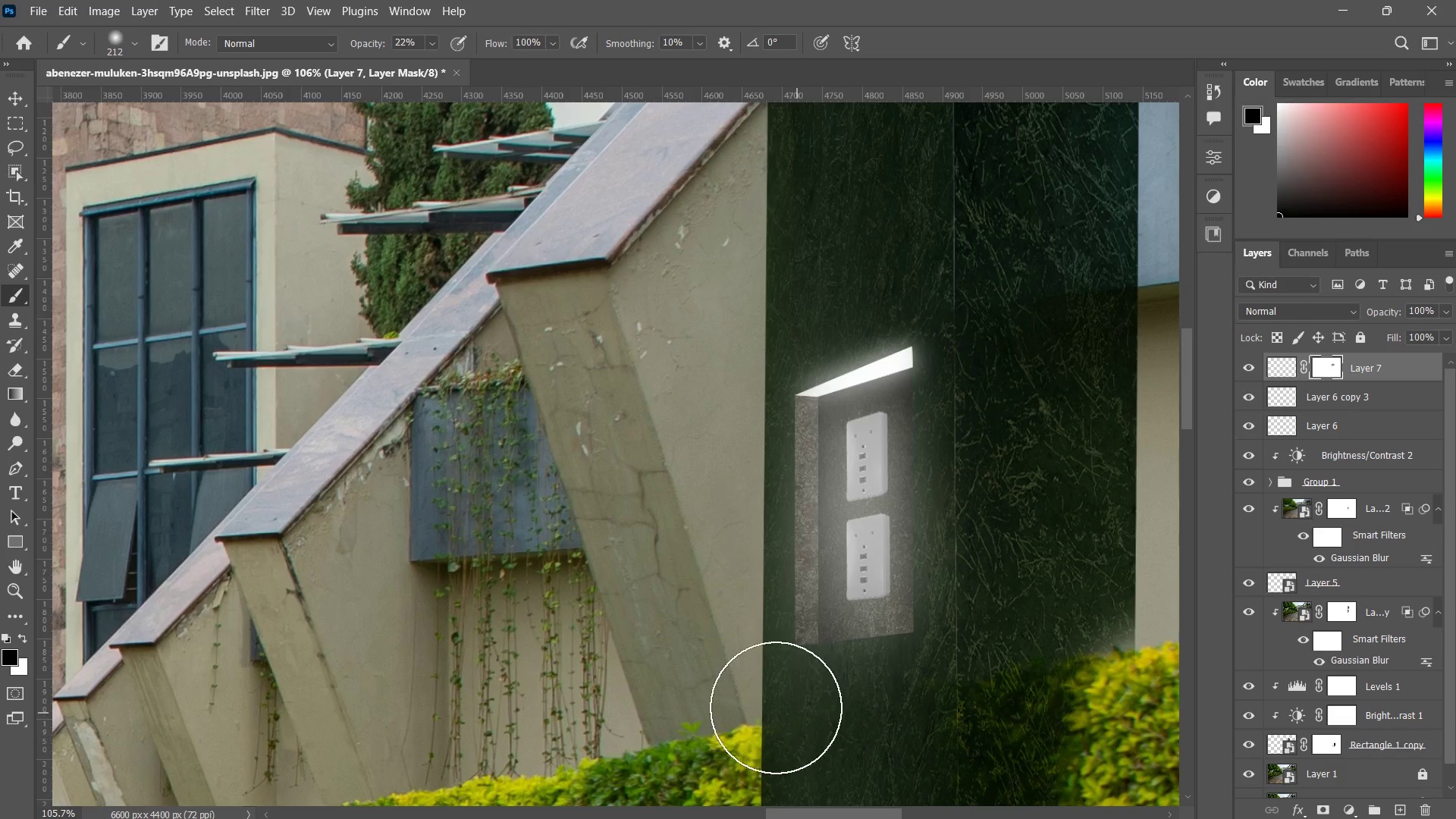 
left_click_drag(start_coordinate=[797, 713], to_coordinate=[754, 701])
 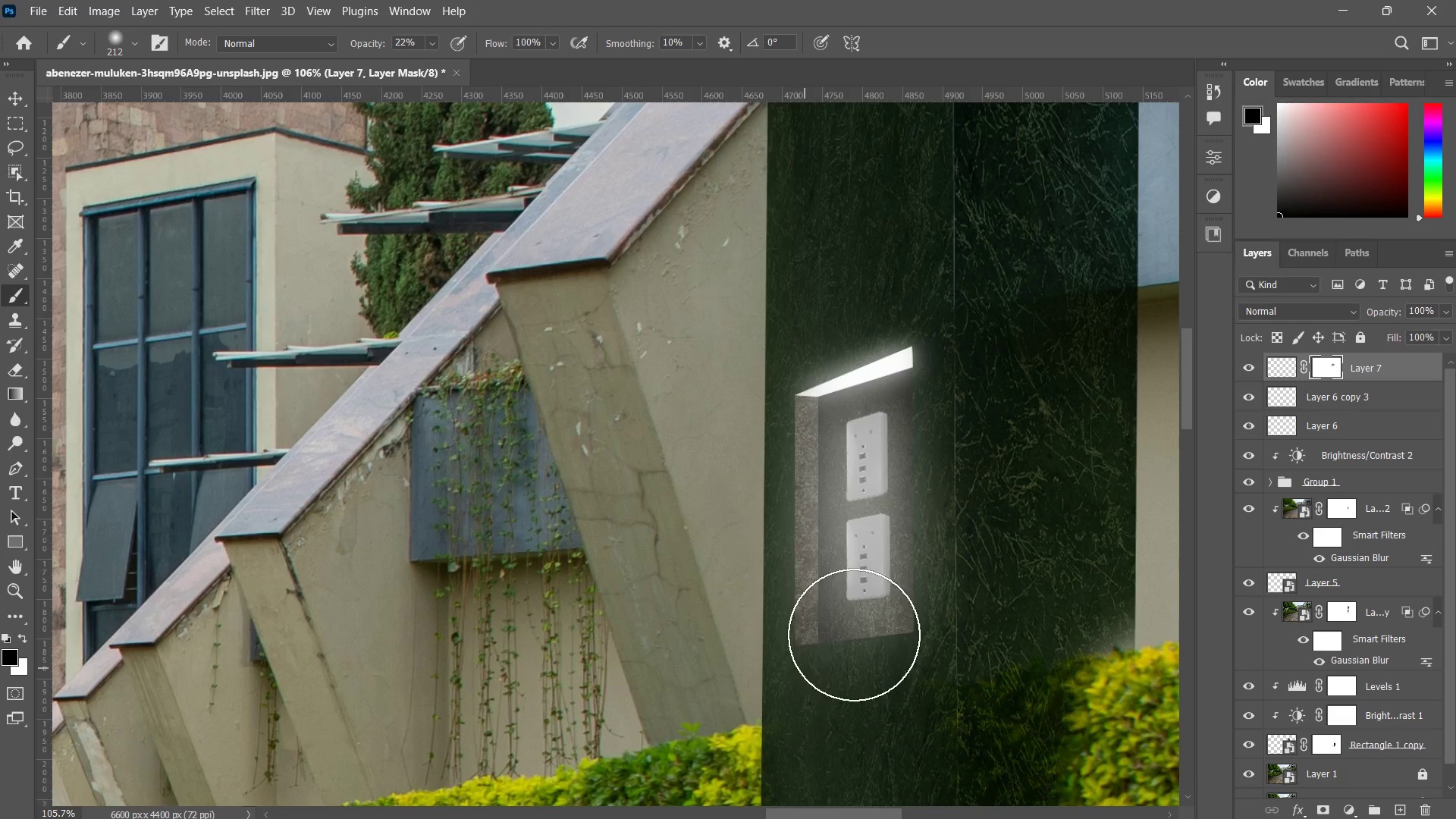 
type(zz)
 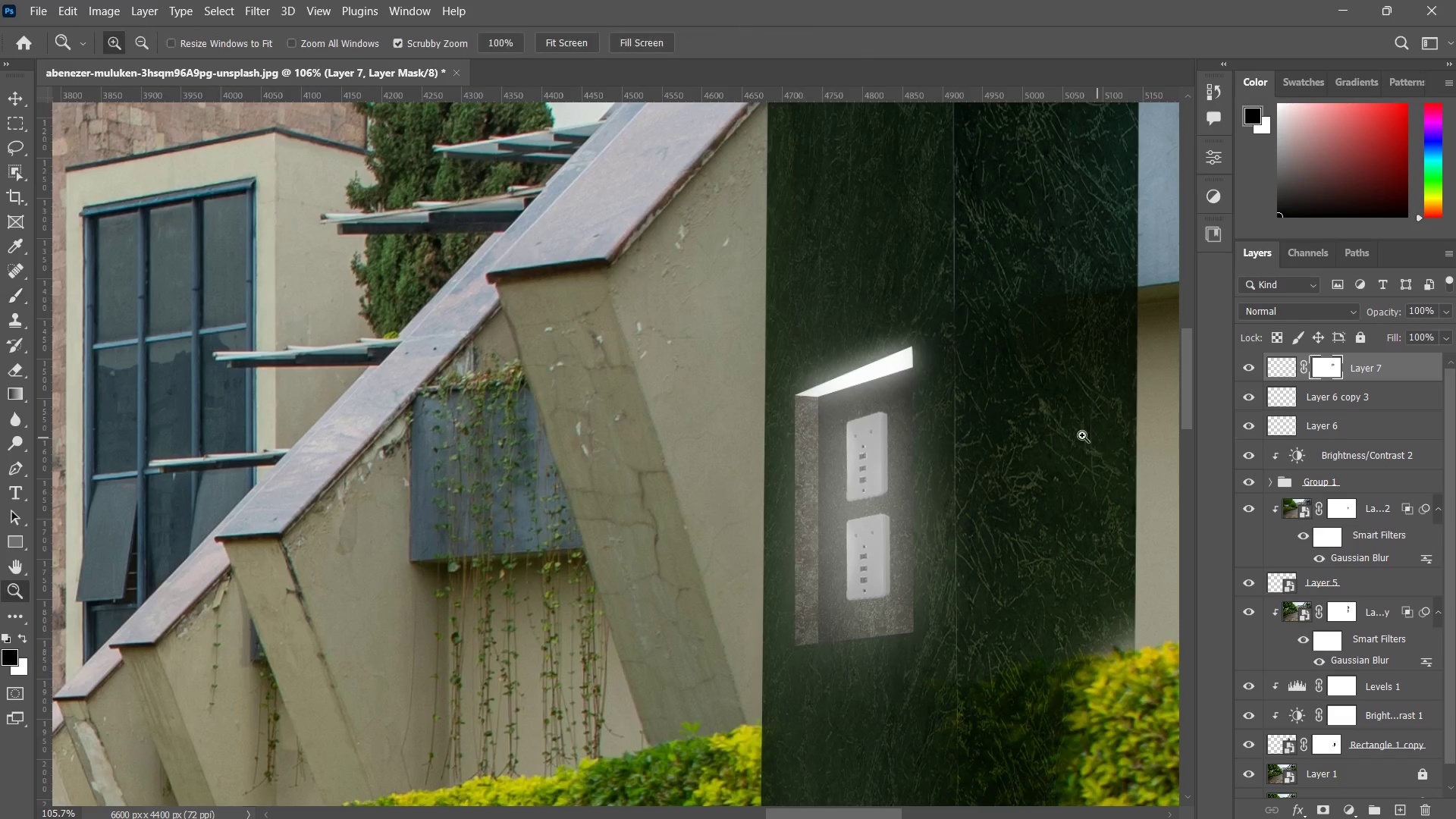 
left_click_drag(start_coordinate=[1051, 443], to_coordinate=[940, 505])
 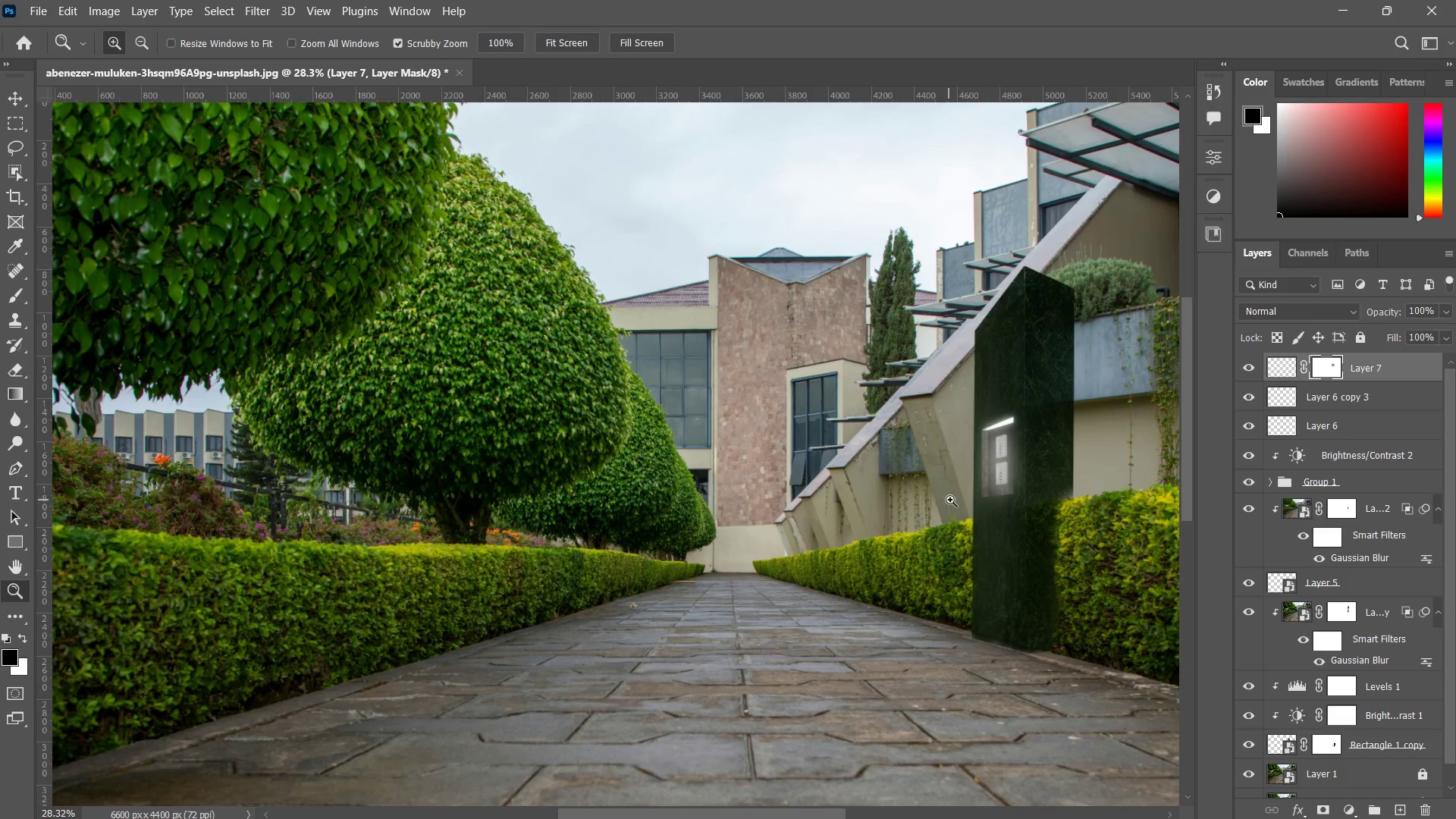 
hold_key(key=Space, duration=0.52)
 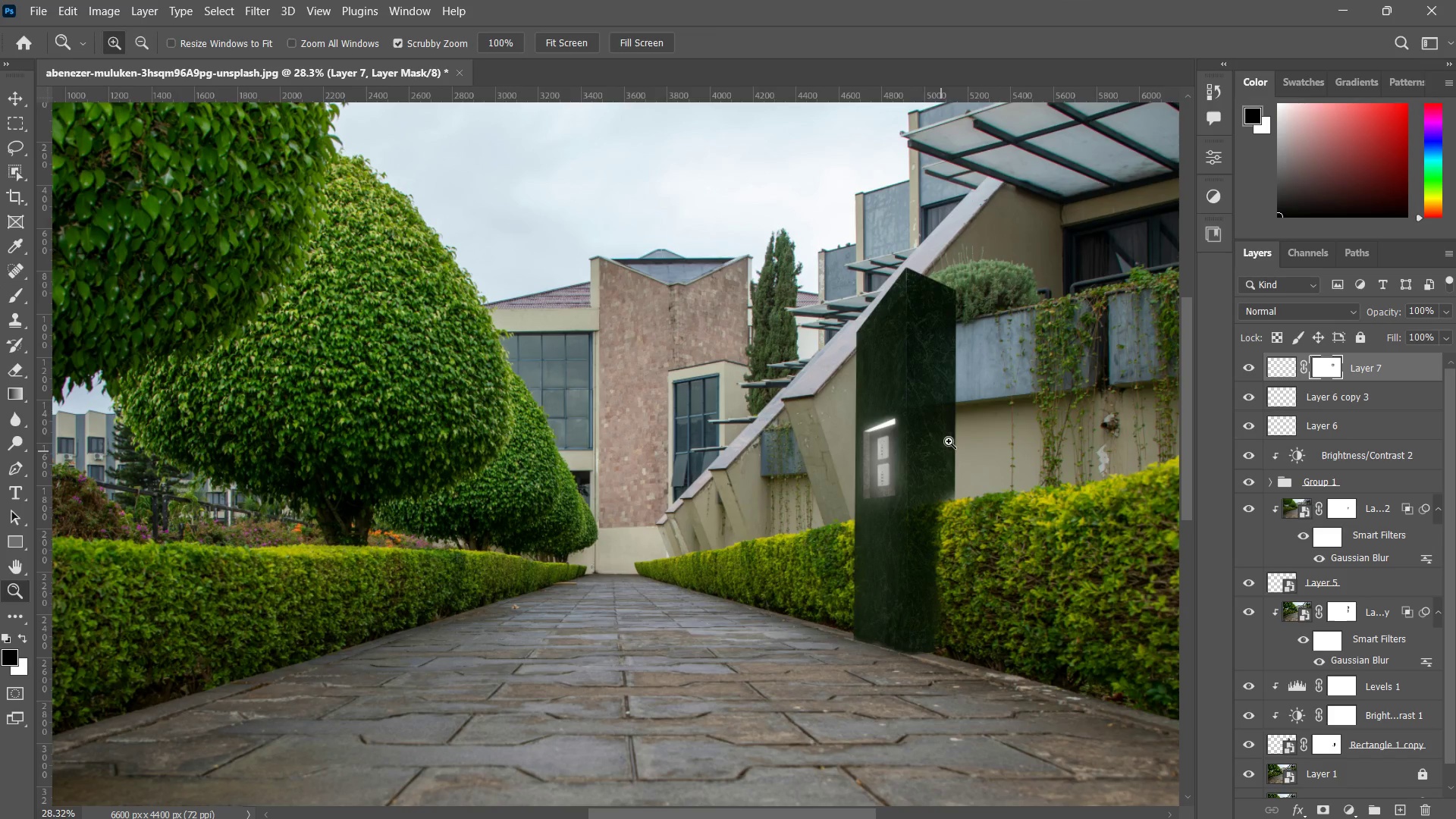 
left_click_drag(start_coordinate=[987, 468], to_coordinate=[869, 469])
 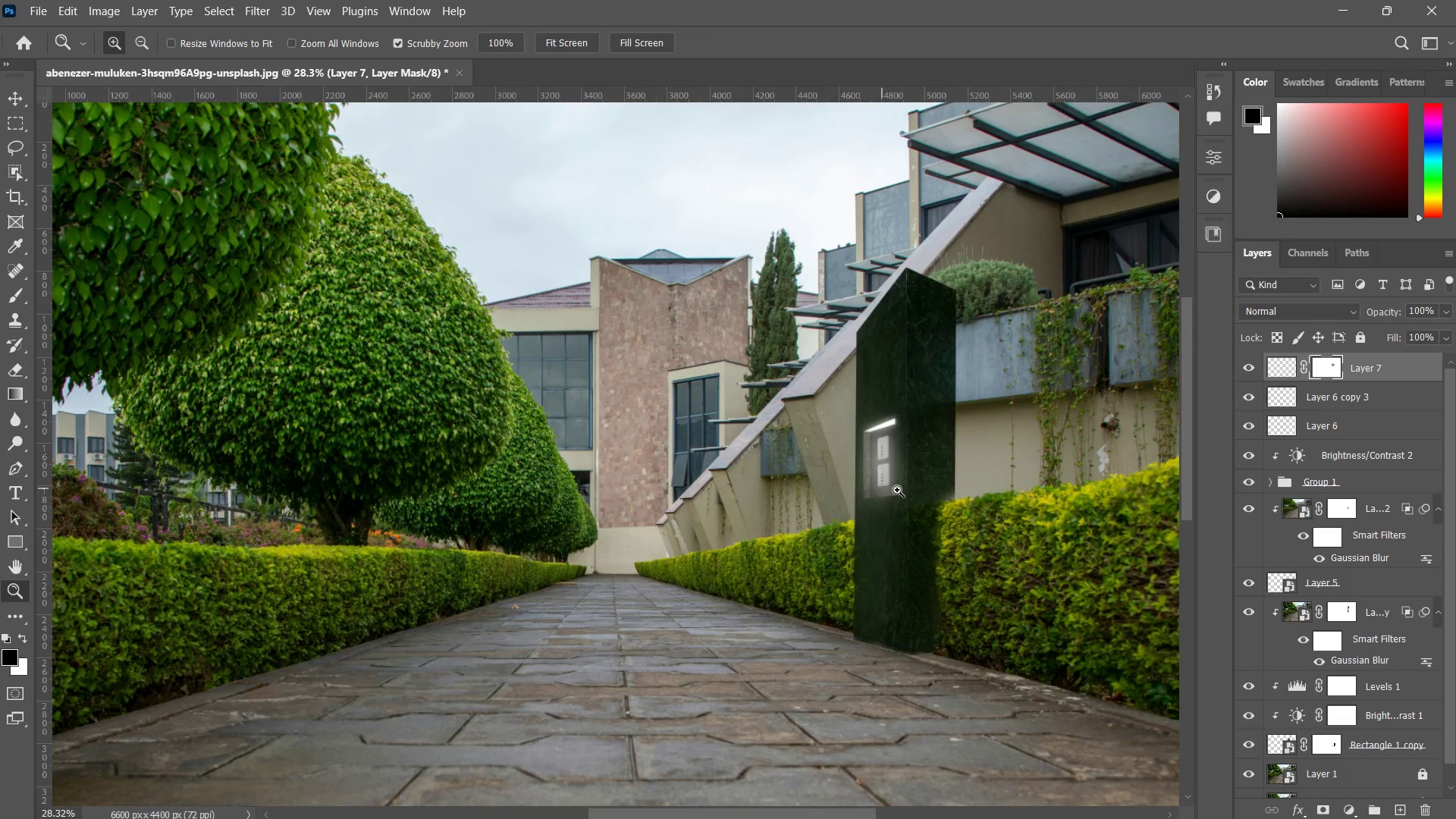 
hold_key(key=Space, duration=8.61)
 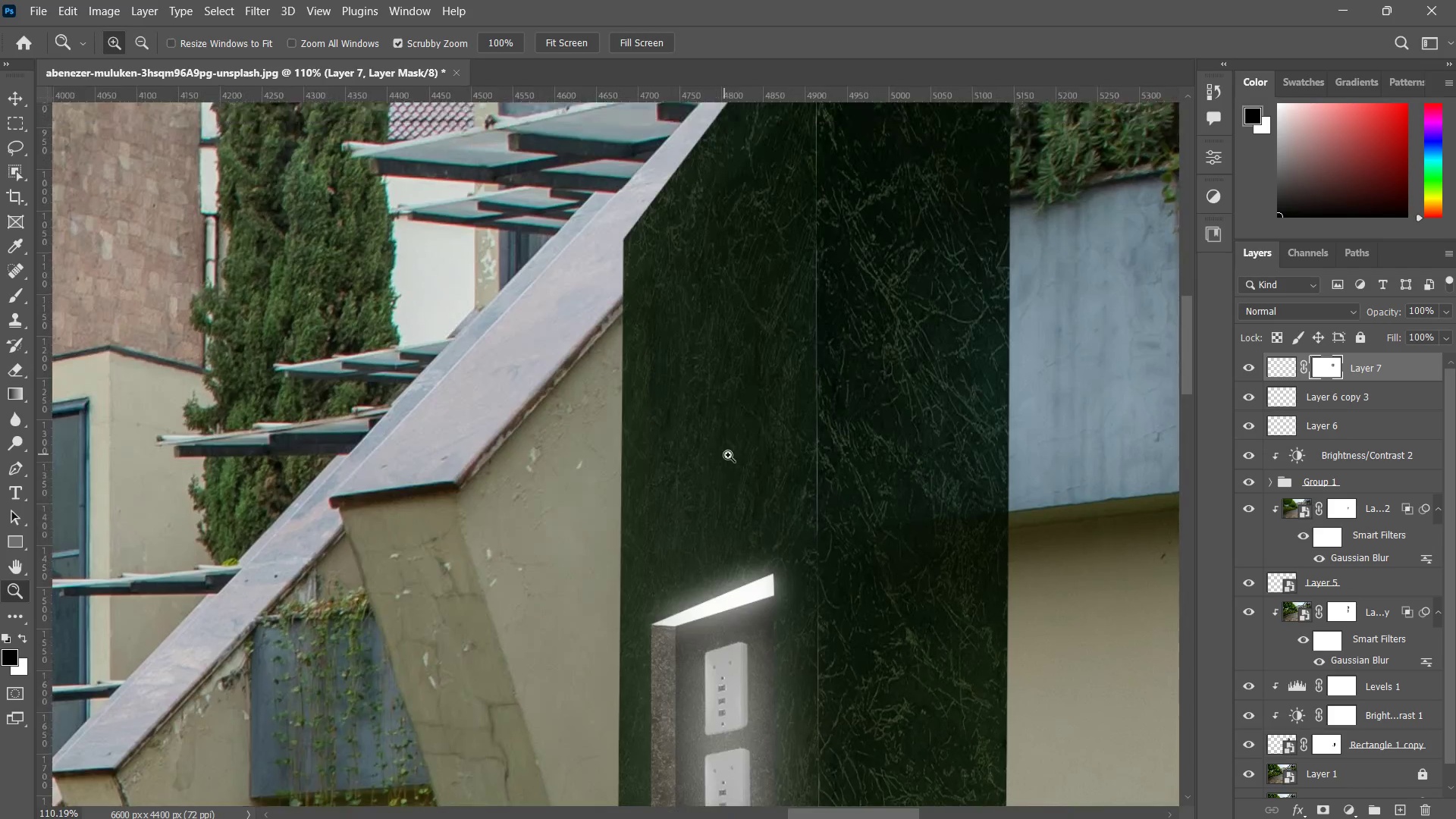 
left_click_drag(start_coordinate=[942, 437], to_coordinate=[976, 433])
 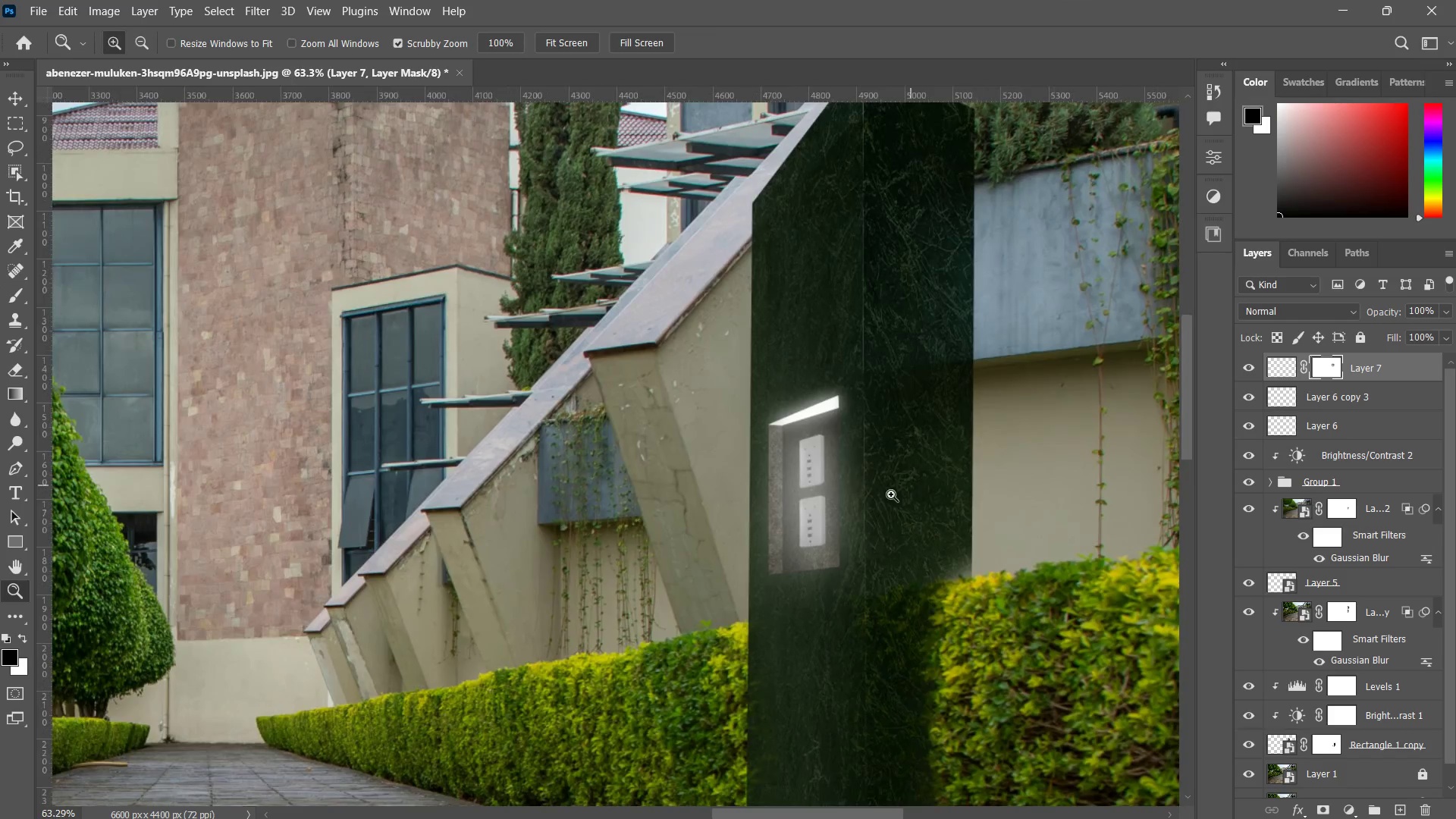 
left_click_drag(start_coordinate=[891, 494], to_coordinate=[917, 475])
 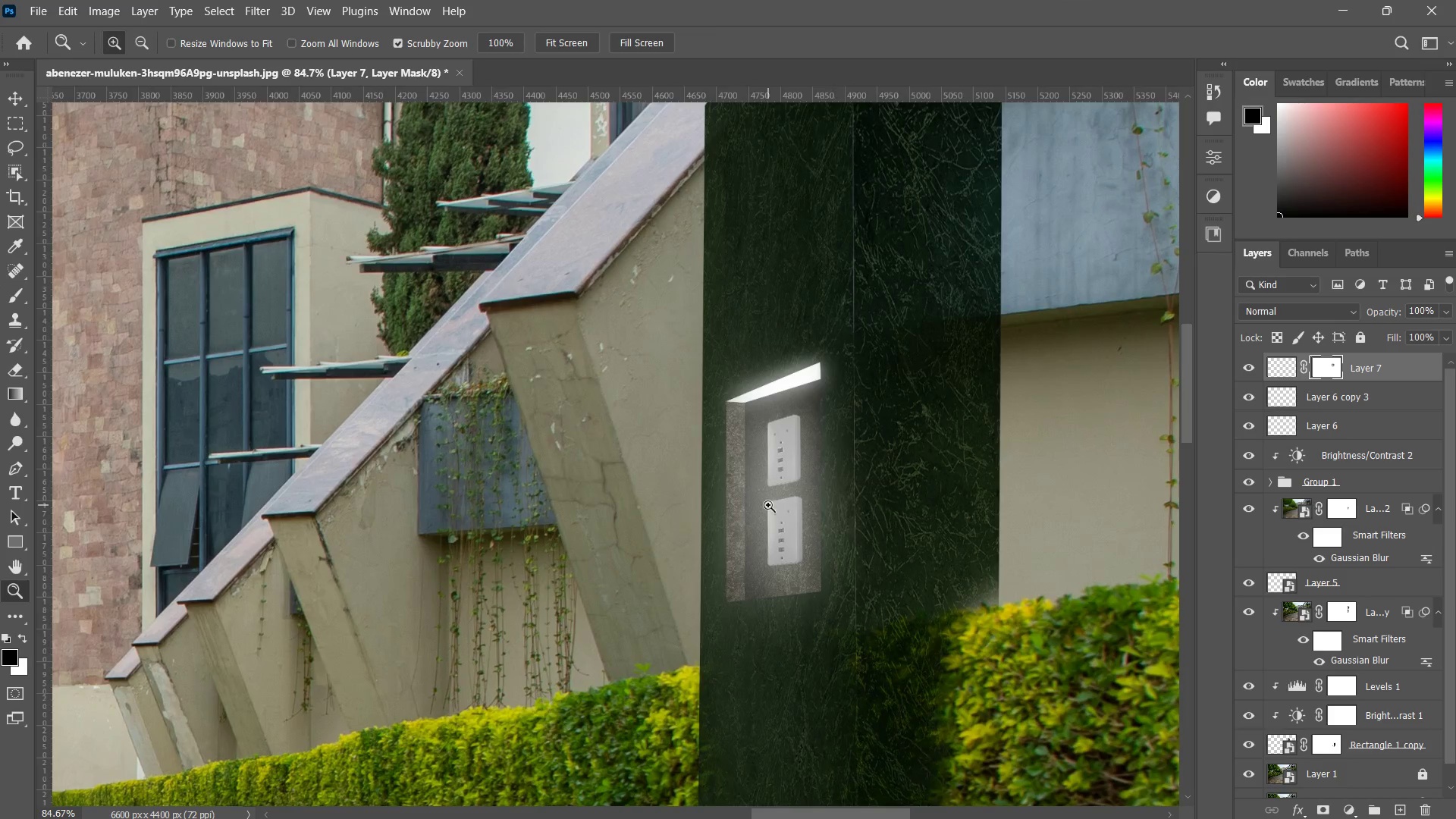 
key(B)
 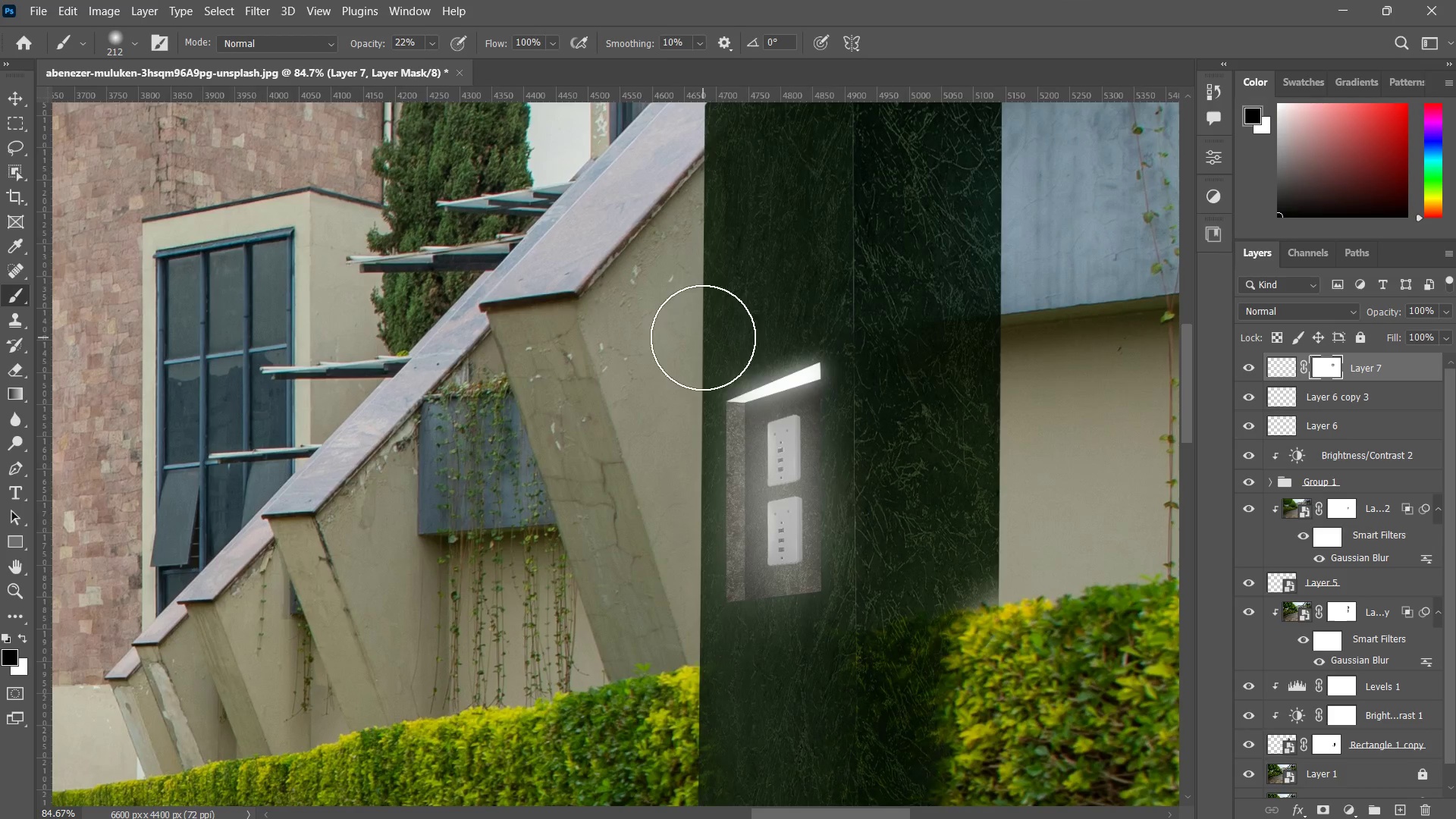 
left_click_drag(start_coordinate=[709, 370], to_coordinate=[695, 670])
 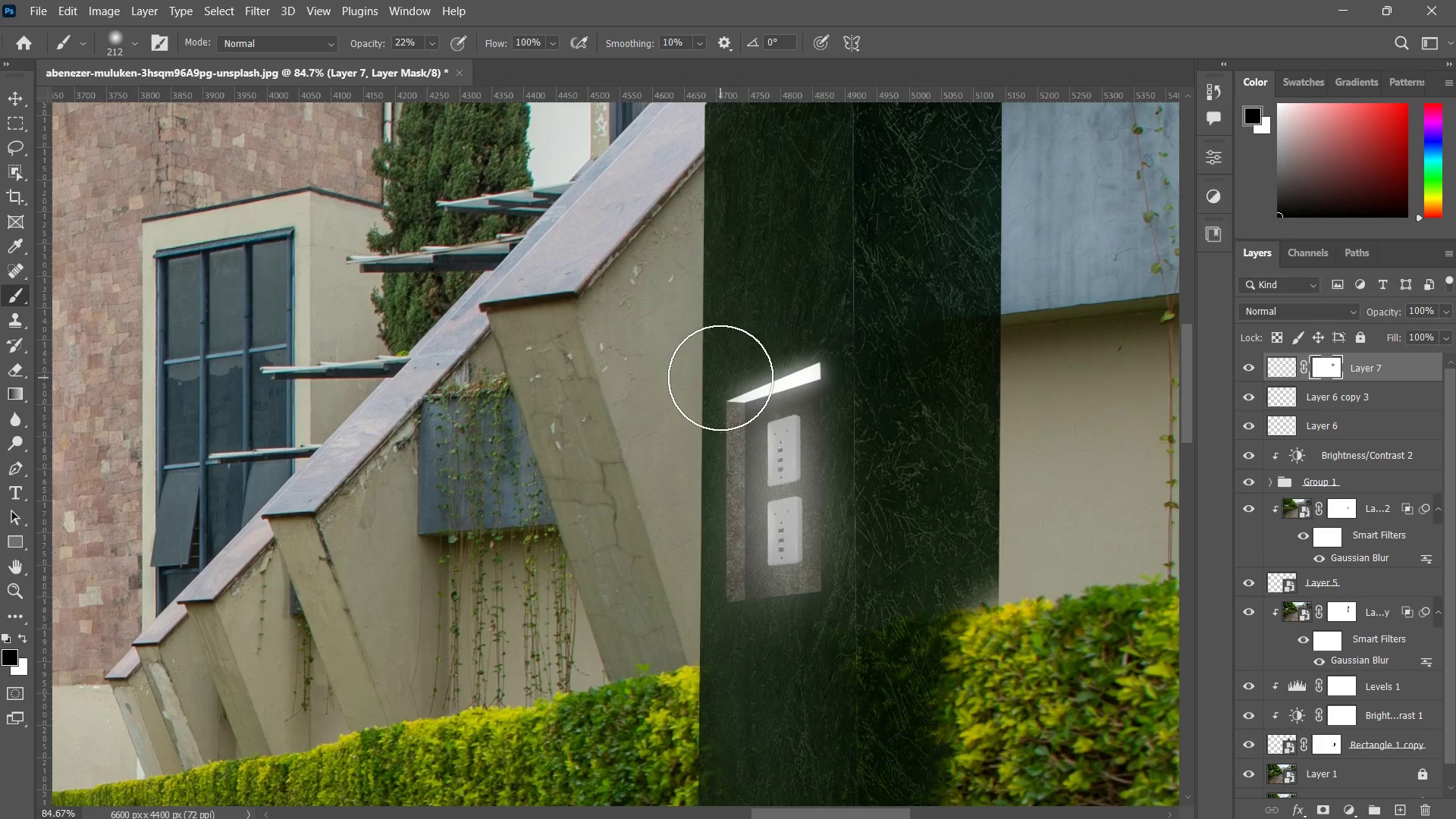 
left_click_drag(start_coordinate=[720, 386], to_coordinate=[689, 700])
 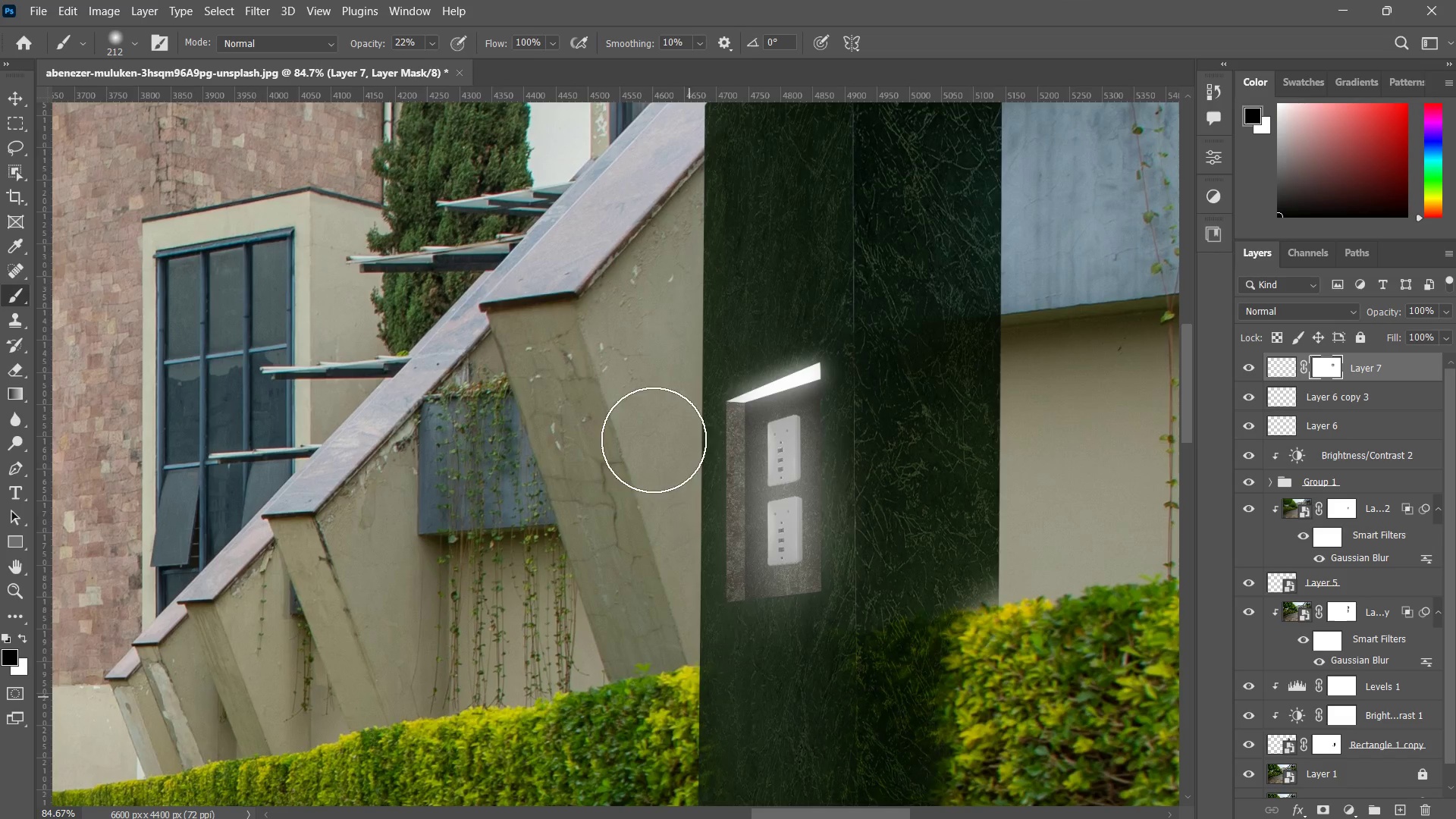 
left_click_drag(start_coordinate=[655, 457], to_coordinate=[682, 675])
 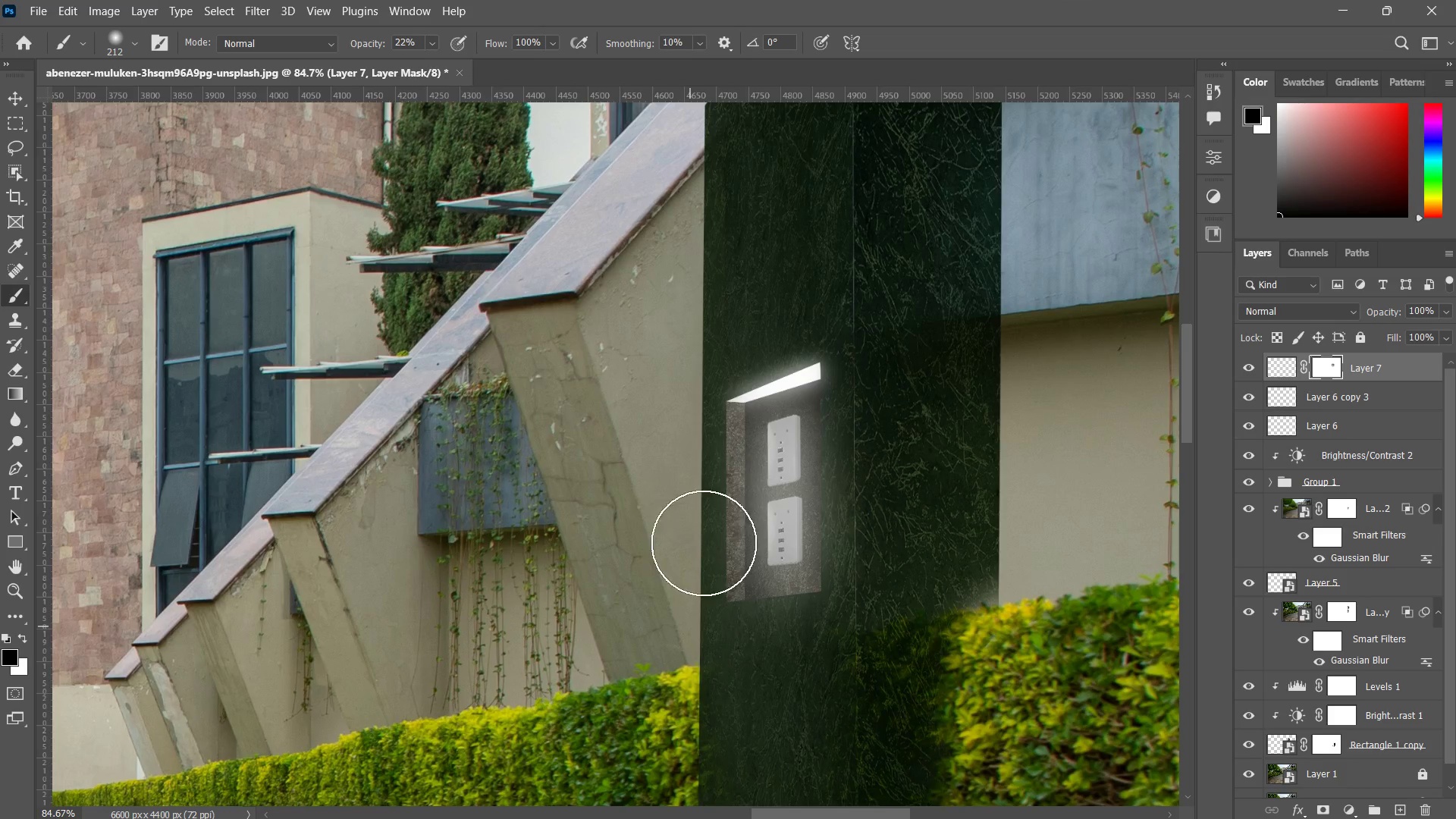 
left_click_drag(start_coordinate=[704, 522], to_coordinate=[715, 698])
 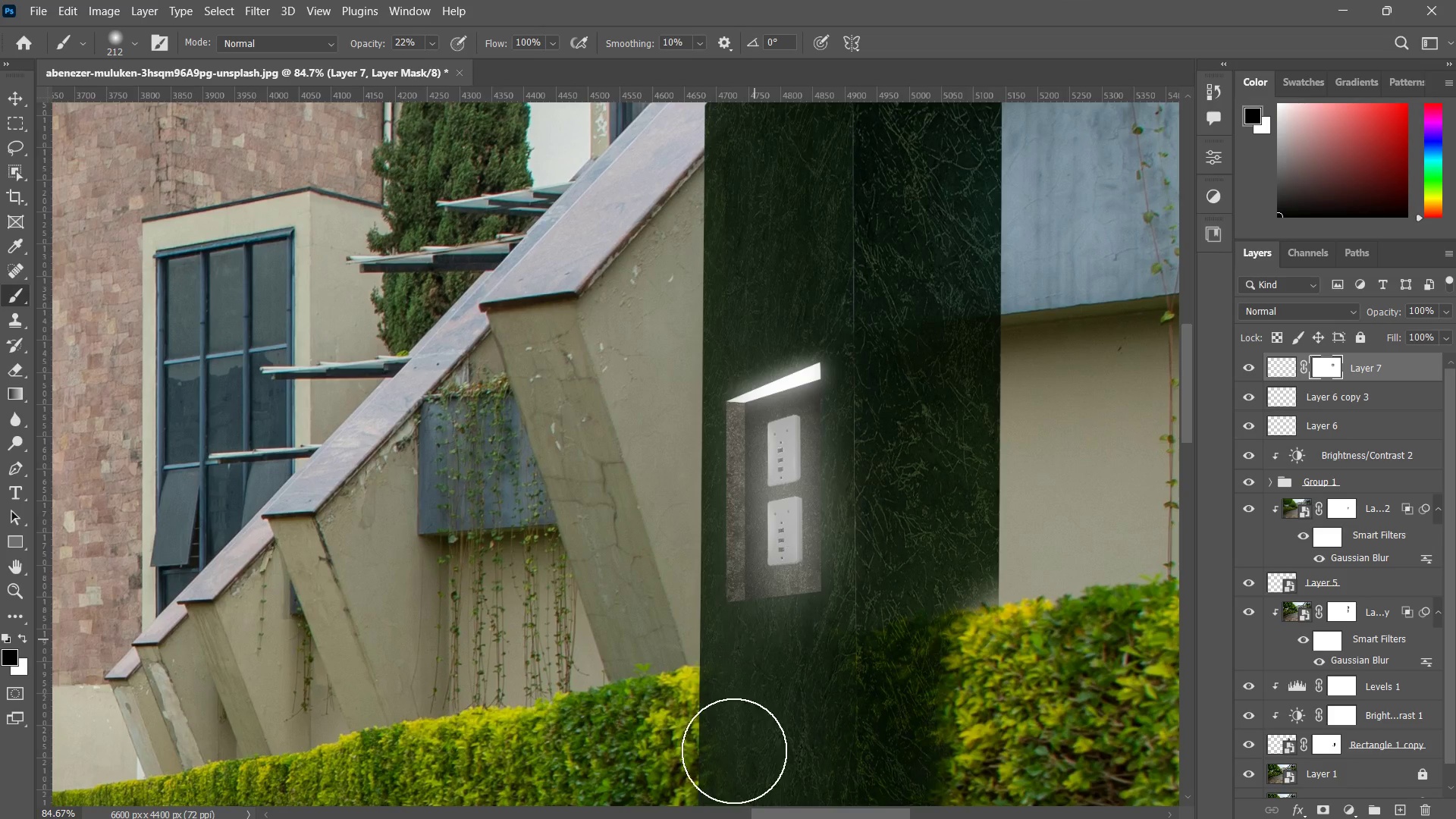 
left_click_drag(start_coordinate=[761, 616], to_coordinate=[763, 776])
 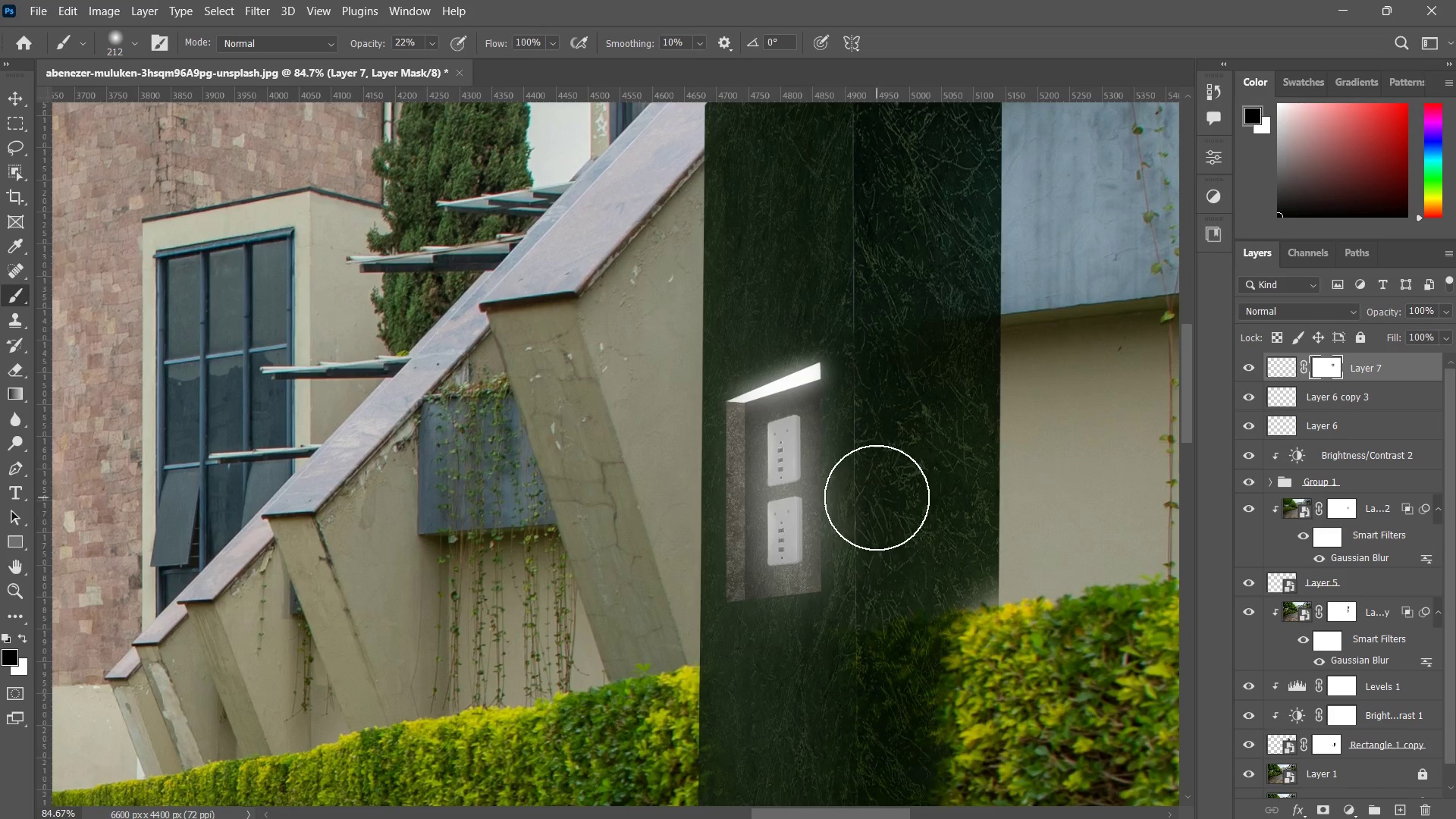 
left_click_drag(start_coordinate=[873, 519], to_coordinate=[861, 592])
 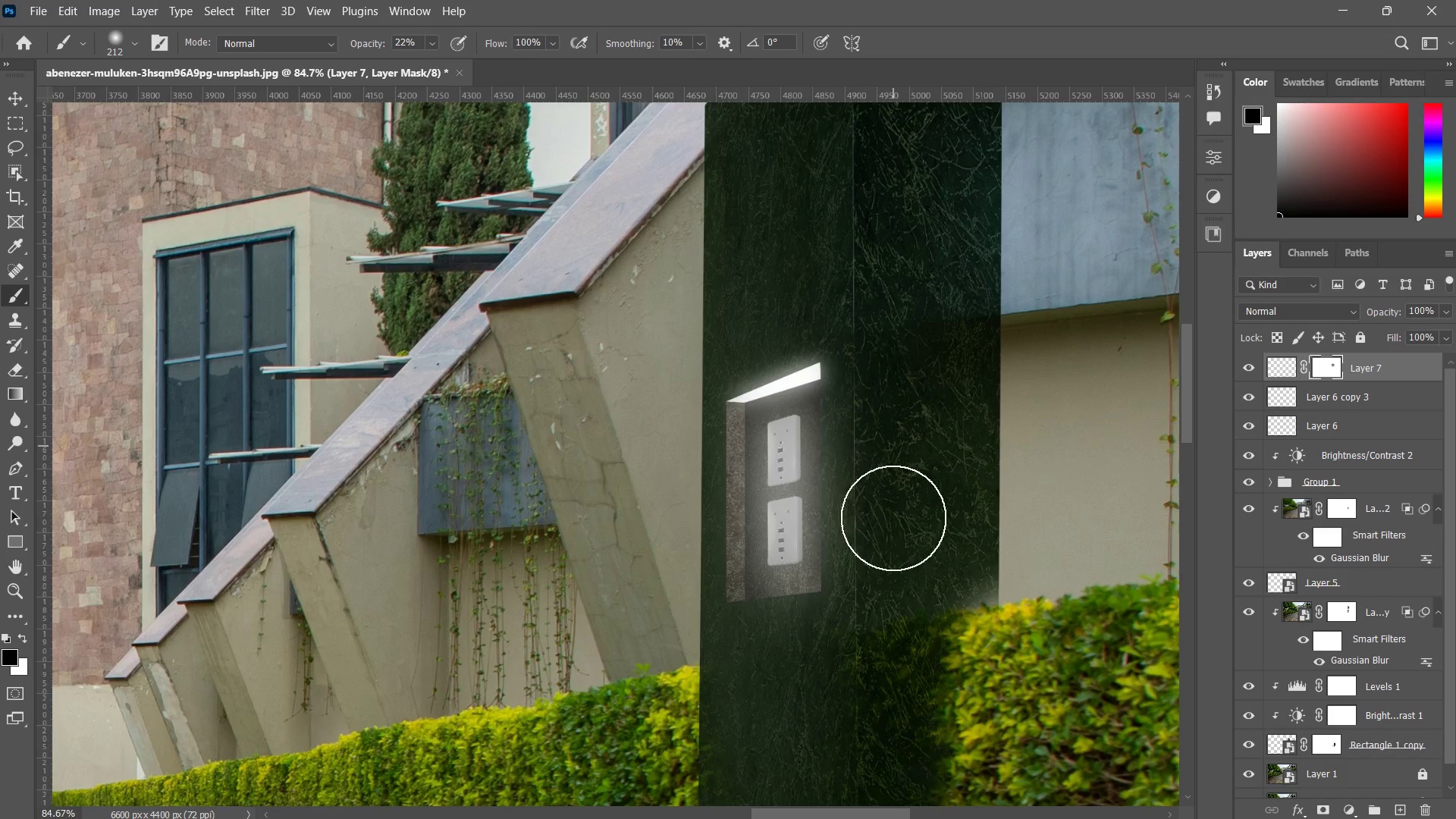 
left_click_drag(start_coordinate=[893, 416], to_coordinate=[903, 586])
 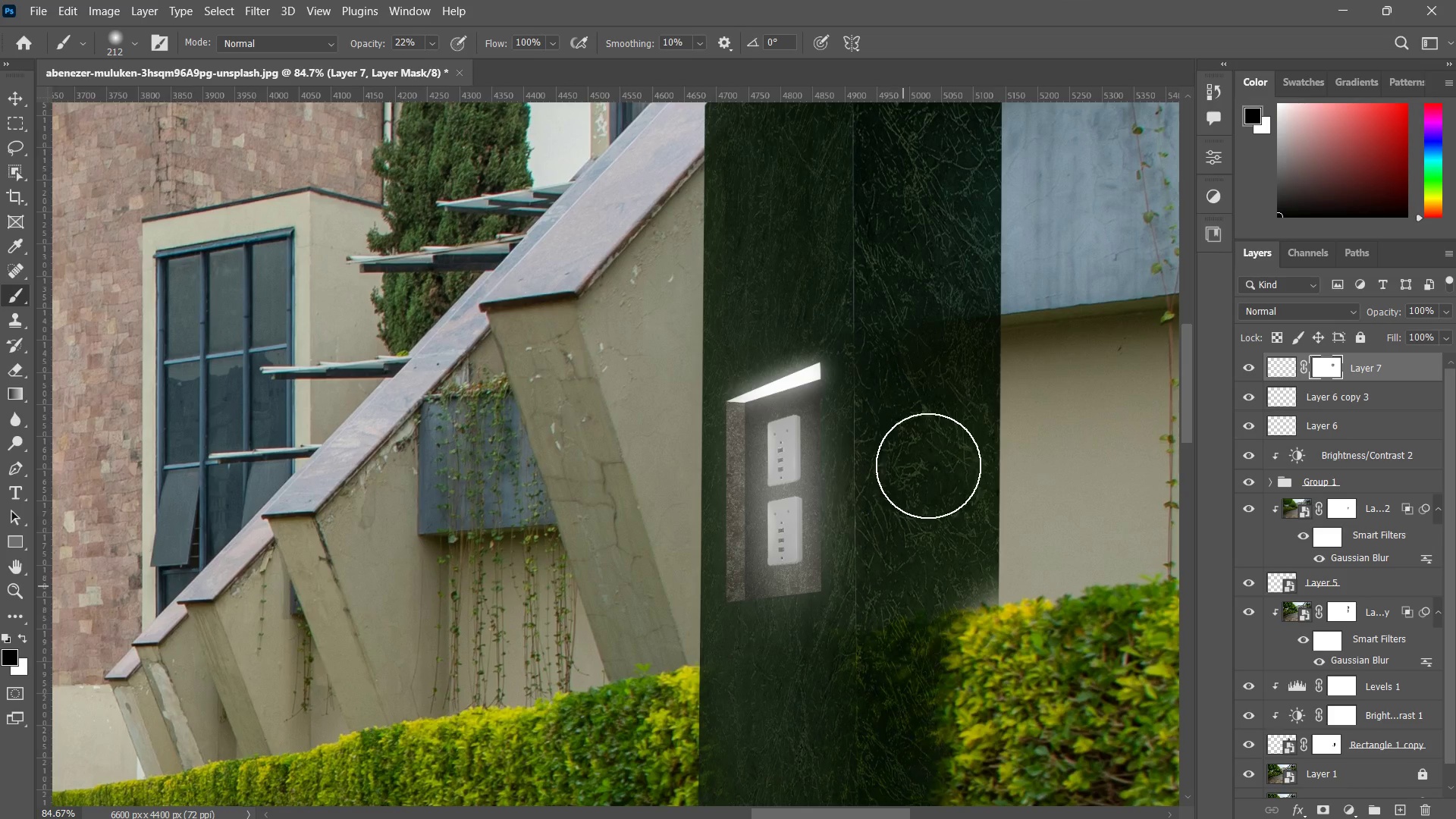 
left_click_drag(start_coordinate=[928, 442], to_coordinate=[895, 665])
 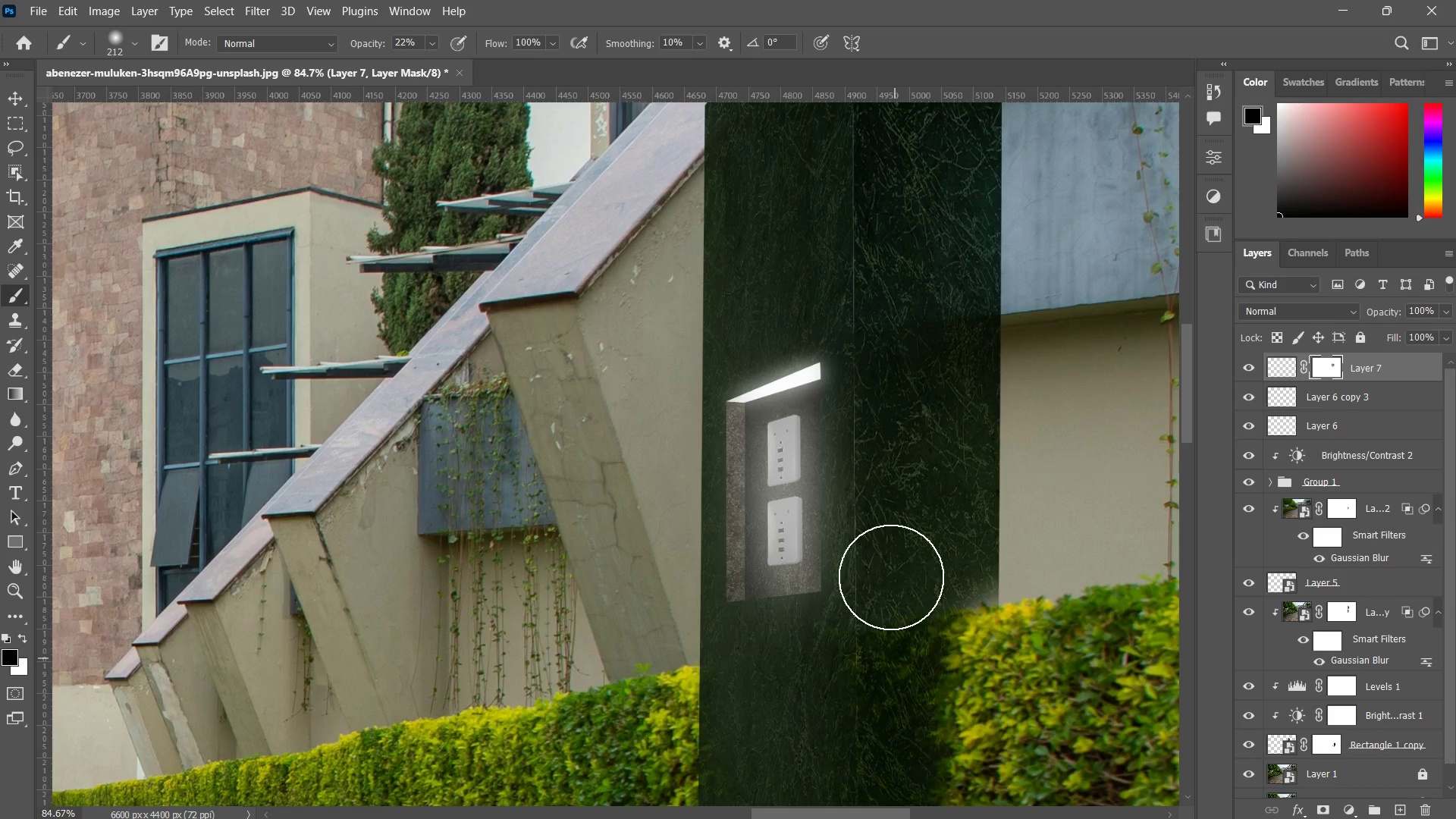 
left_click_drag(start_coordinate=[887, 607], to_coordinate=[858, 720])
 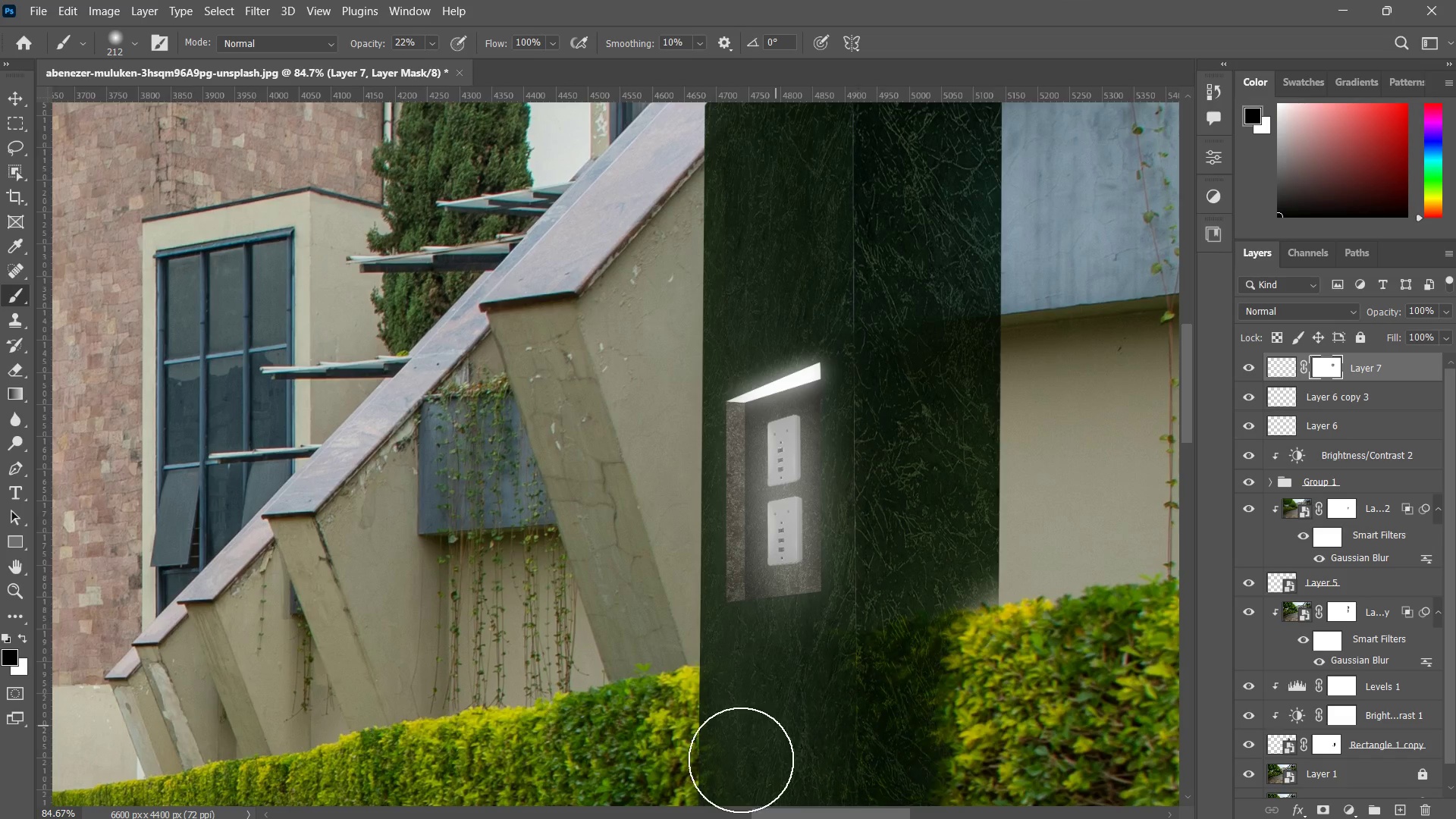 
left_click_drag(start_coordinate=[874, 624], to_coordinate=[737, 767])
 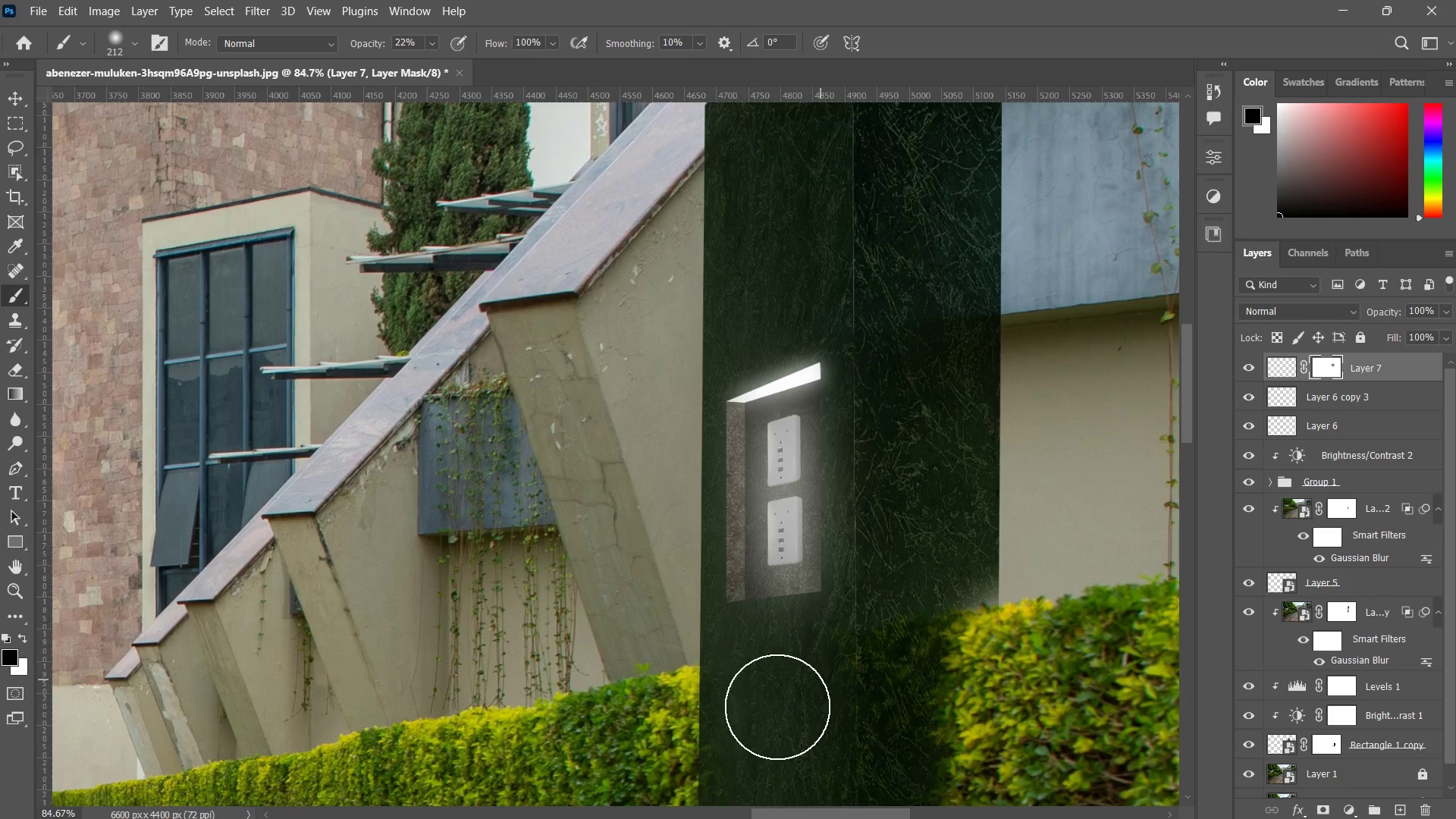 
left_click_drag(start_coordinate=[859, 653], to_coordinate=[742, 723])
 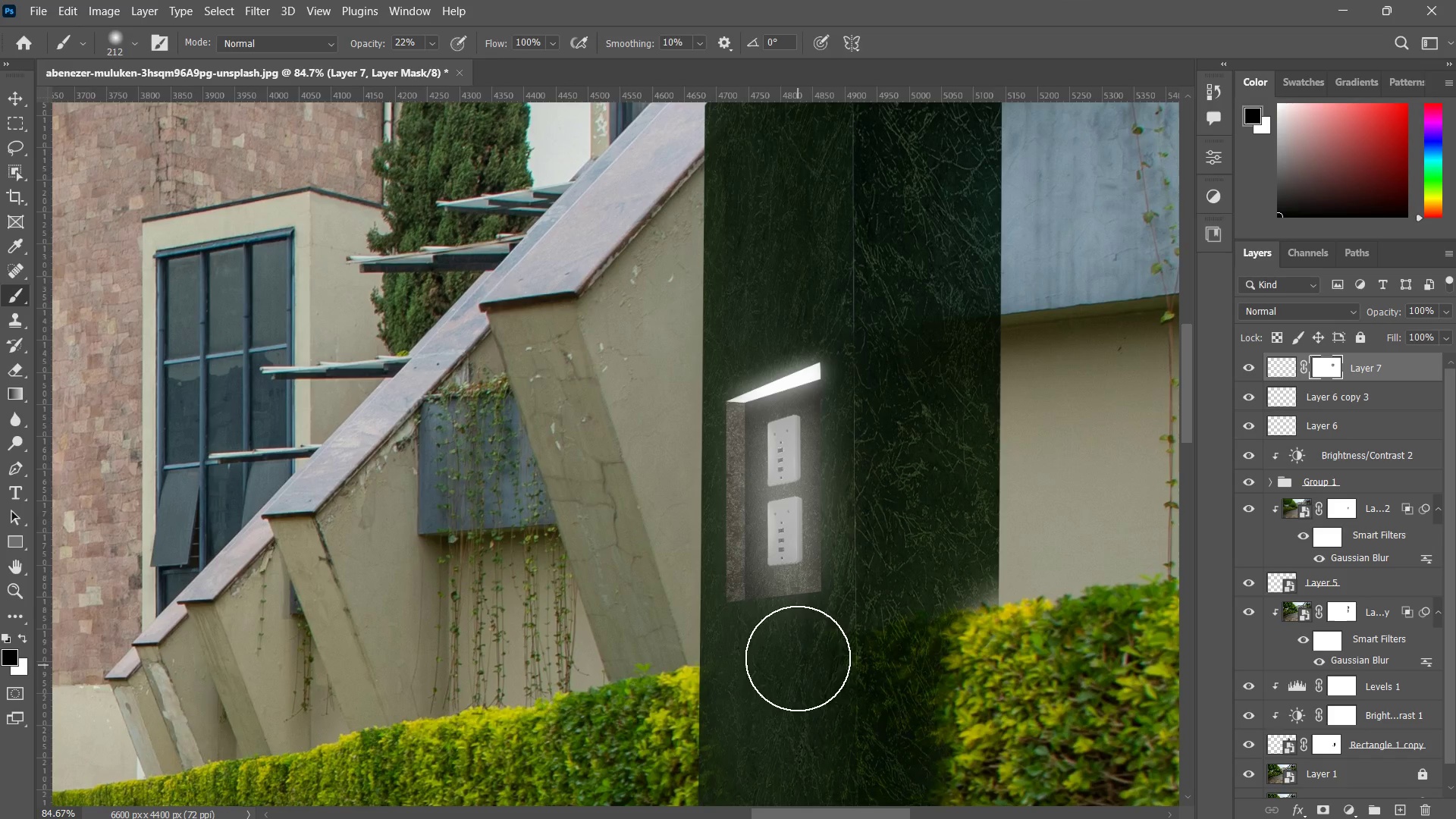 
type(zzzzz)
 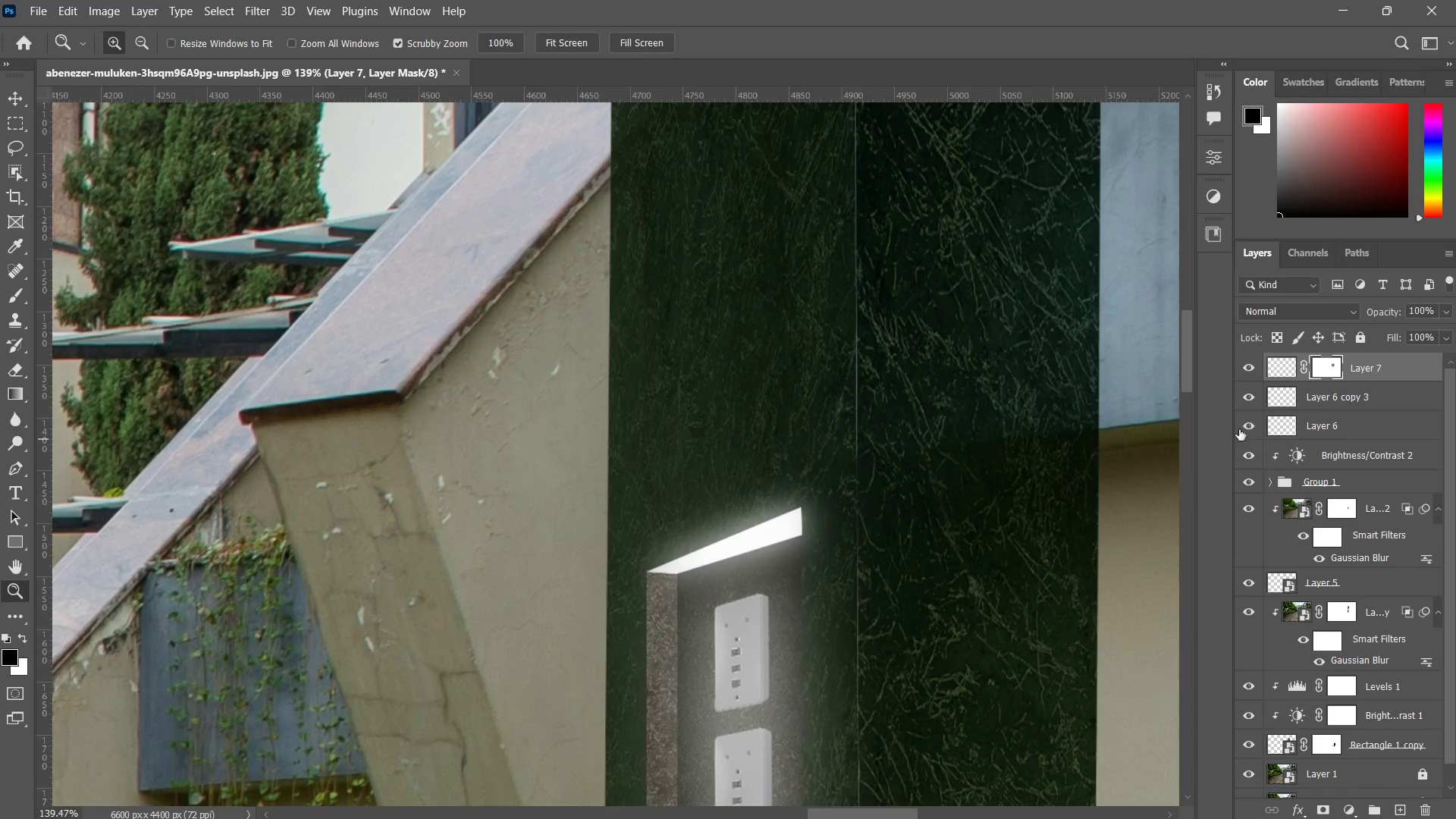 
left_click_drag(start_coordinate=[914, 569], to_coordinate=[902, 574])
 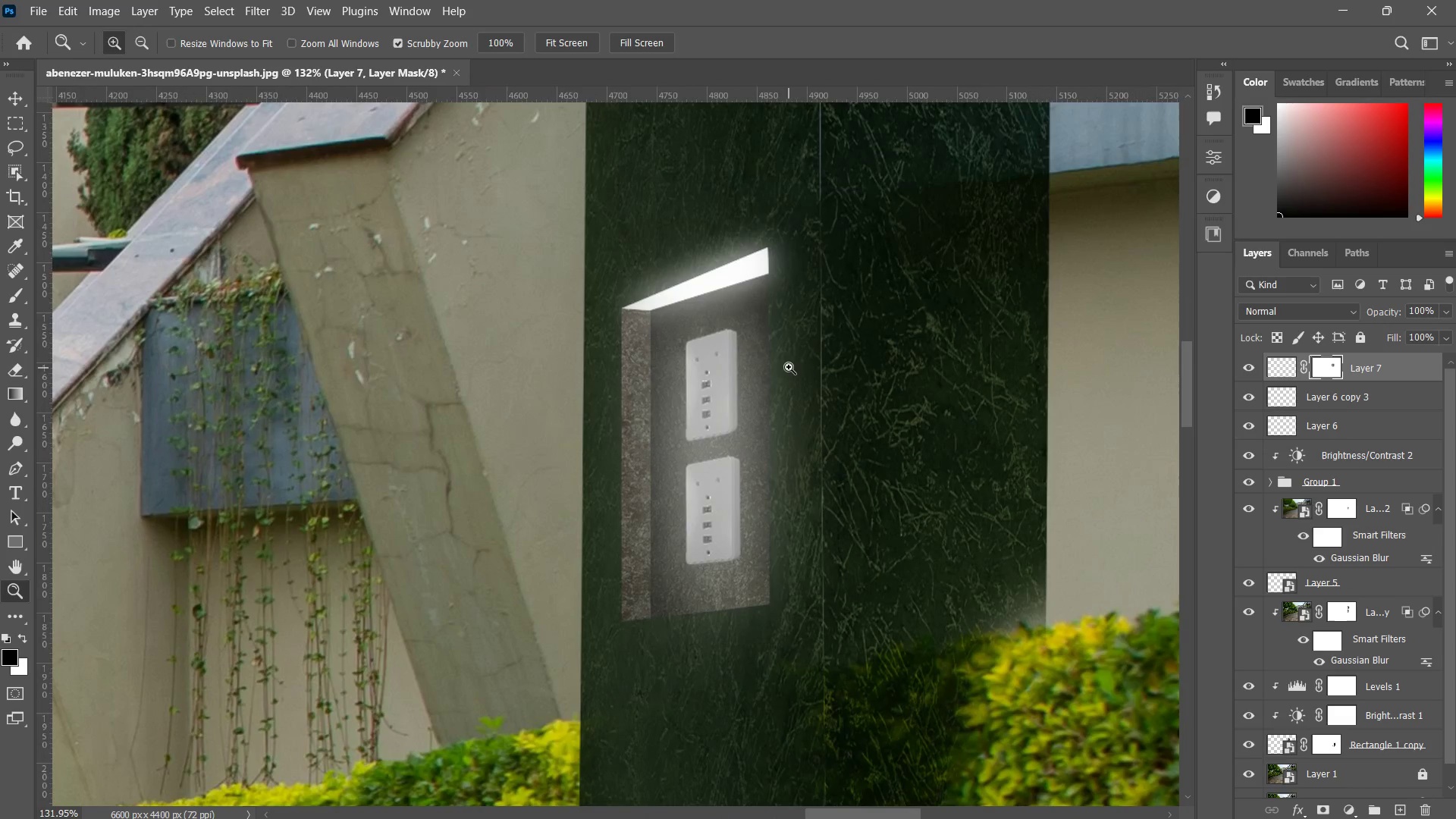 
left_click_drag(start_coordinate=[818, 345], to_coordinate=[795, 425])
 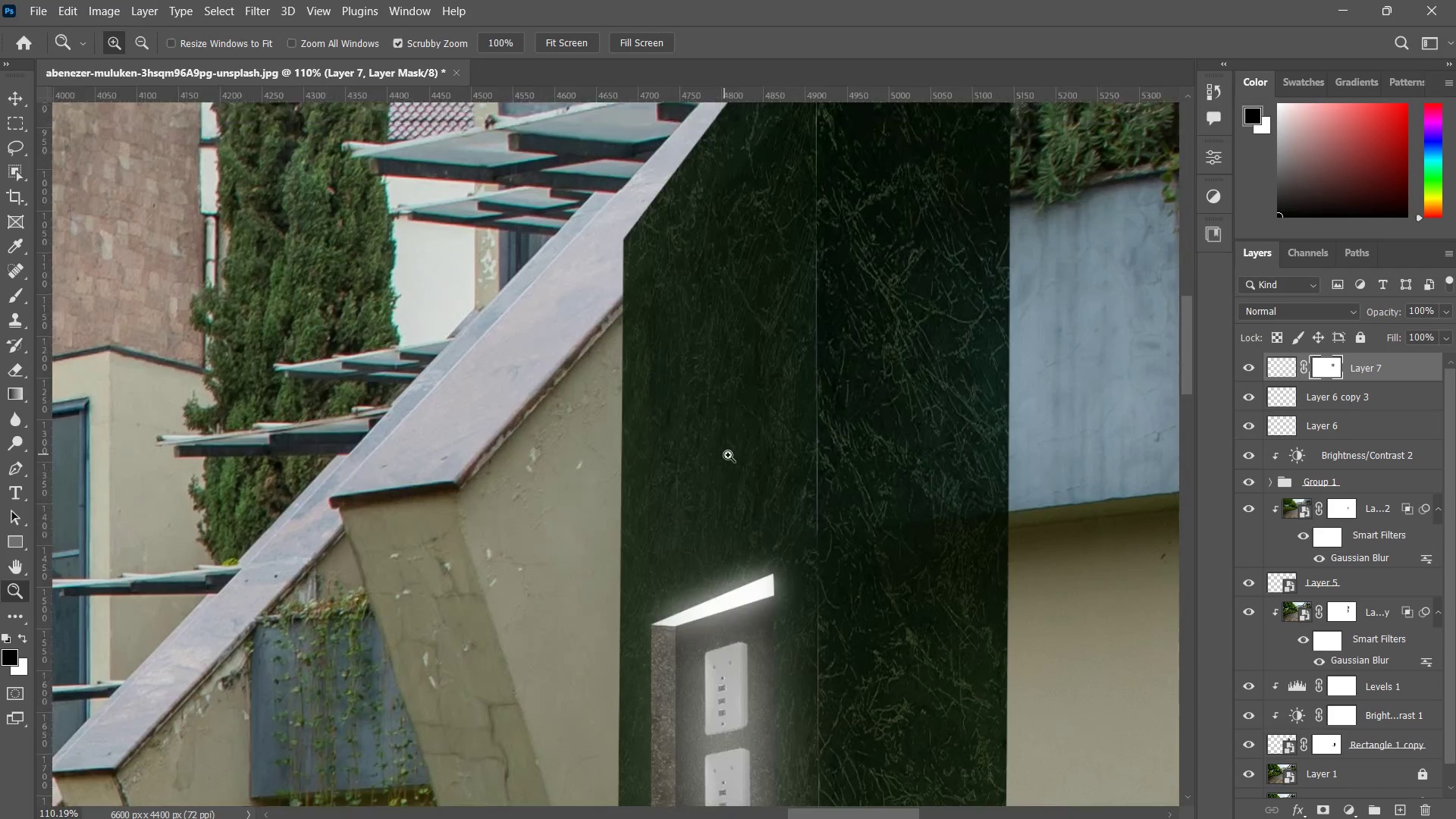 
hold_key(key=Space, duration=0.36)
 